 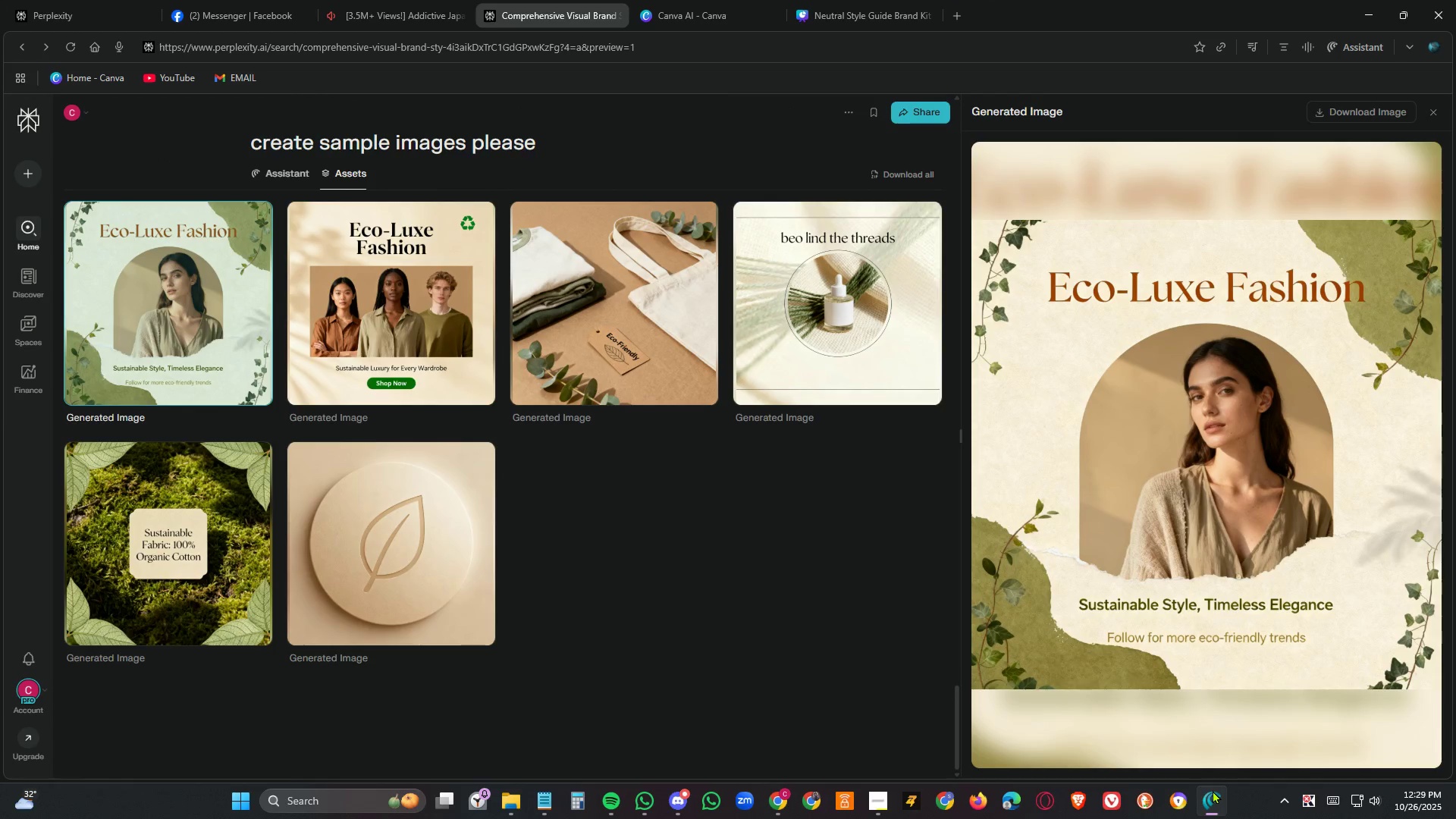 
scroll: coordinate [772, 694], scroll_direction: up, amount: 7.0
 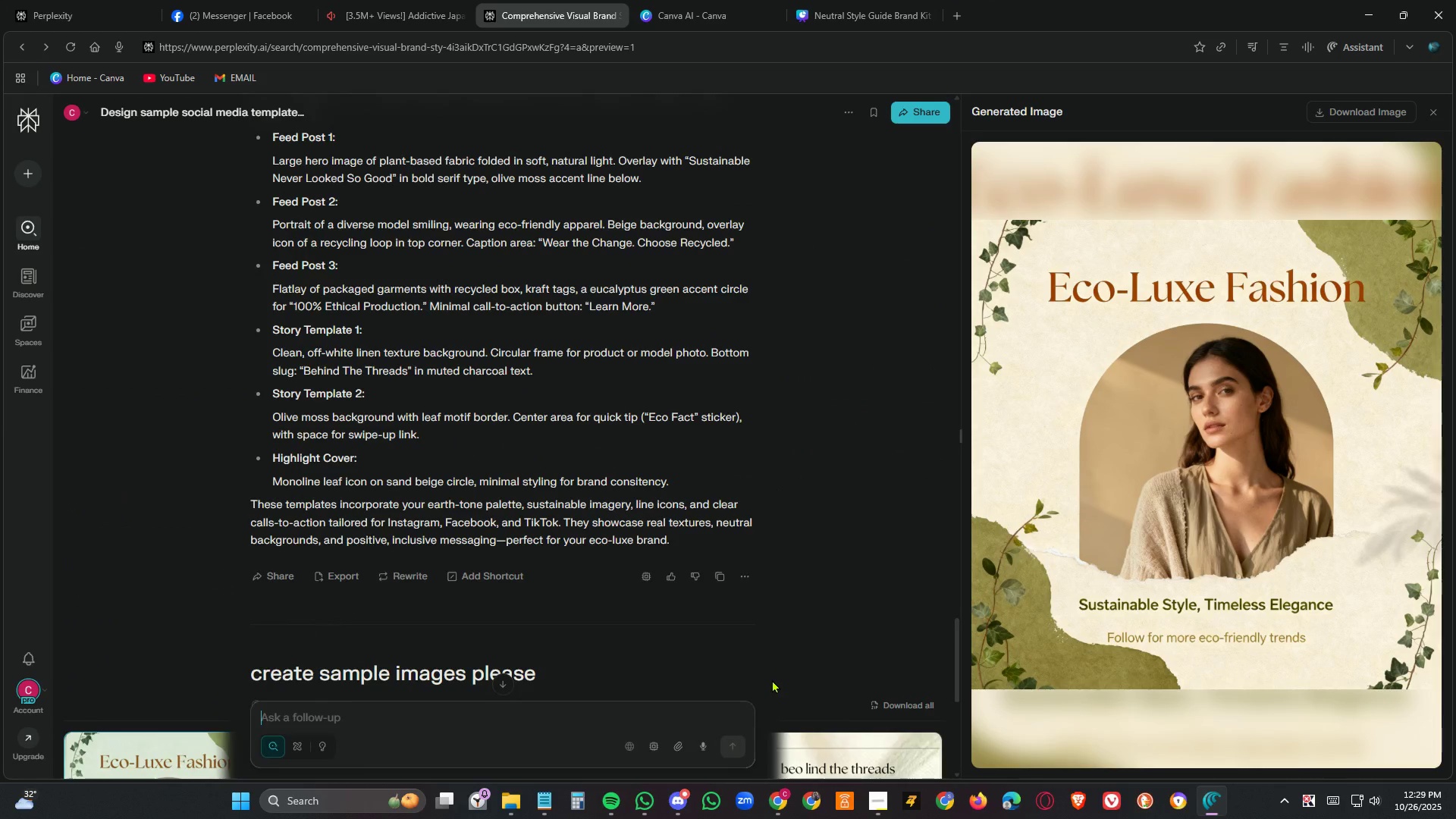 
scroll: coordinate [772, 673], scroll_direction: down, amount: 4.0
 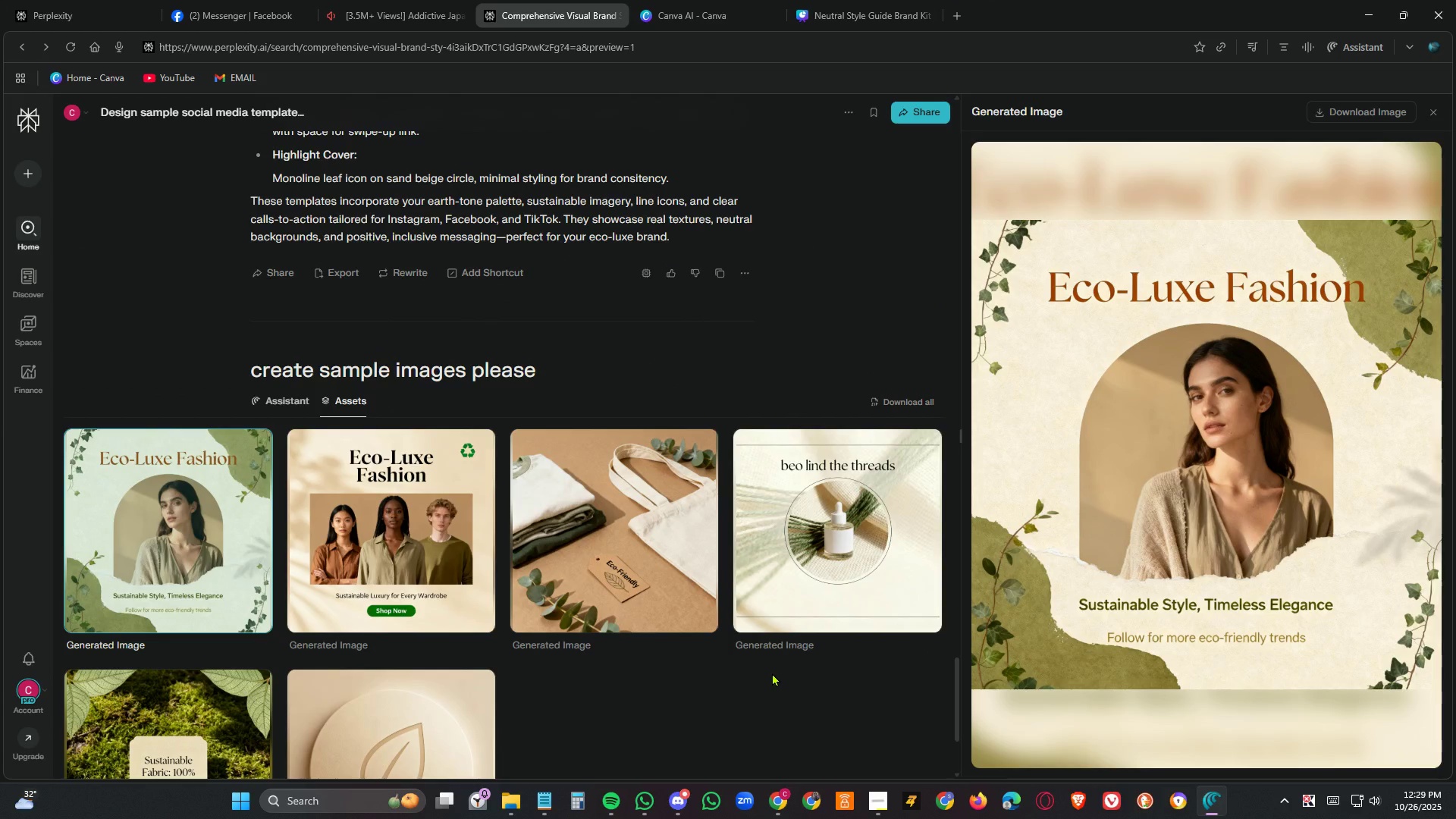 
scroll: coordinate [771, 667], scroll_direction: up, amount: 35.0
 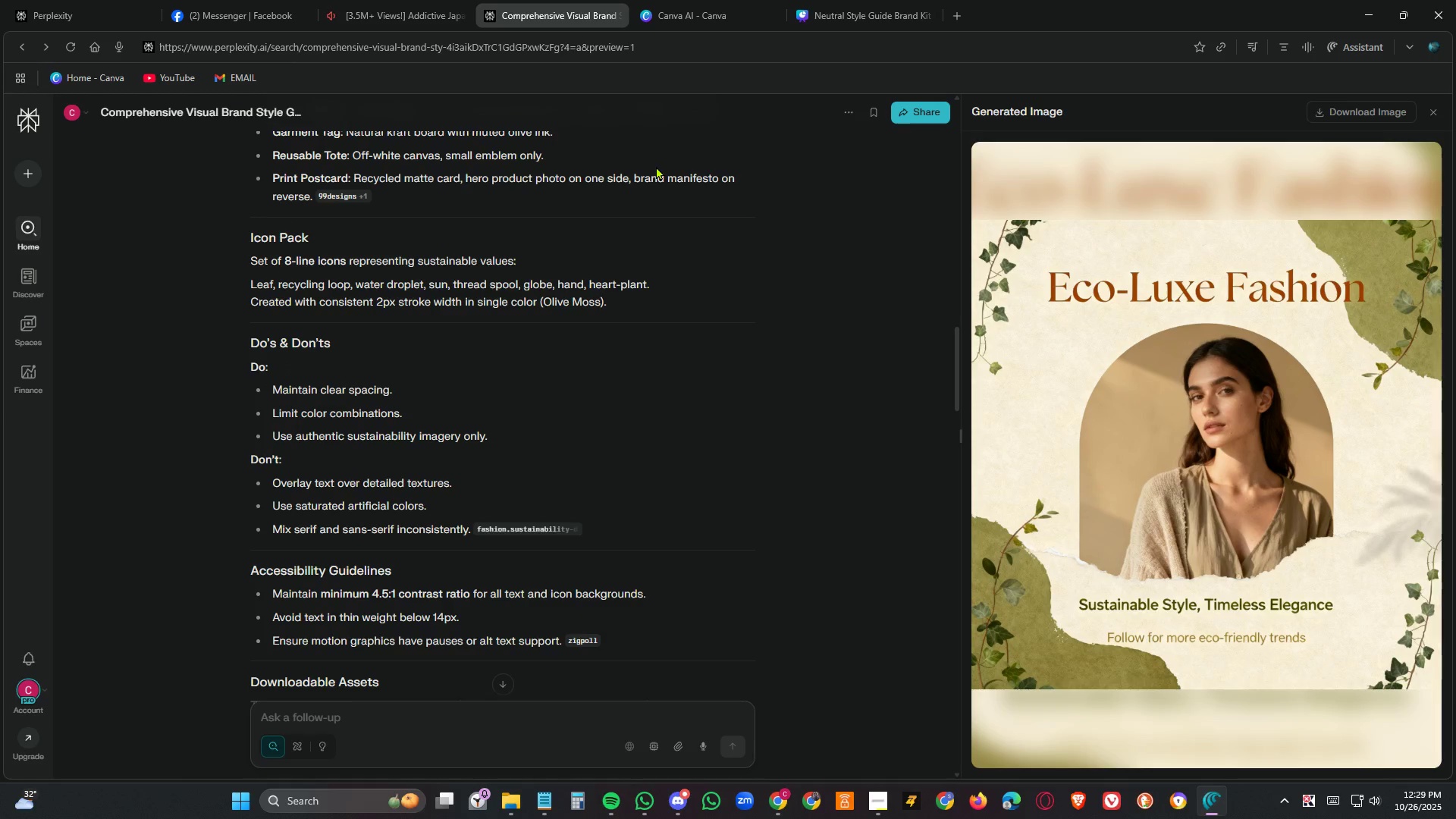 
left_click([821, 10])
 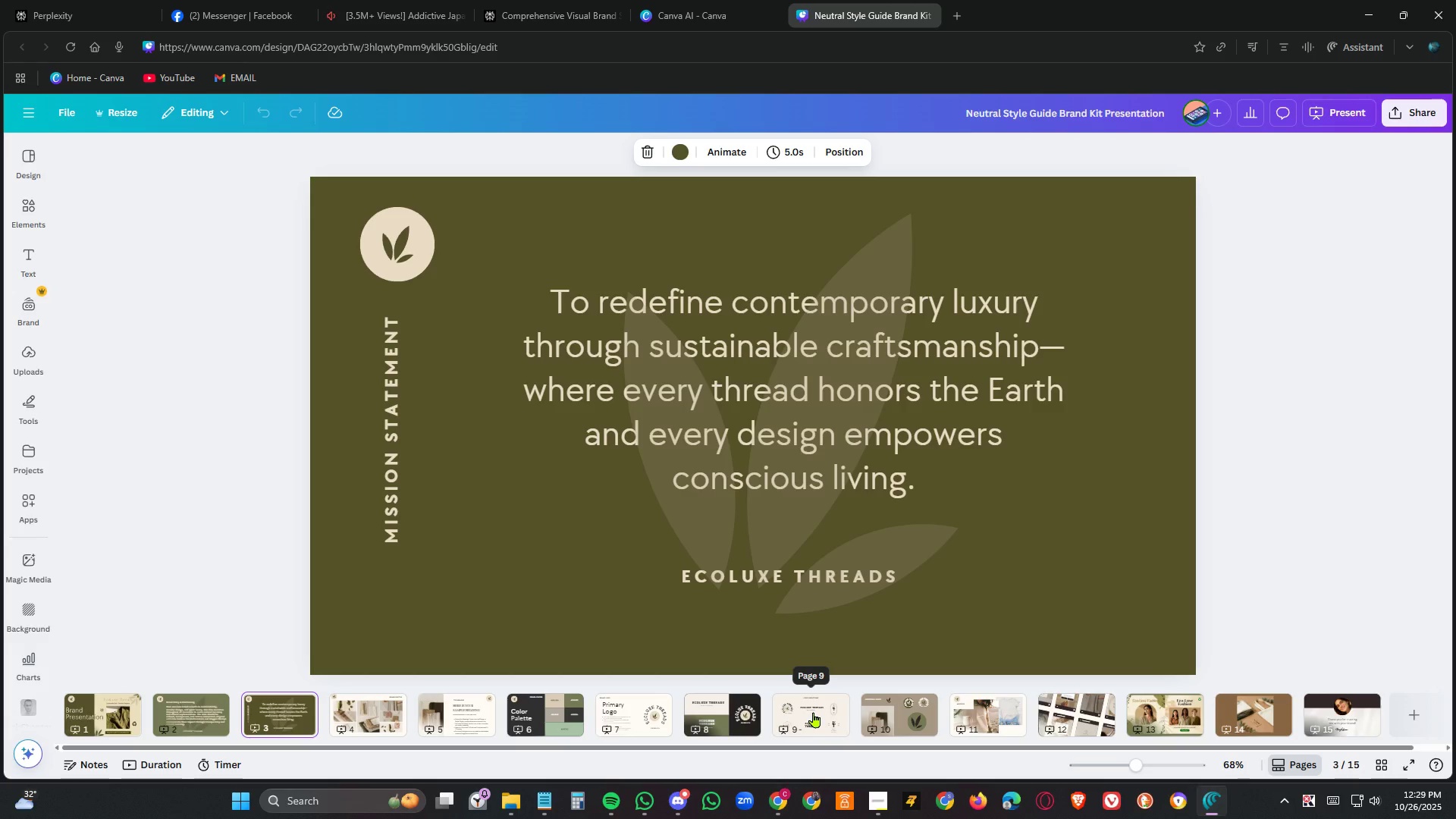 
left_click([814, 712])
 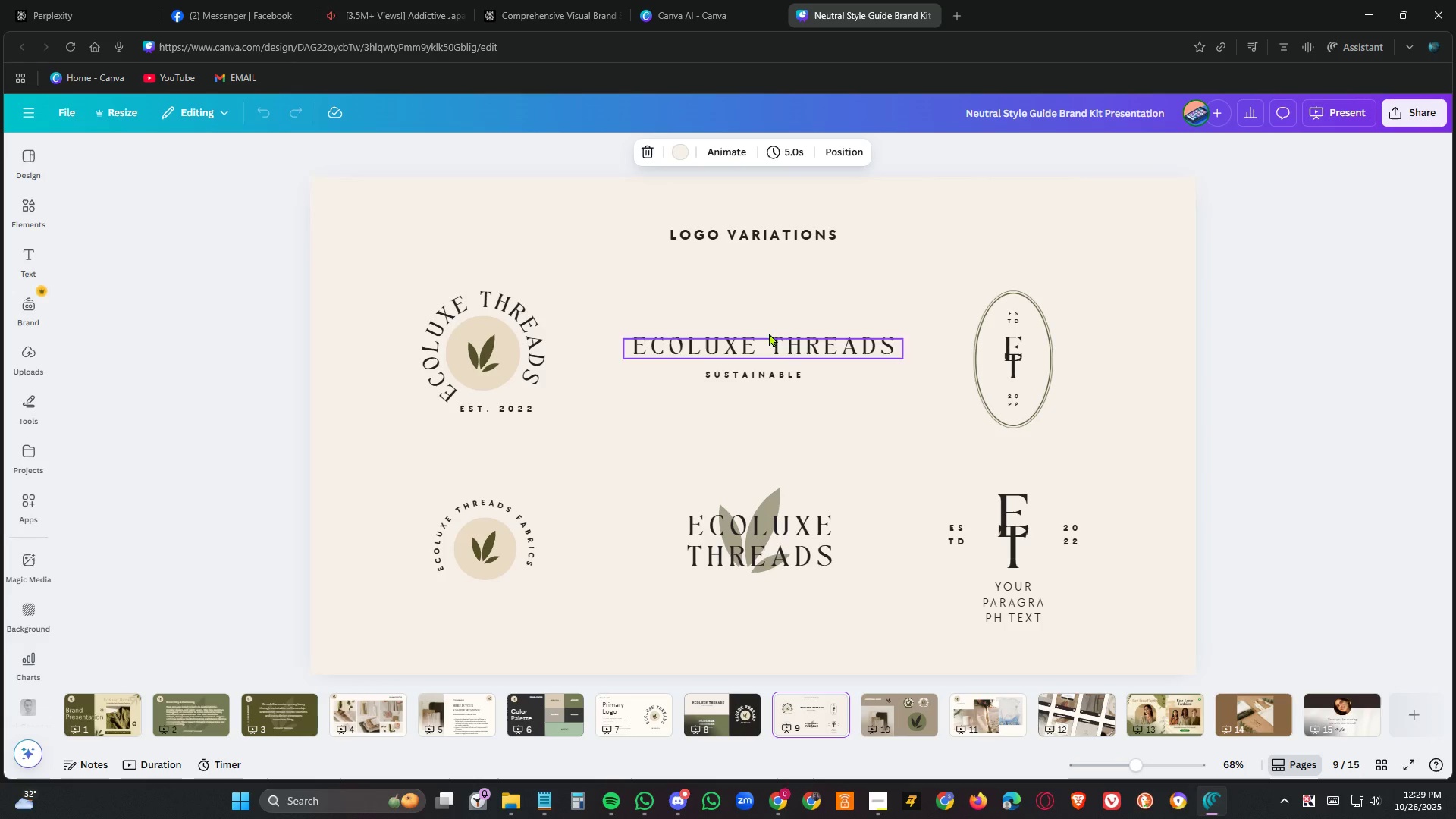 
left_click([752, 228])
 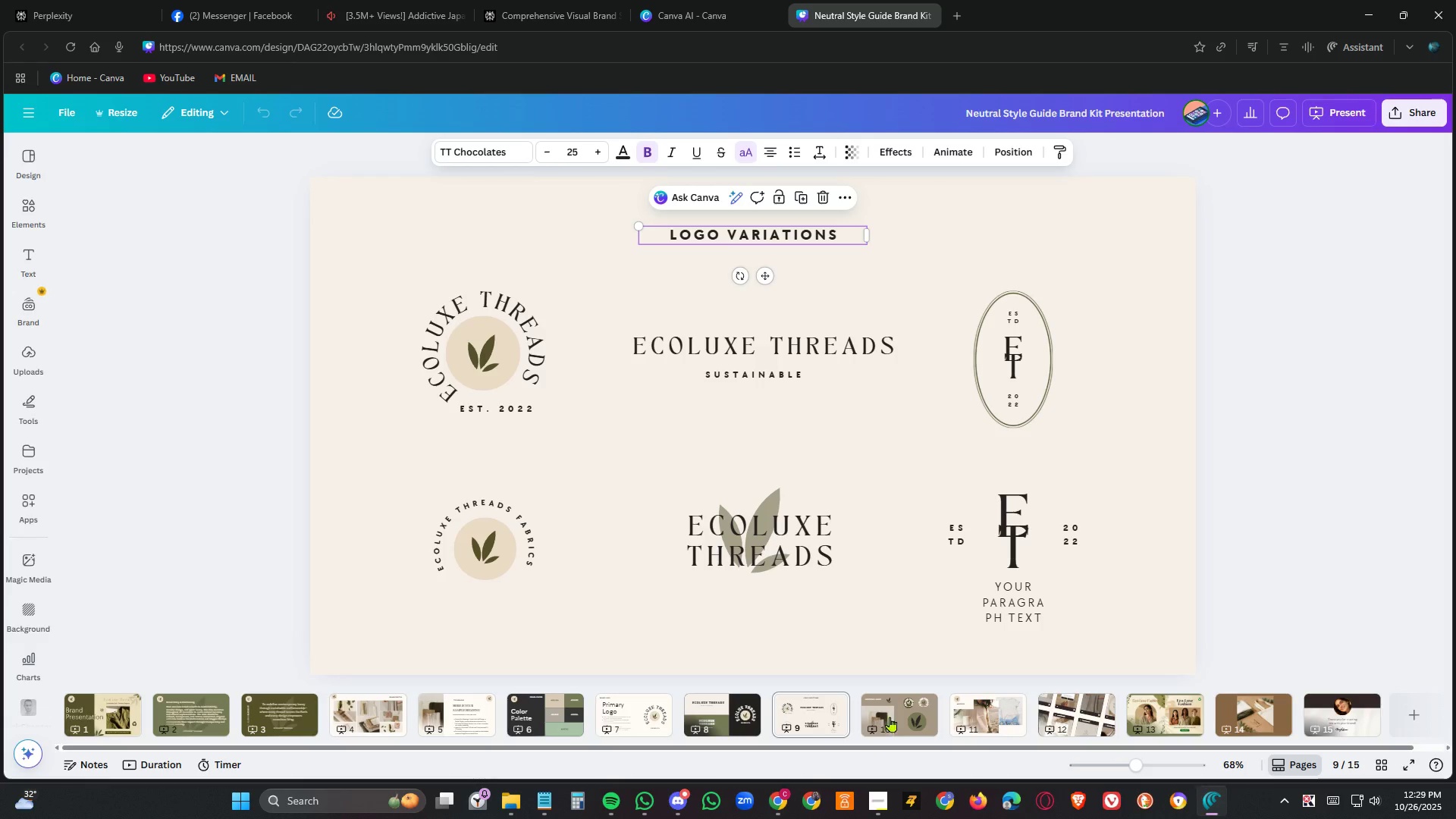 
left_click([893, 710])
 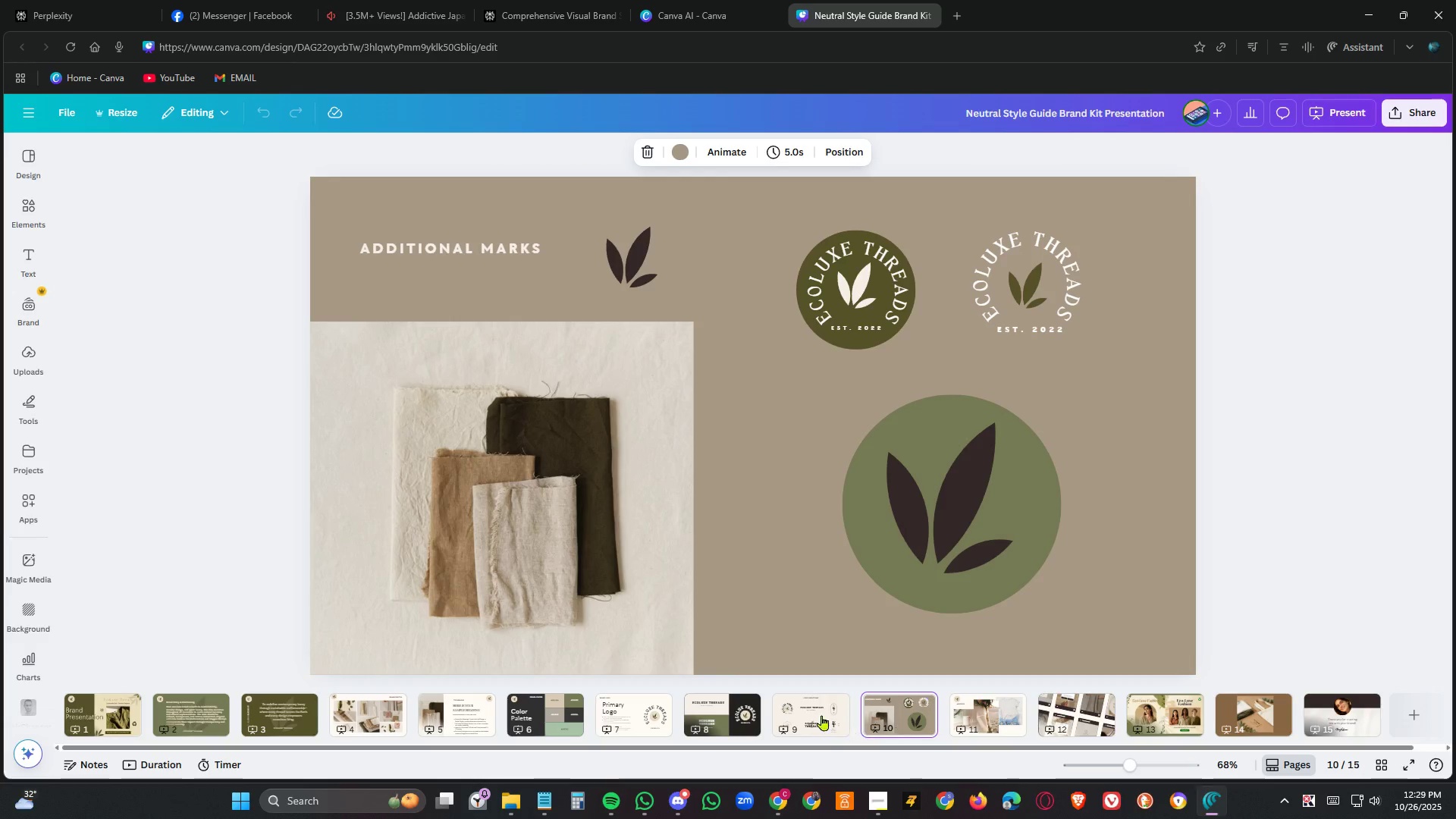 
left_click([796, 702])
 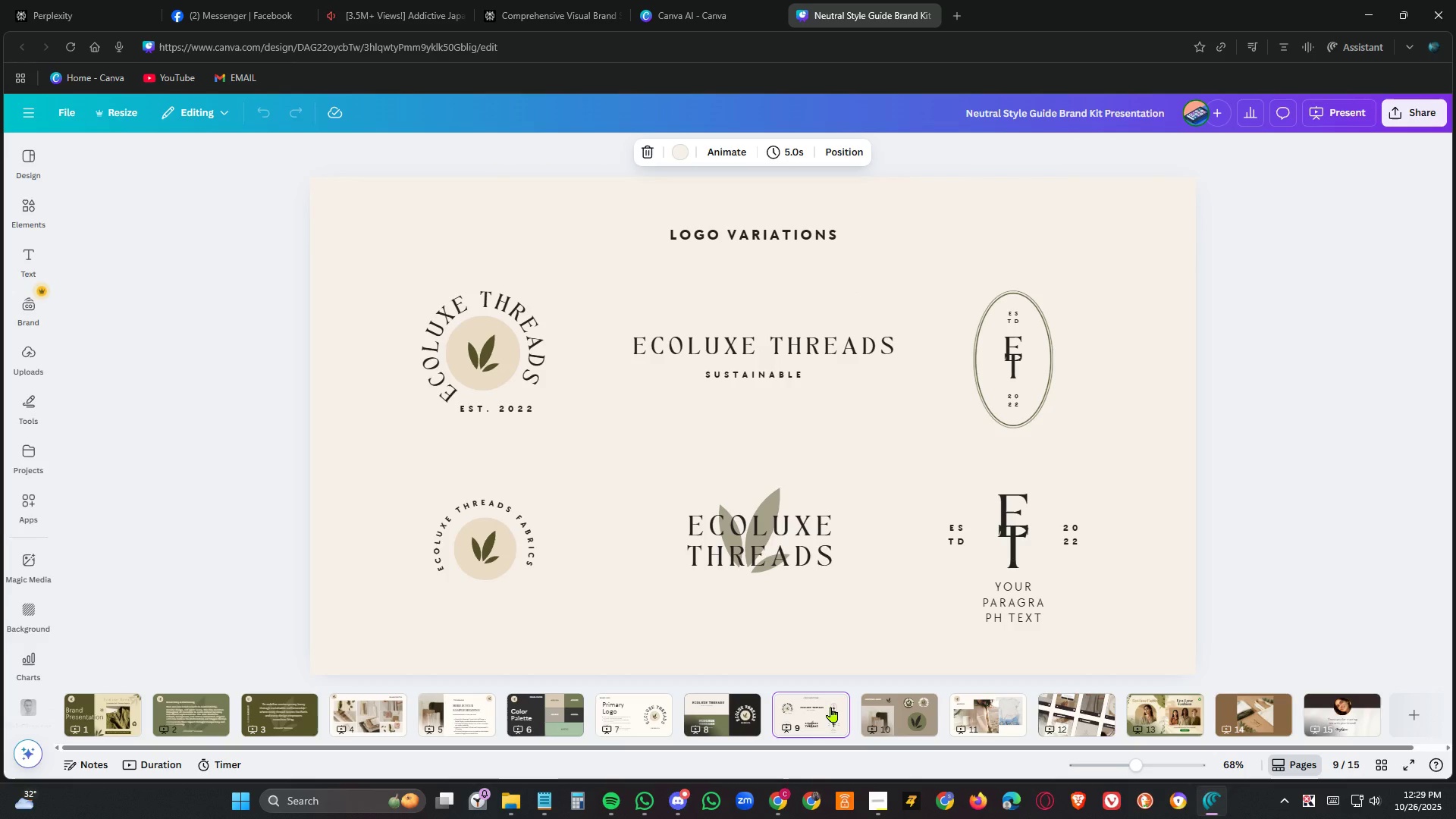 
left_click([836, 701])
 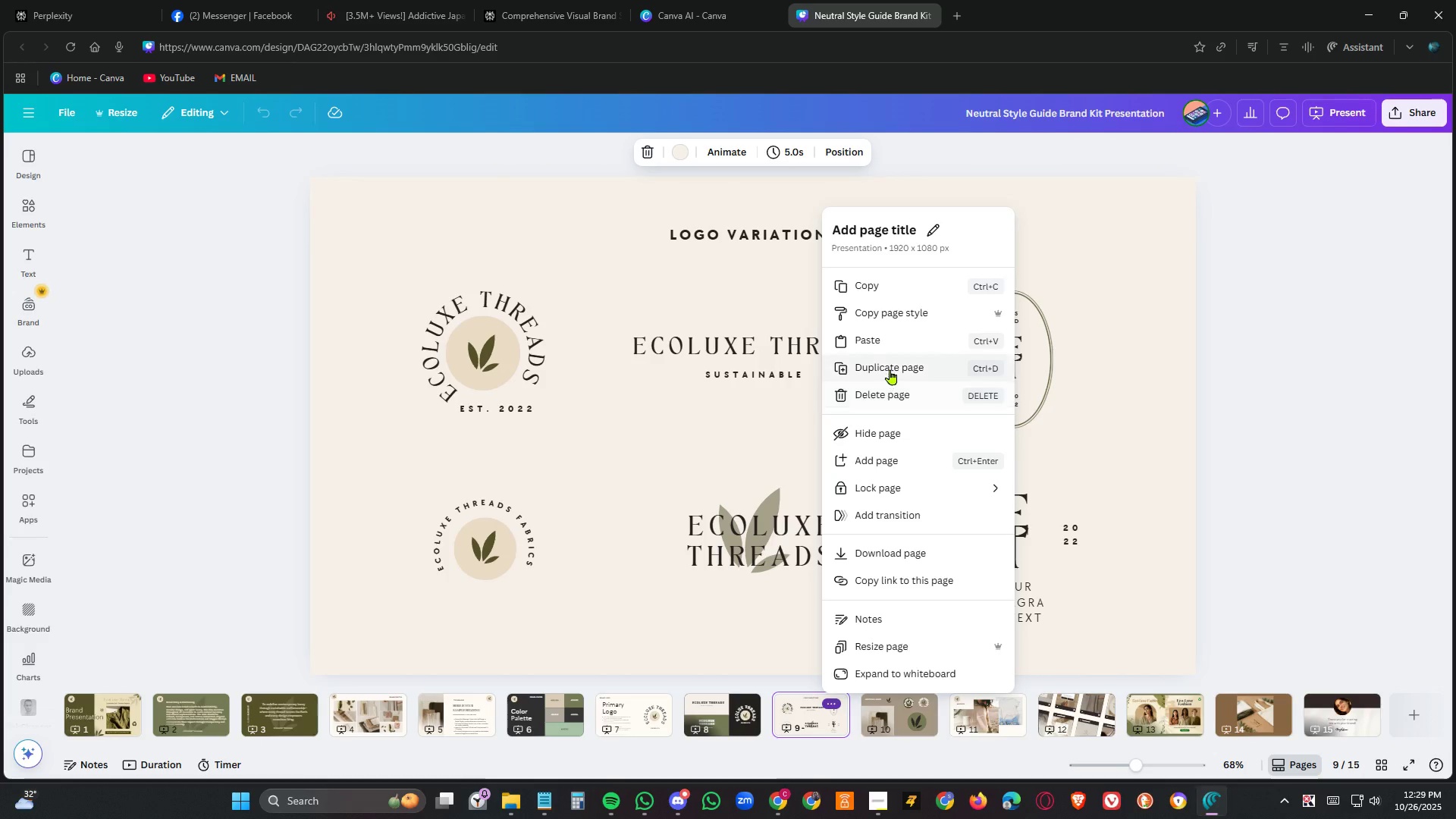 
left_click([892, 363])
 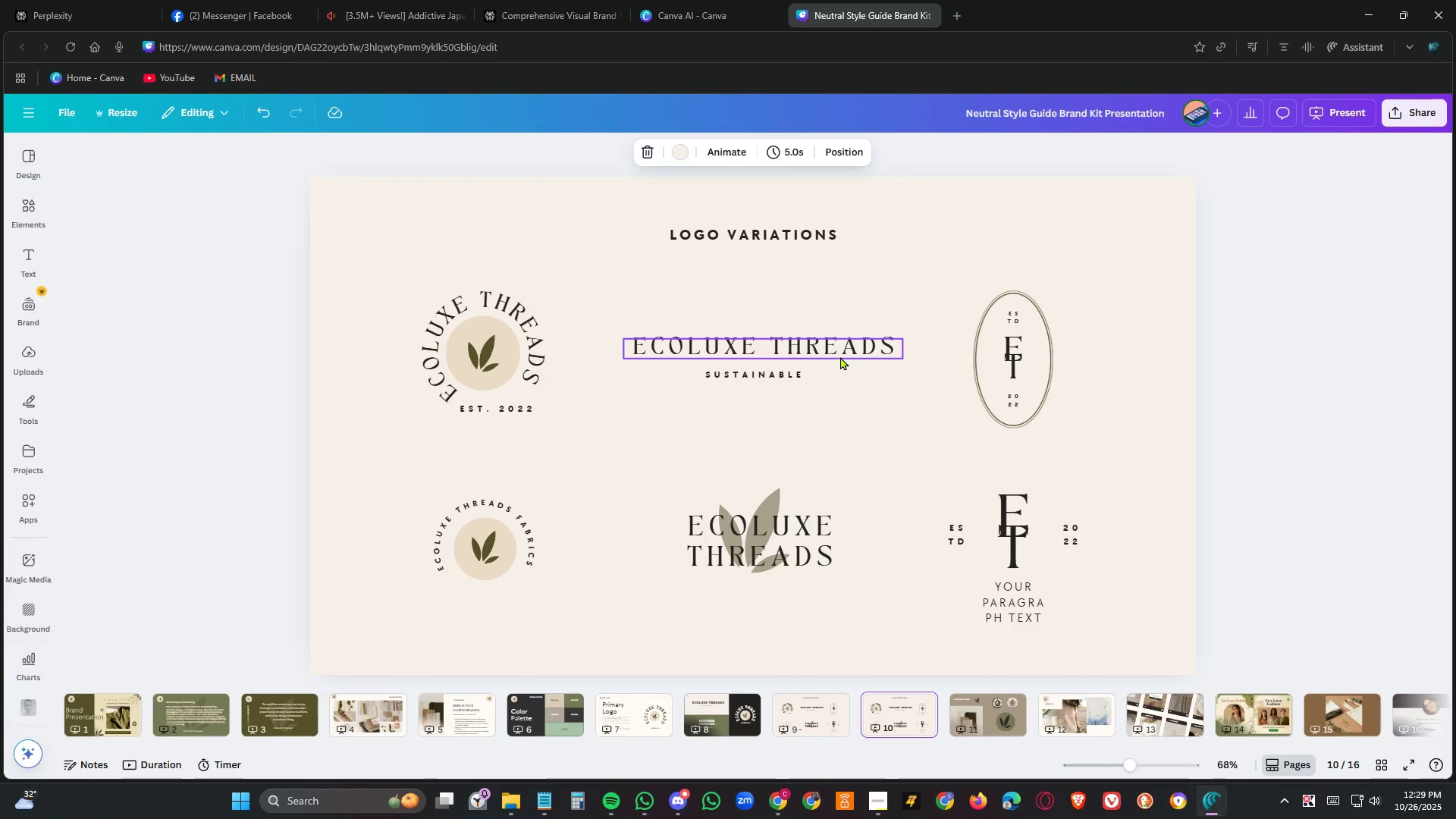 
left_click([840, 356])
 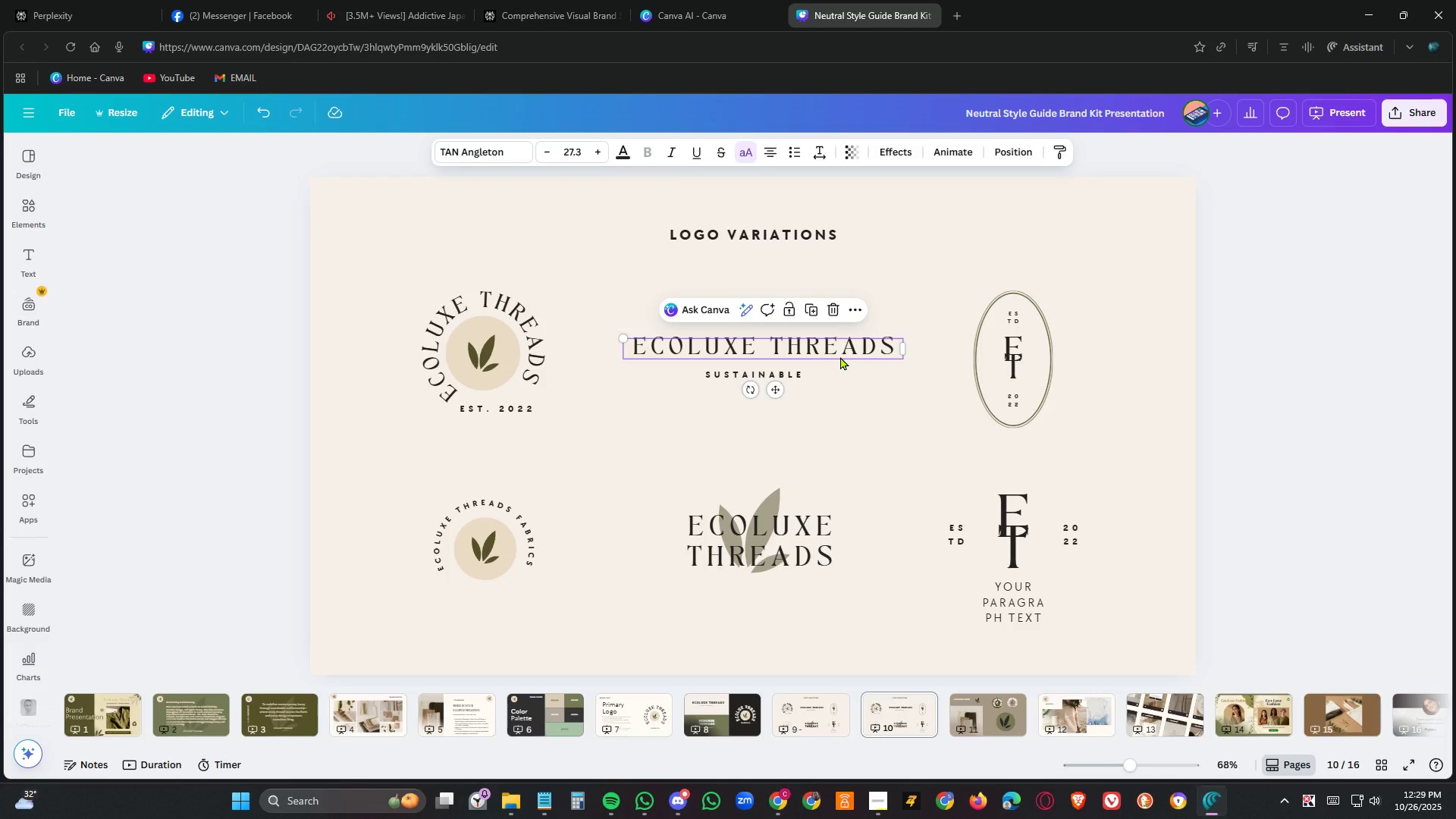 
key(Delete)
 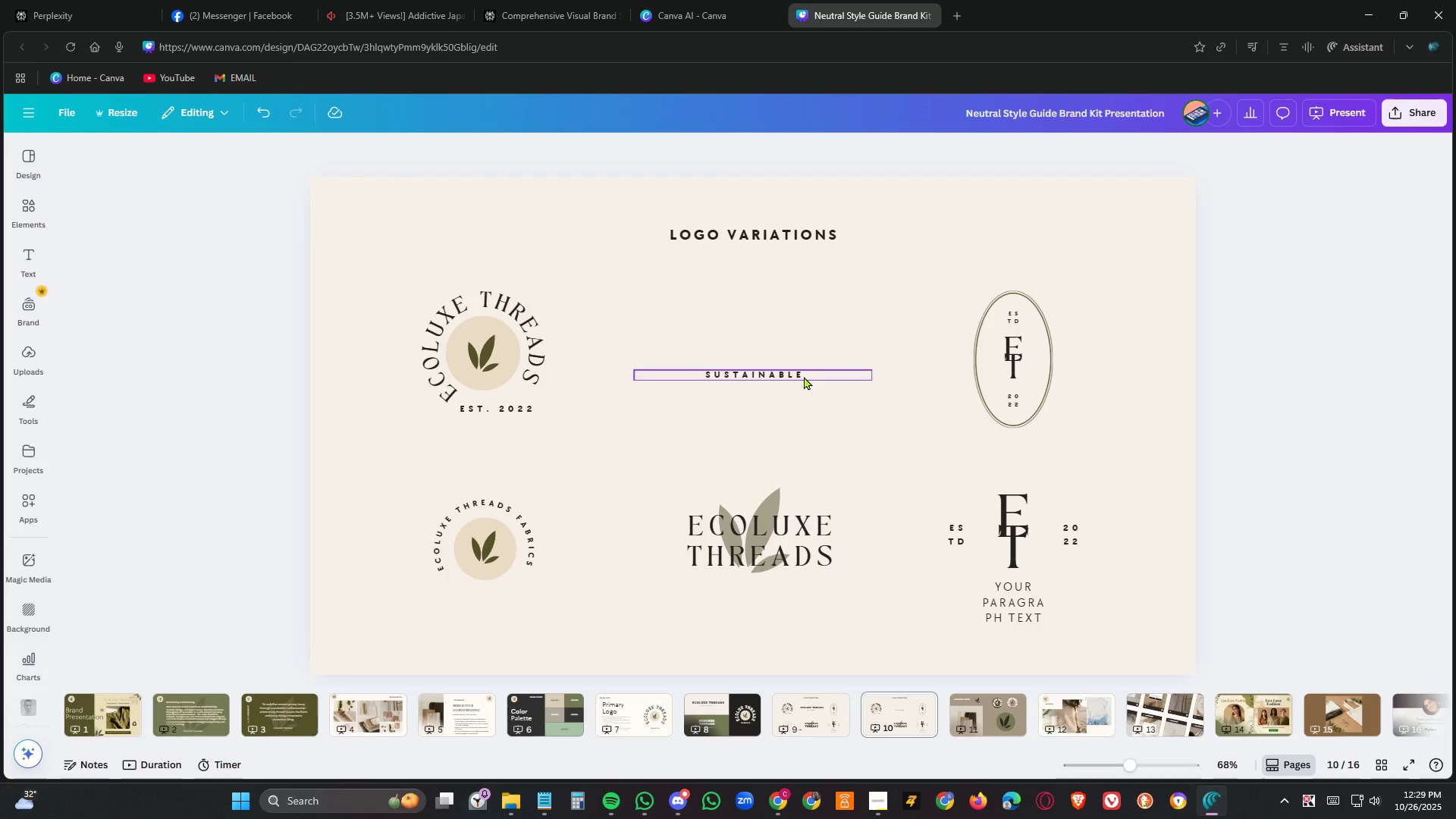 
left_click([804, 376])
 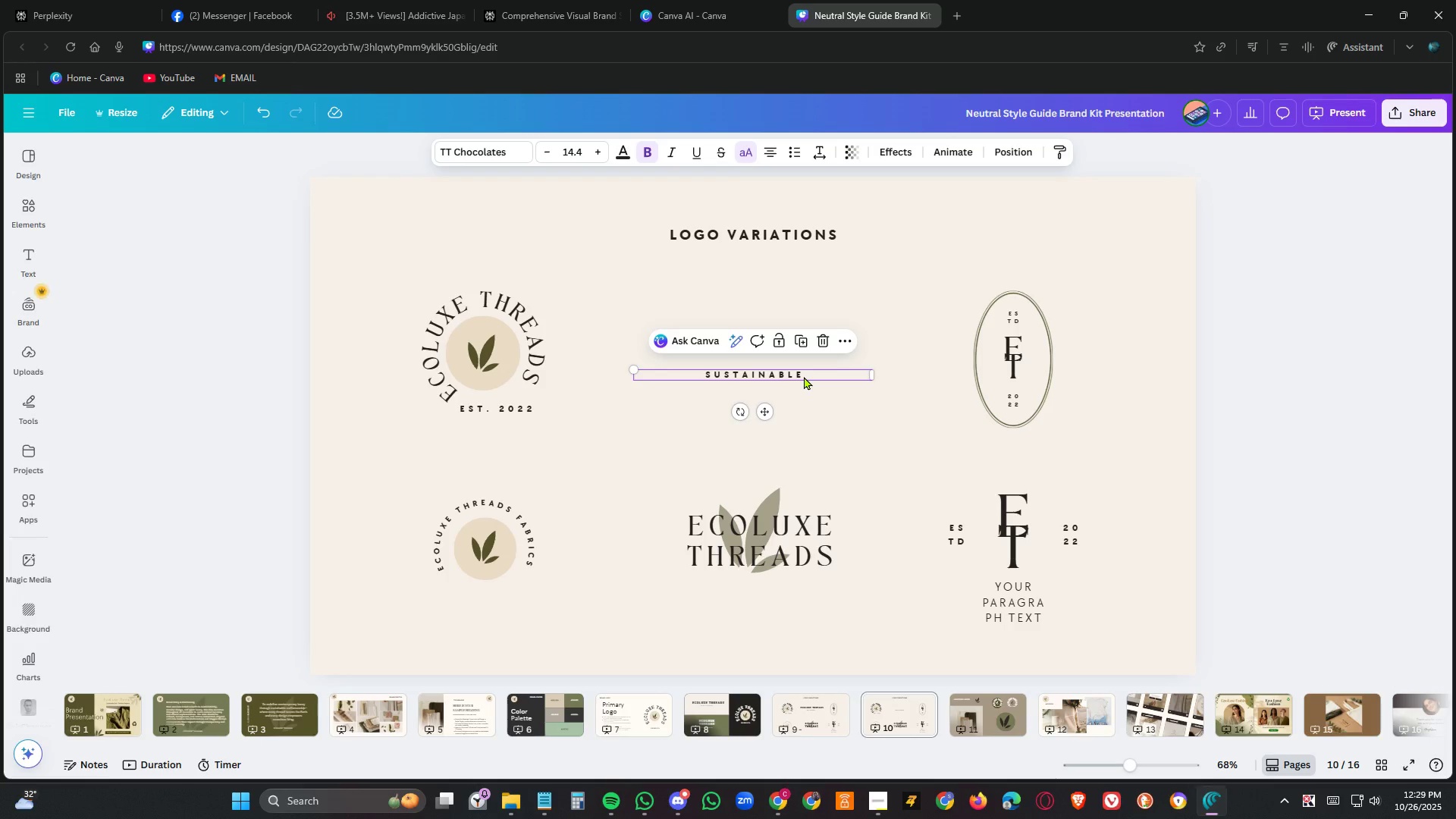 
key(Delete)
 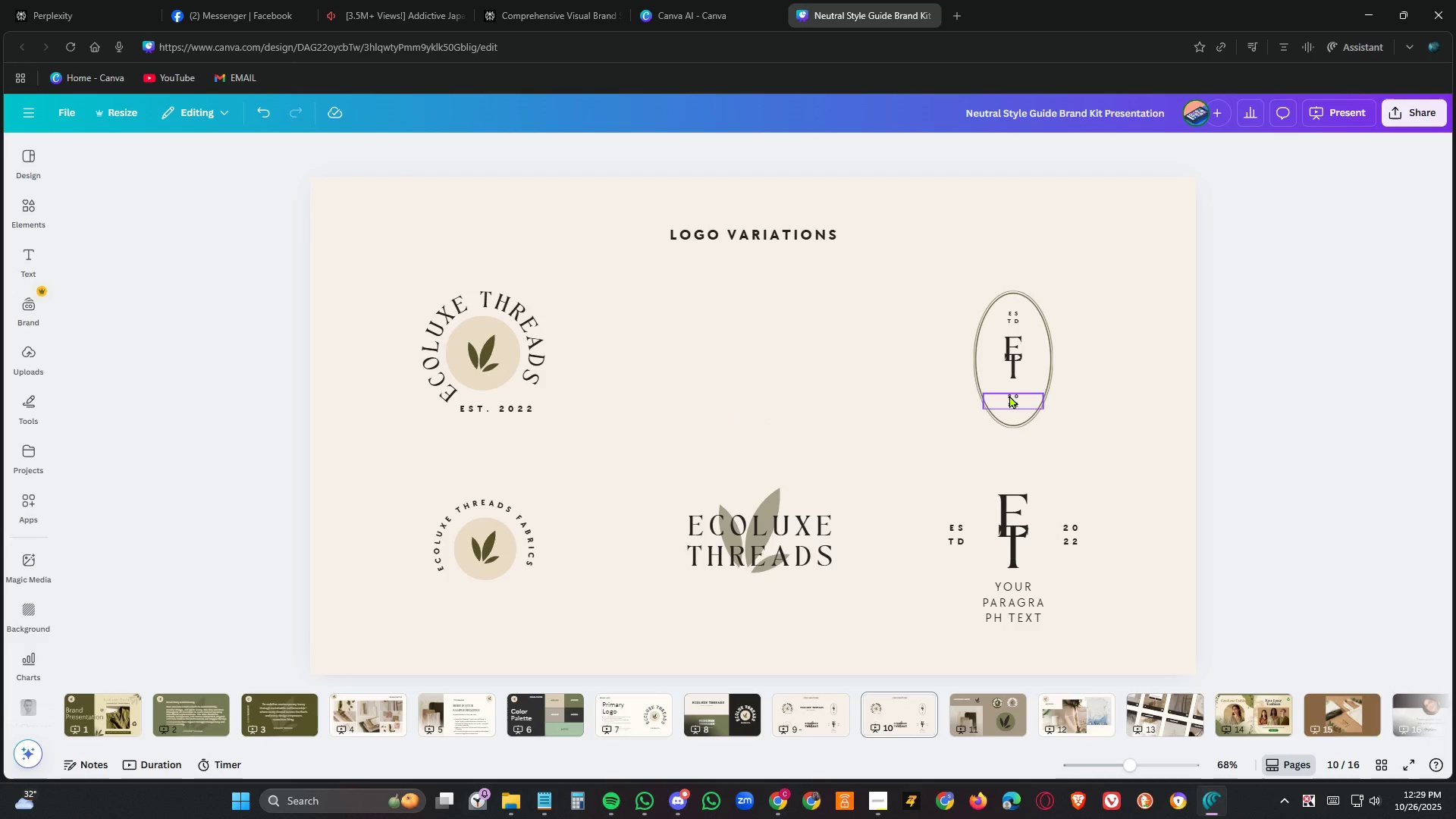 
left_click([1009, 395])
 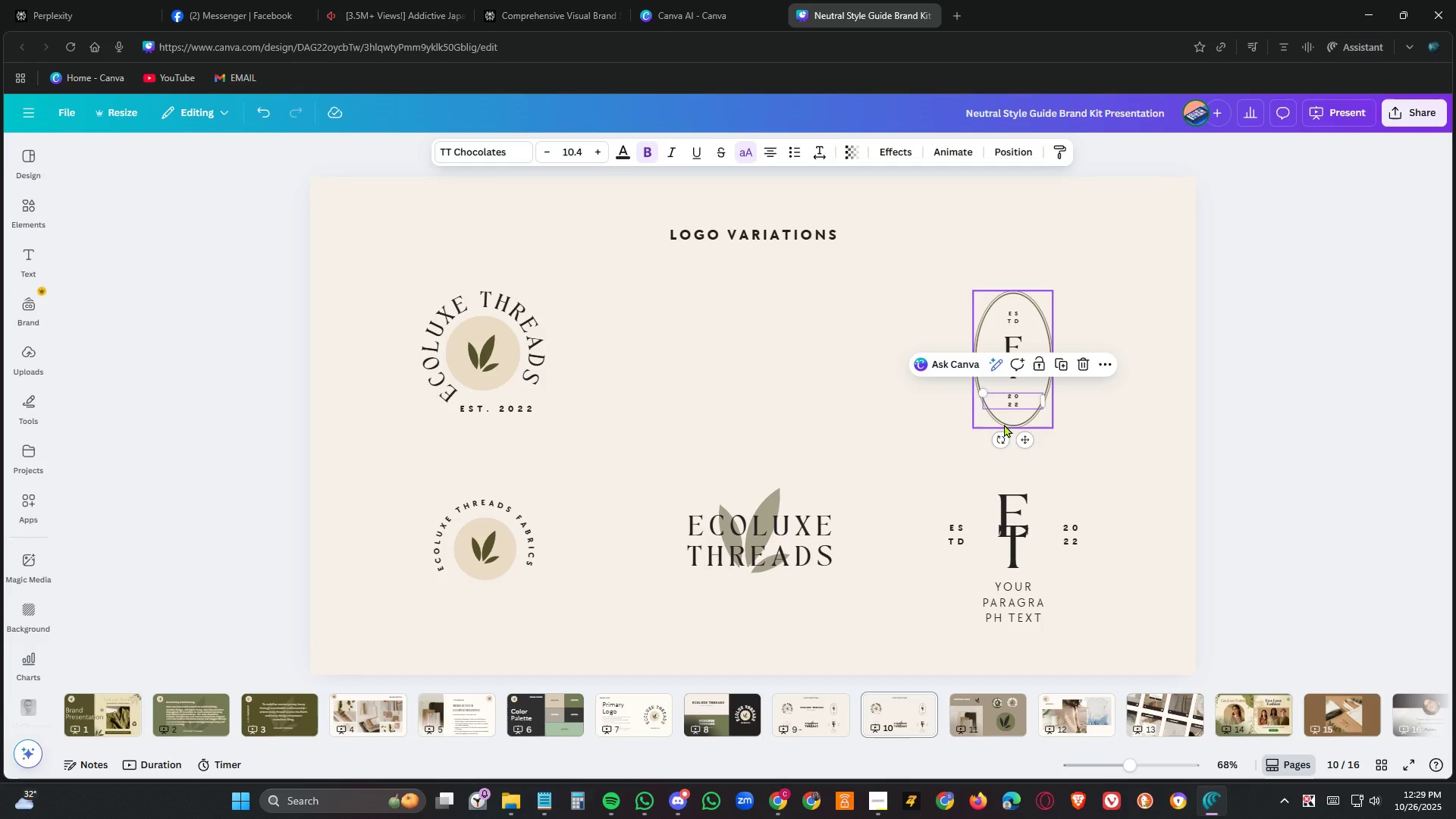 
left_click([1004, 424])
 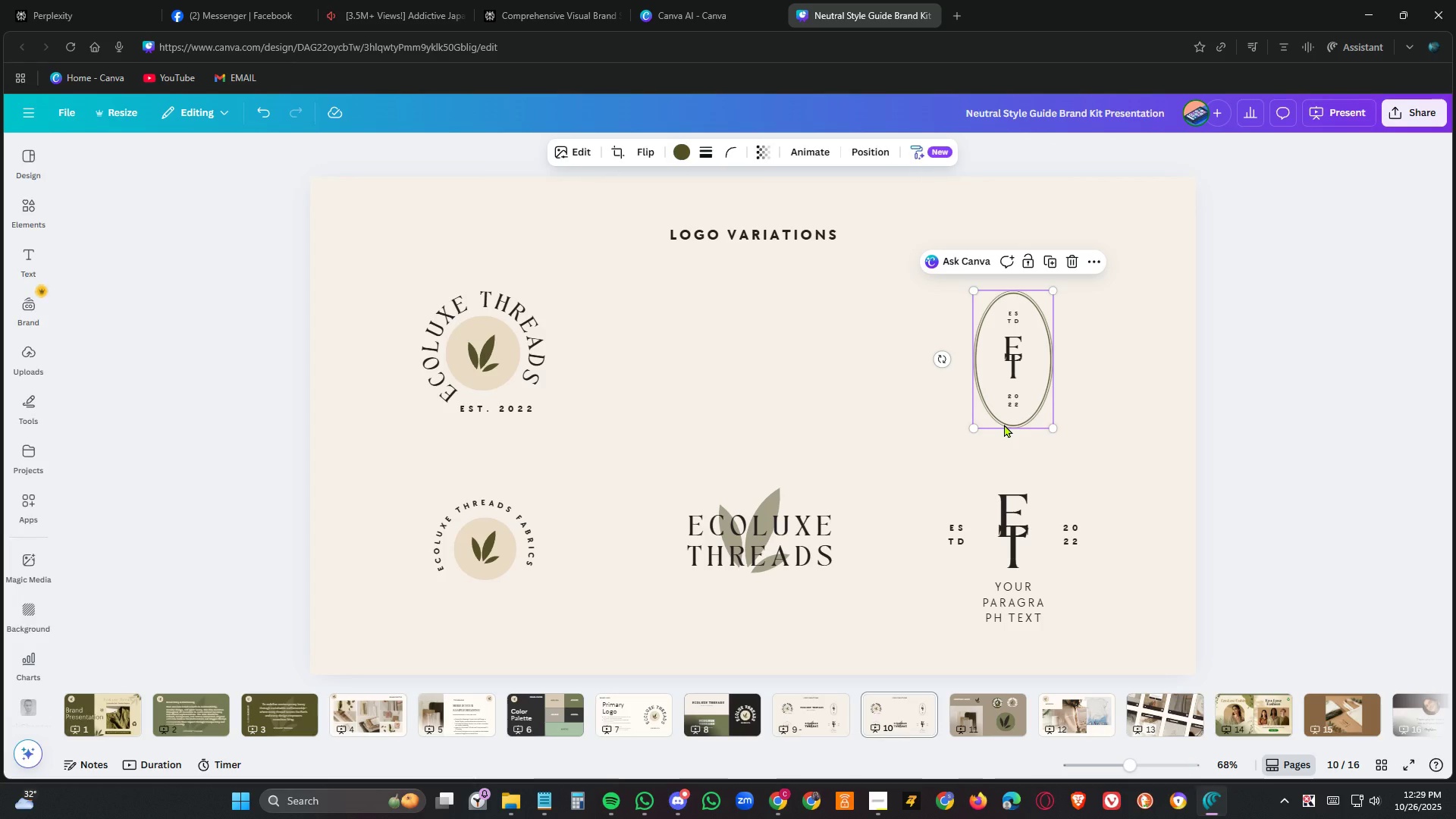 
key(Delete)
 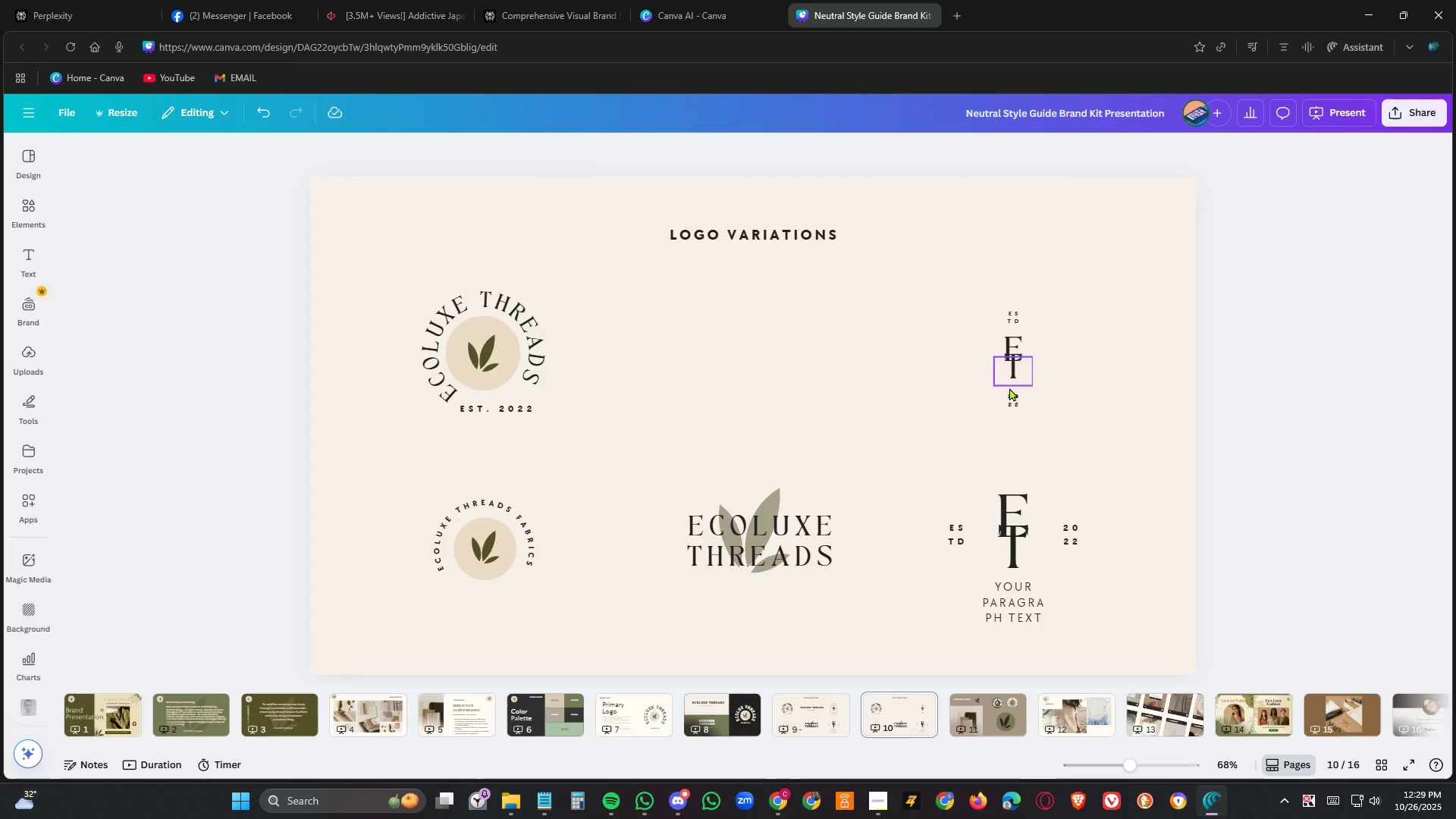 
left_click([1009, 388])
 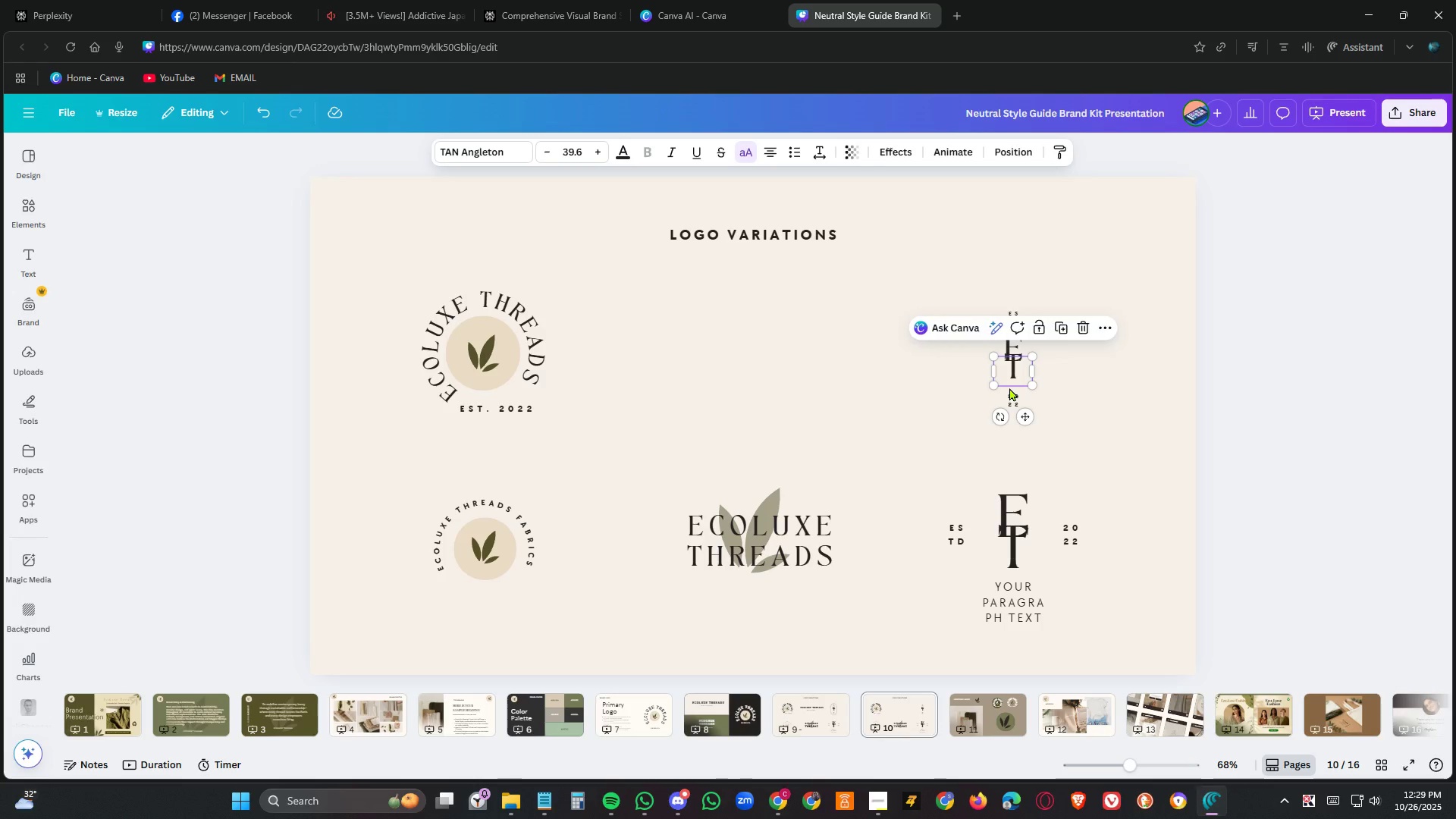 
key(Delete)
 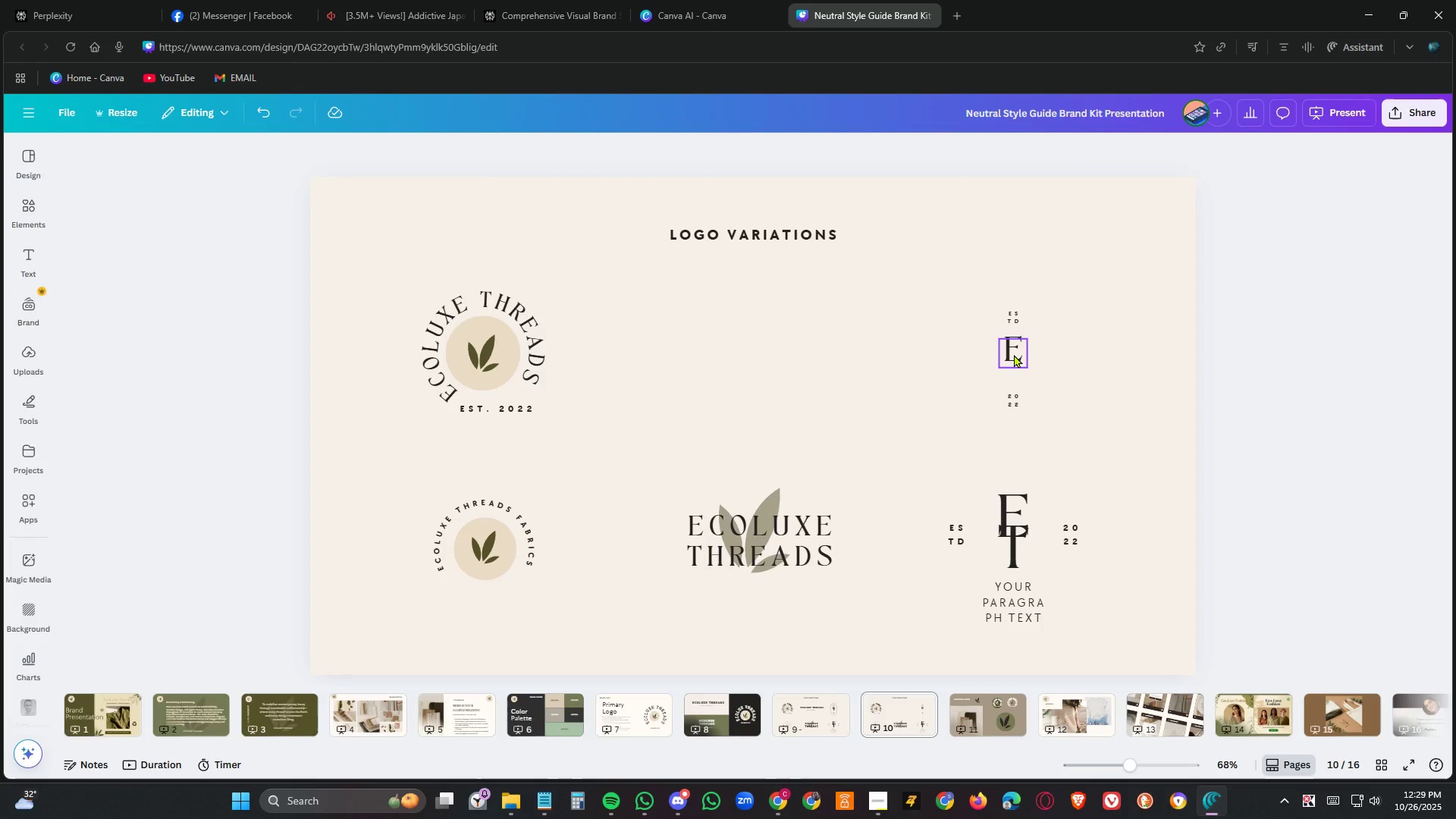 
key(Delete)
 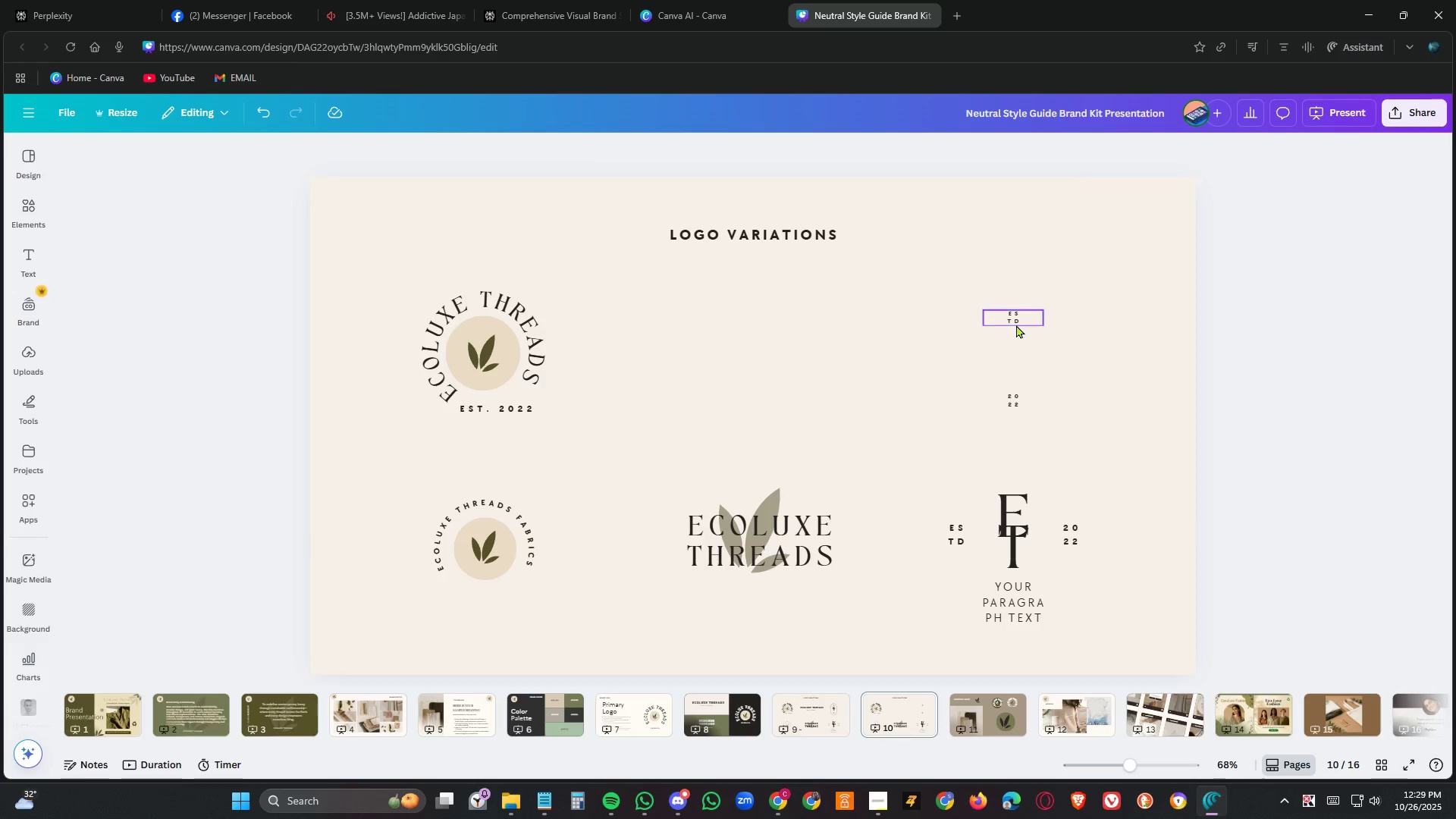 
left_click([1014, 354])
 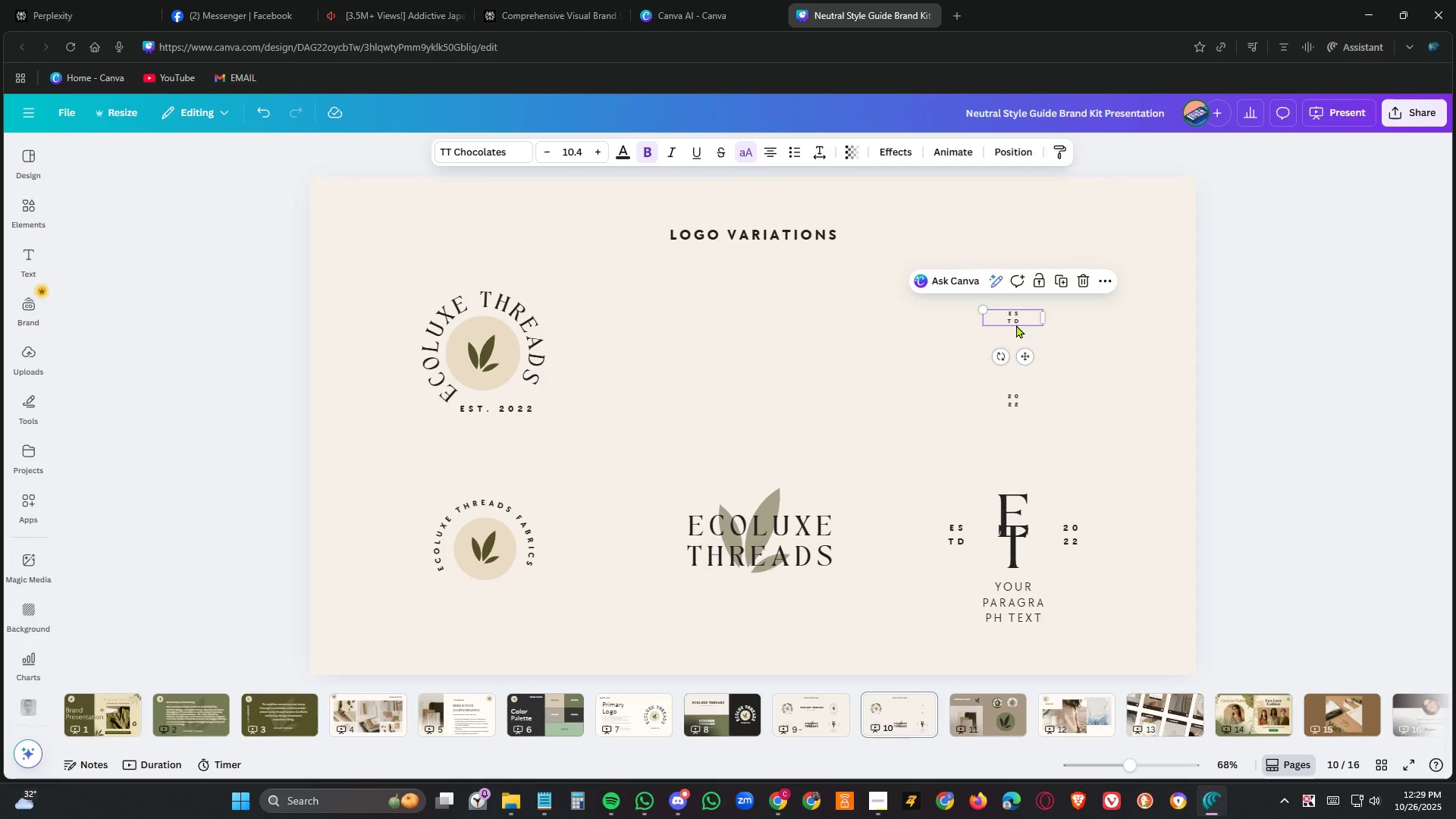 
double_click([1016, 325])
 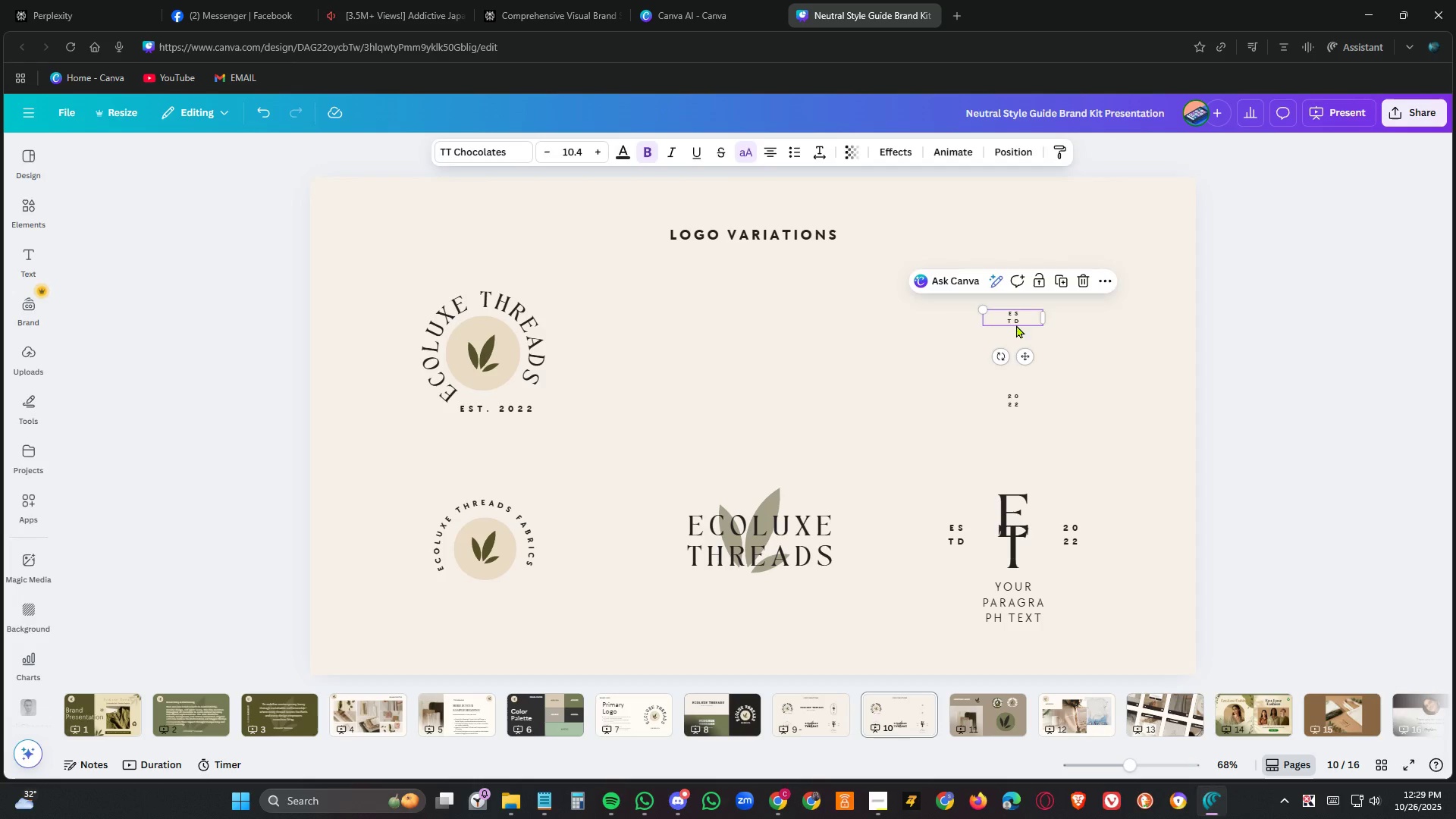 
key(Delete)
 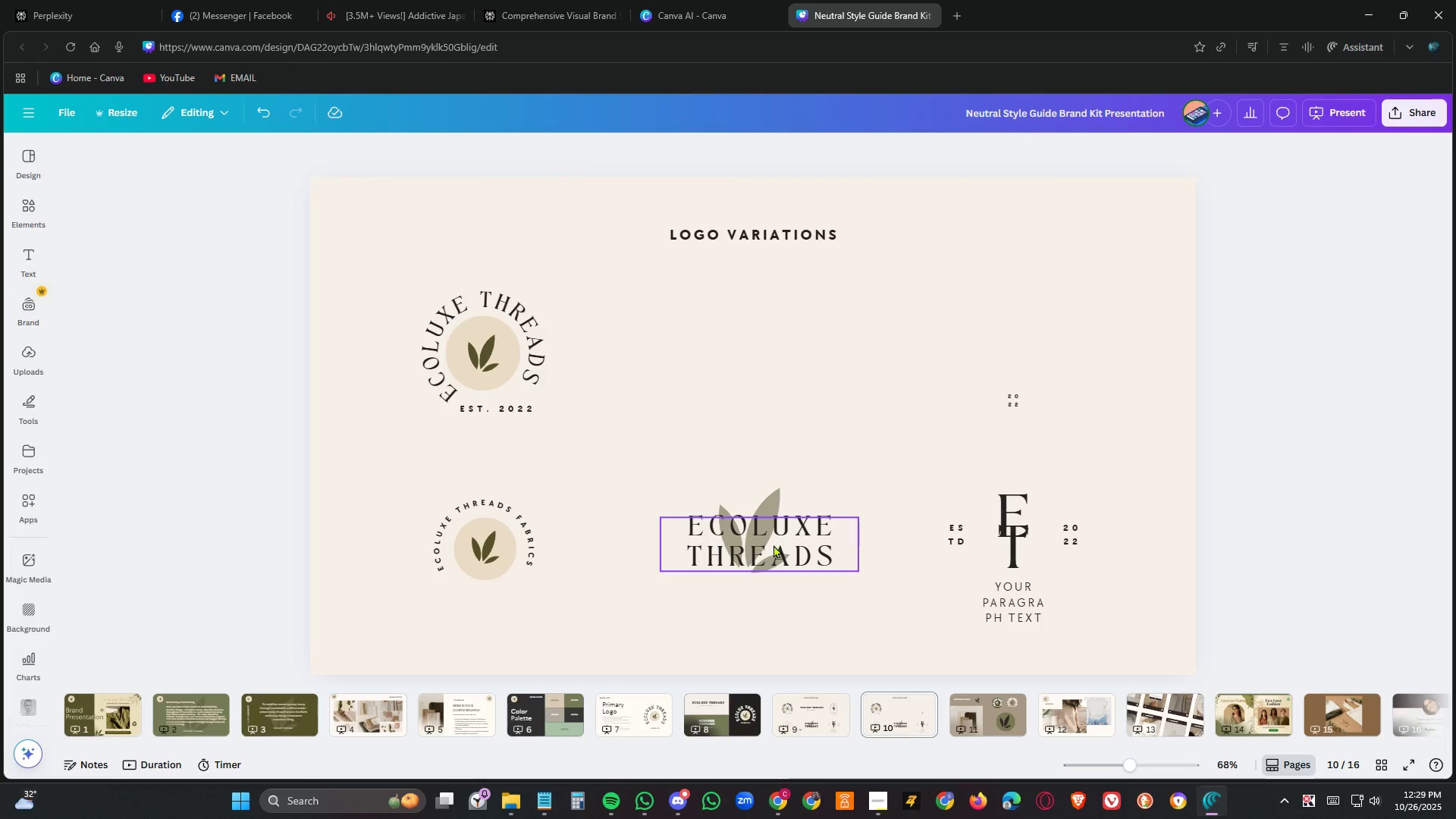 
left_click([774, 544])
 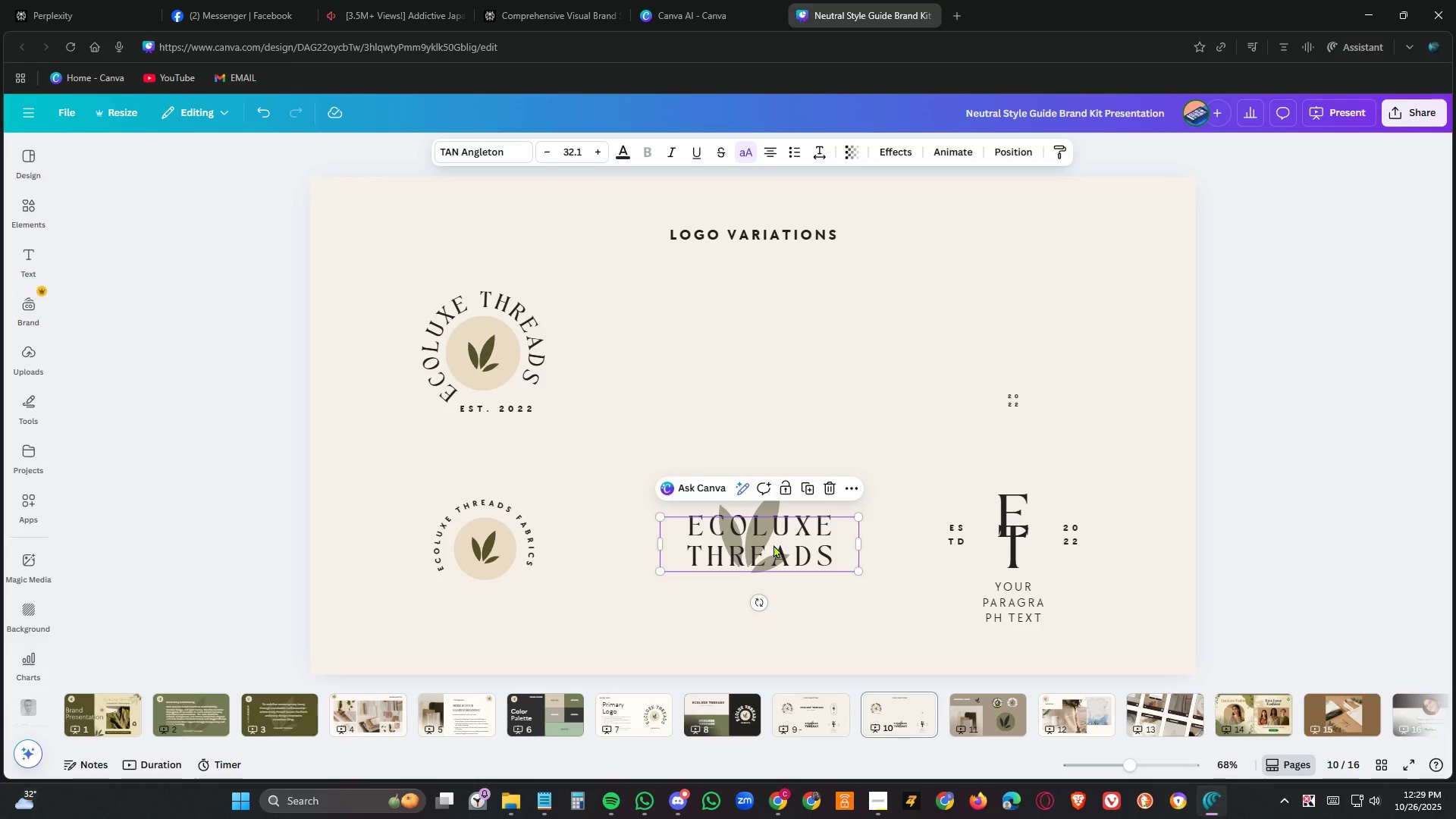 
key(Delete)
 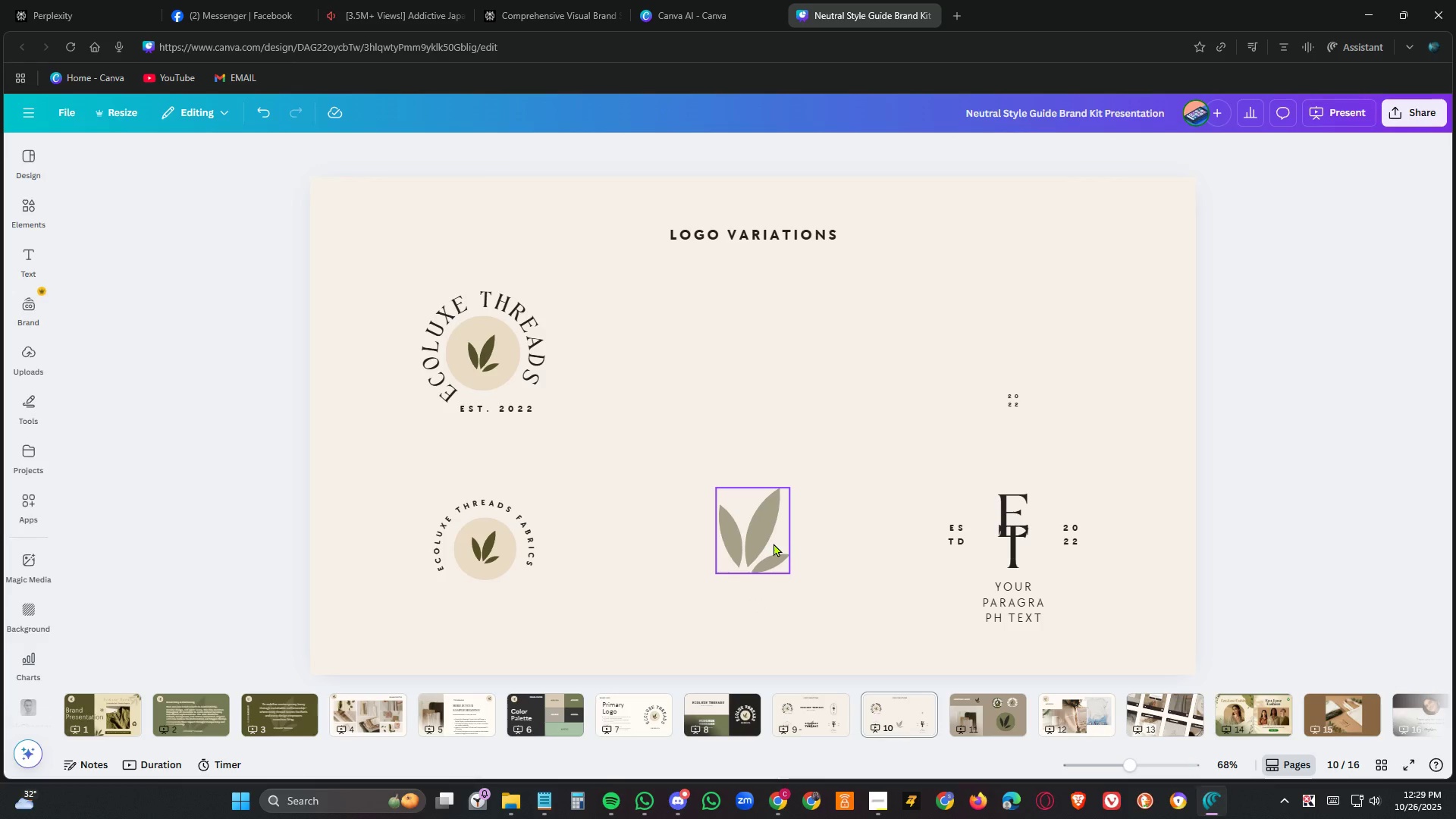 
left_click([774, 543])
 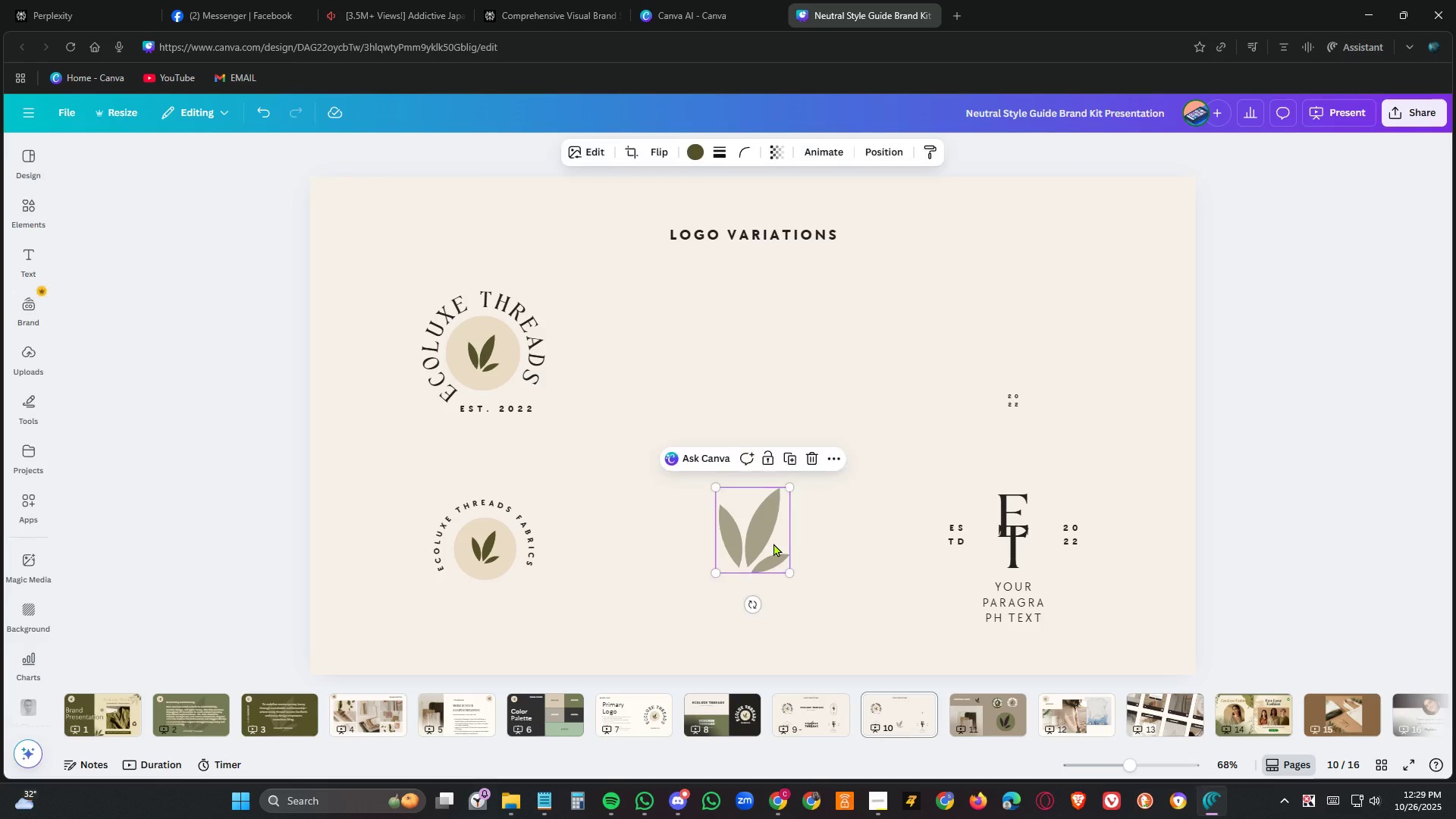 
key(Delete)
 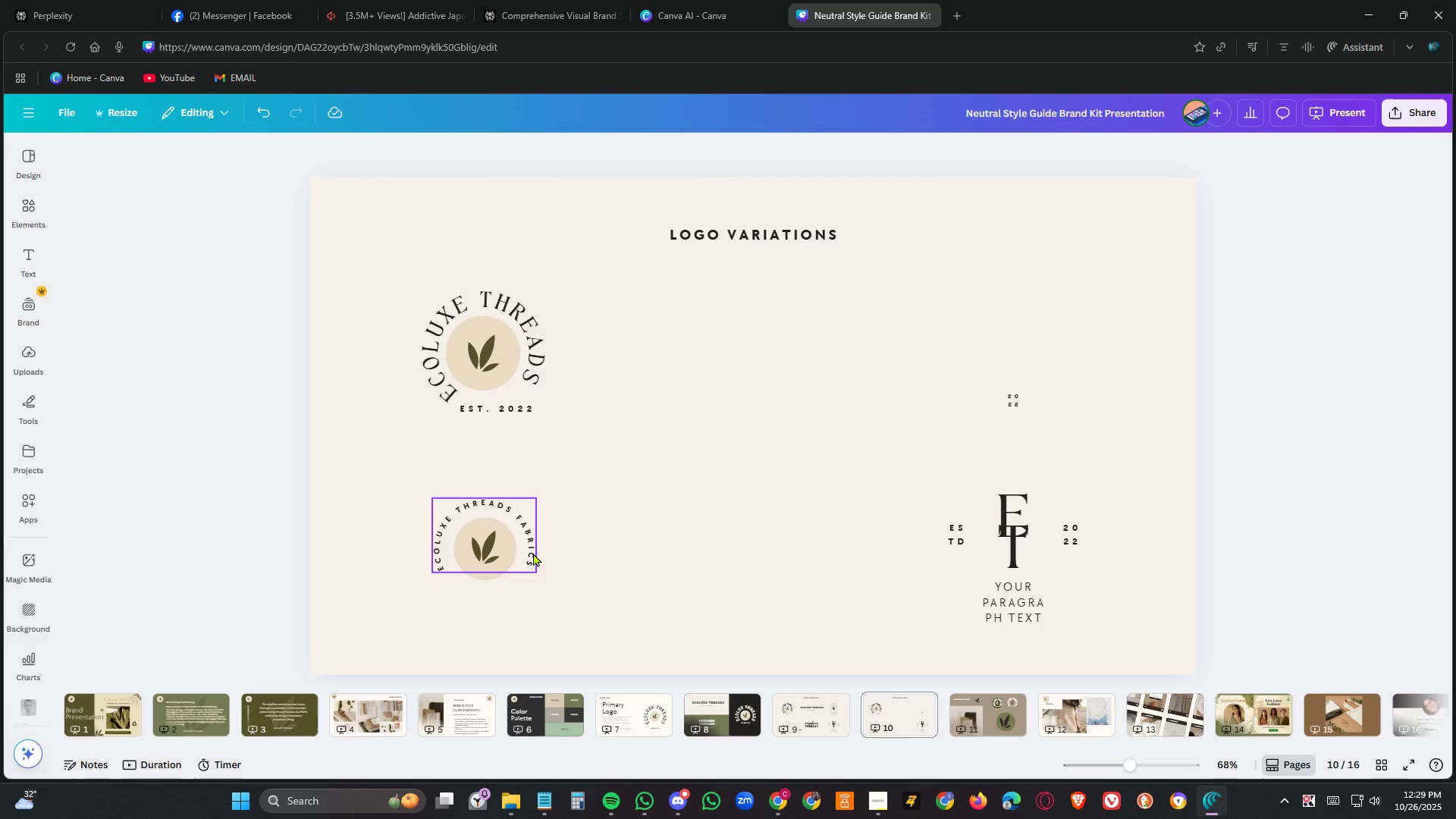 
left_click([533, 553])
 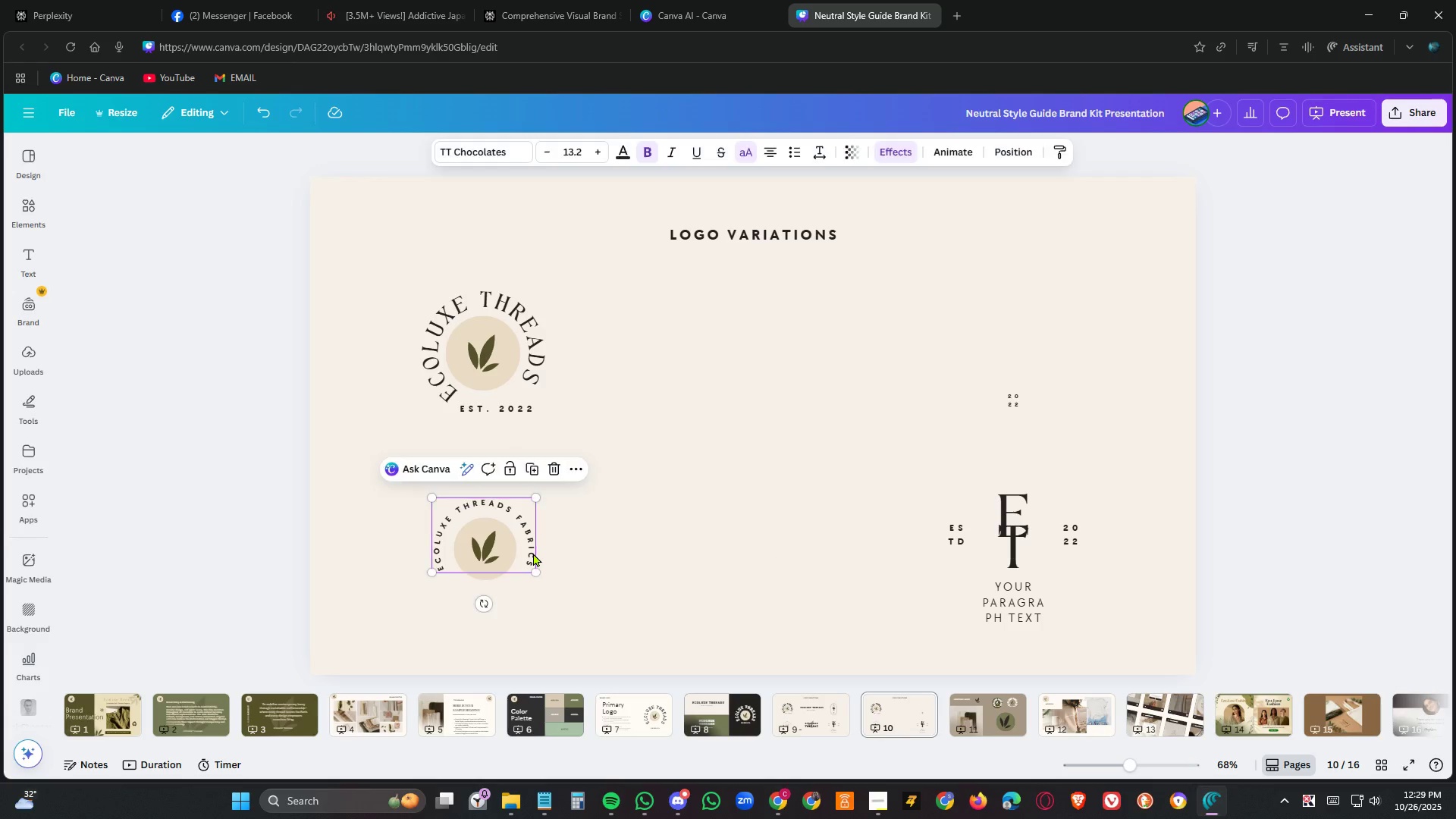 
key(Delete)
 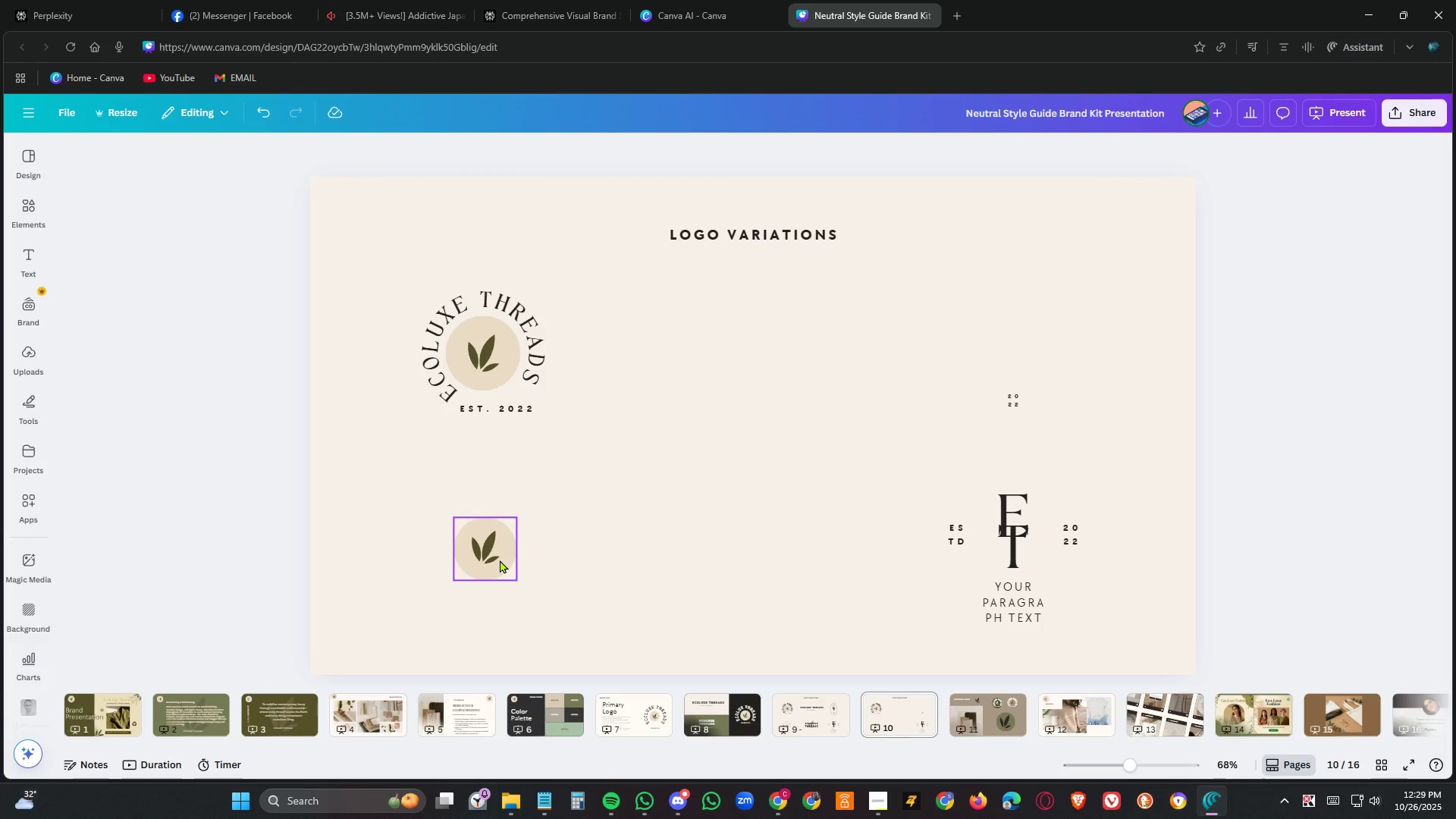 
left_click([500, 560])
 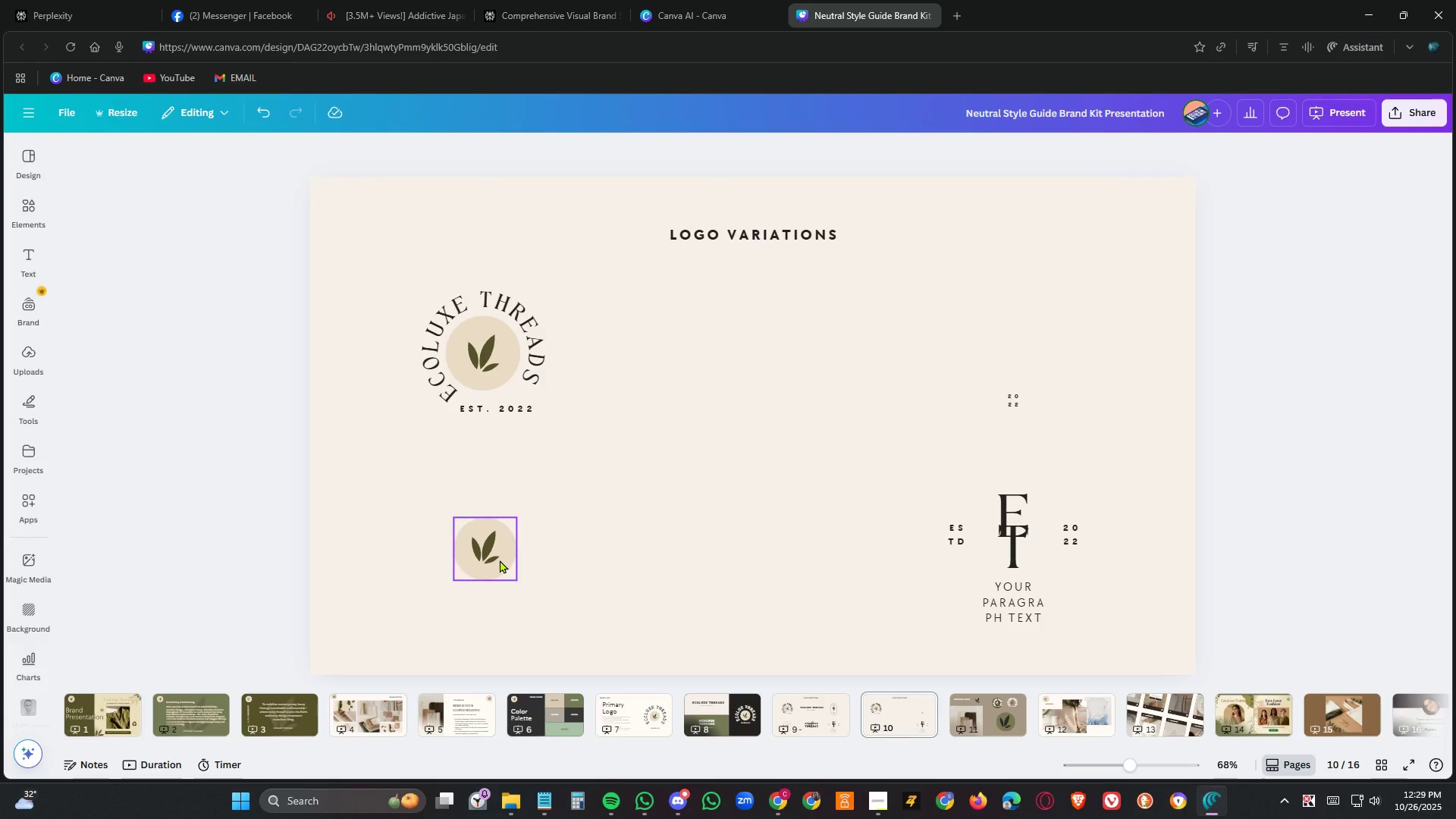 
key(Delete)
 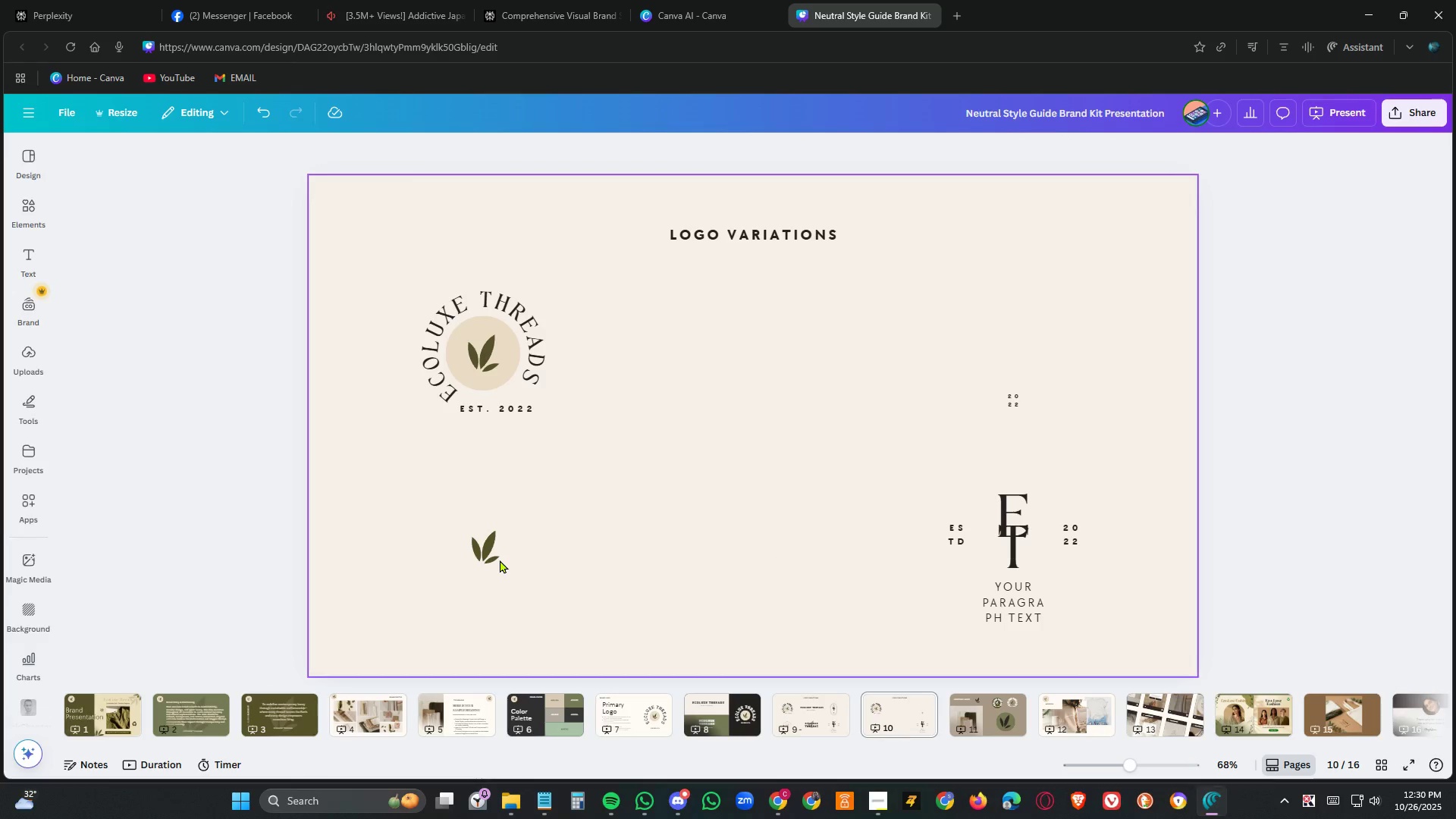 
left_click([500, 560])
 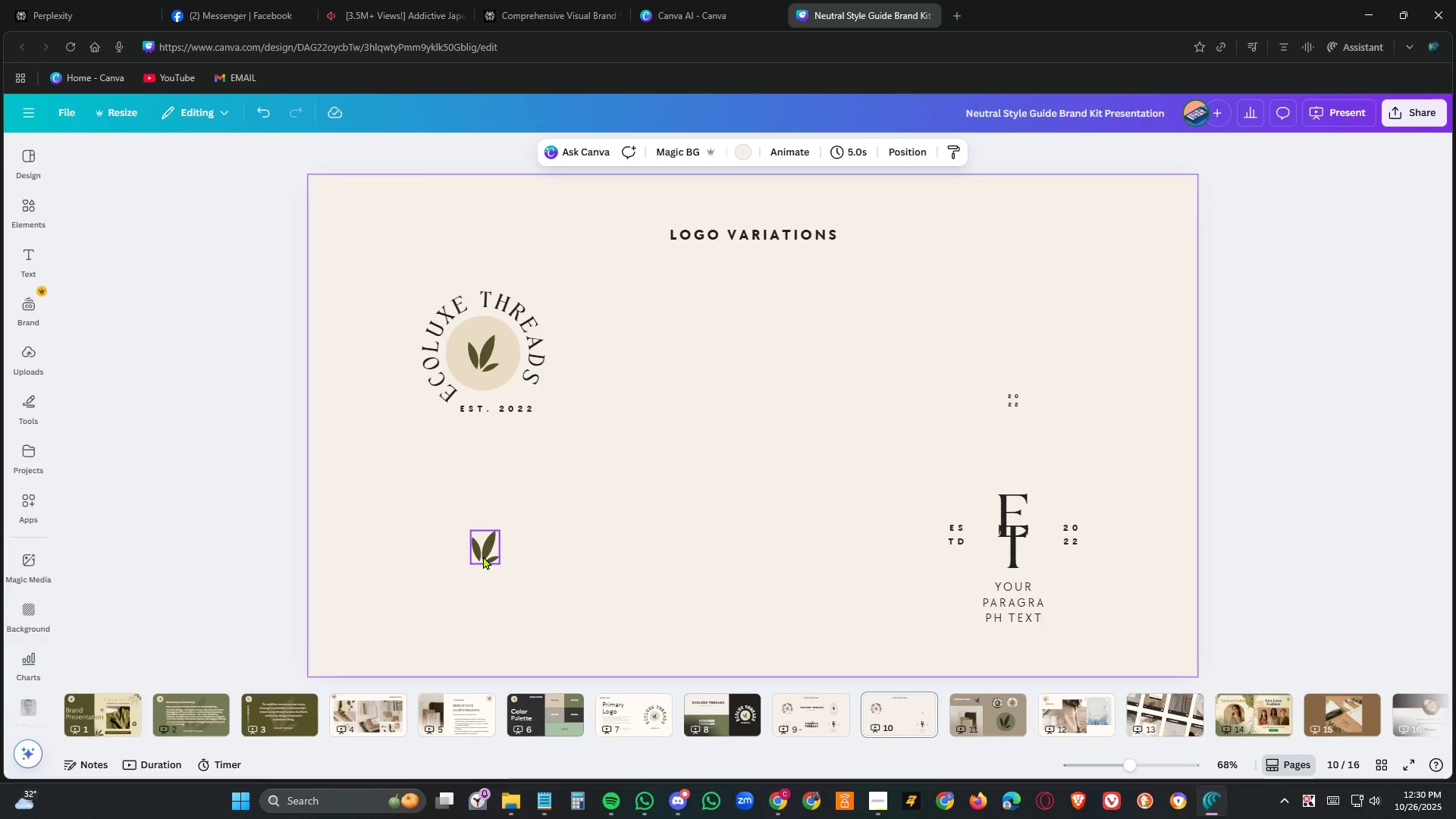 
left_click([483, 556])
 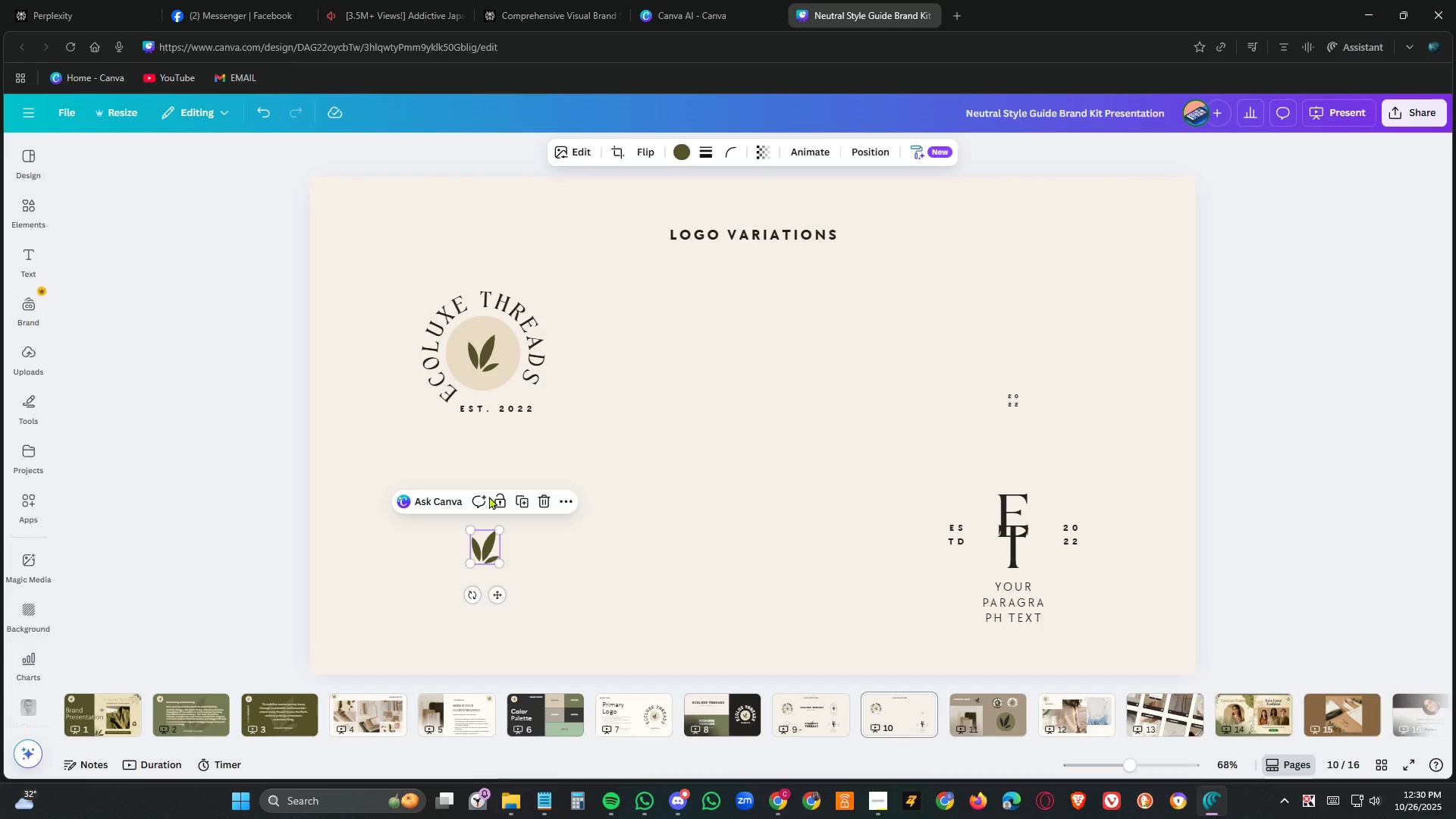 
key(Delete)
 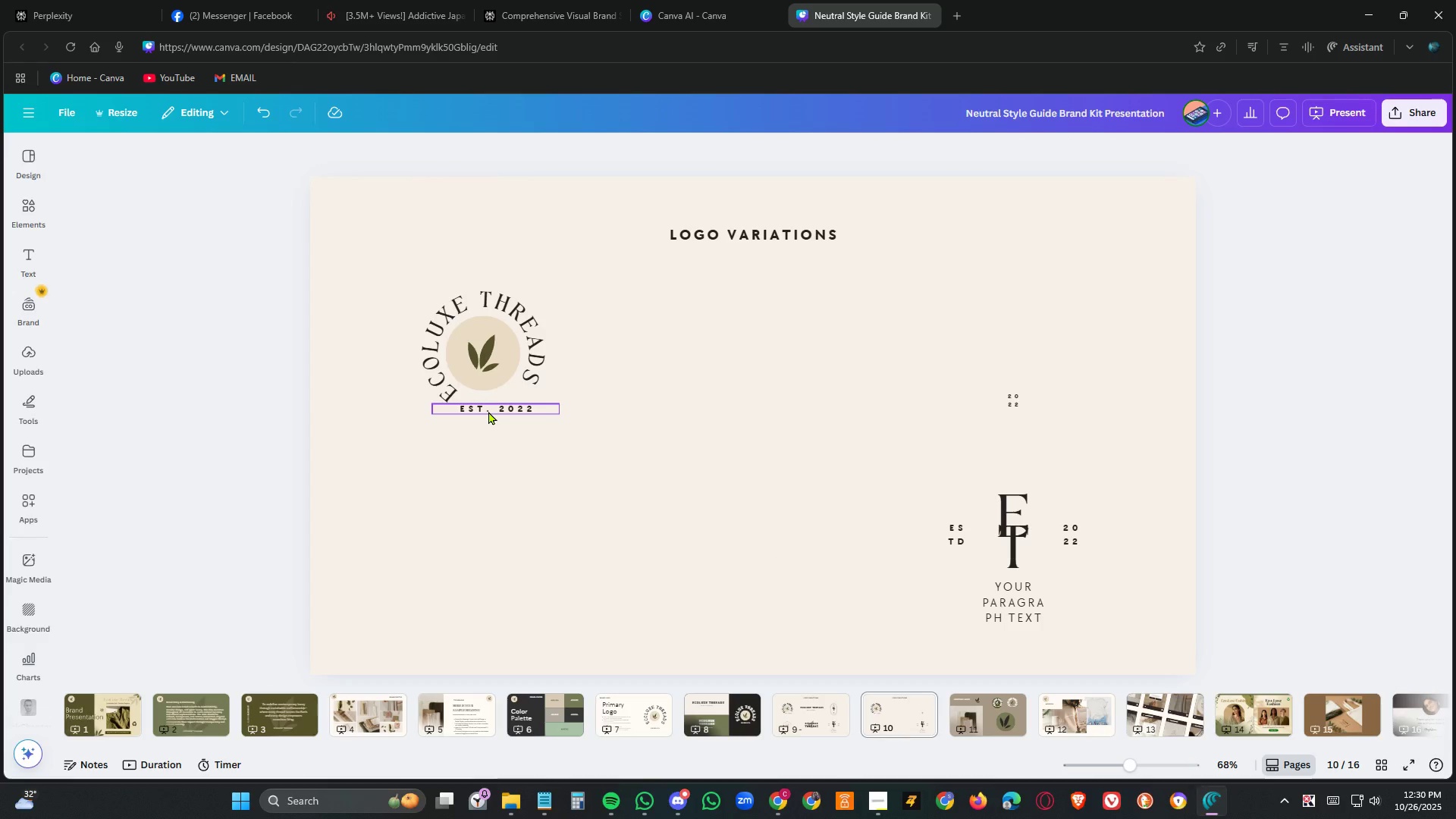 
left_click([488, 411])
 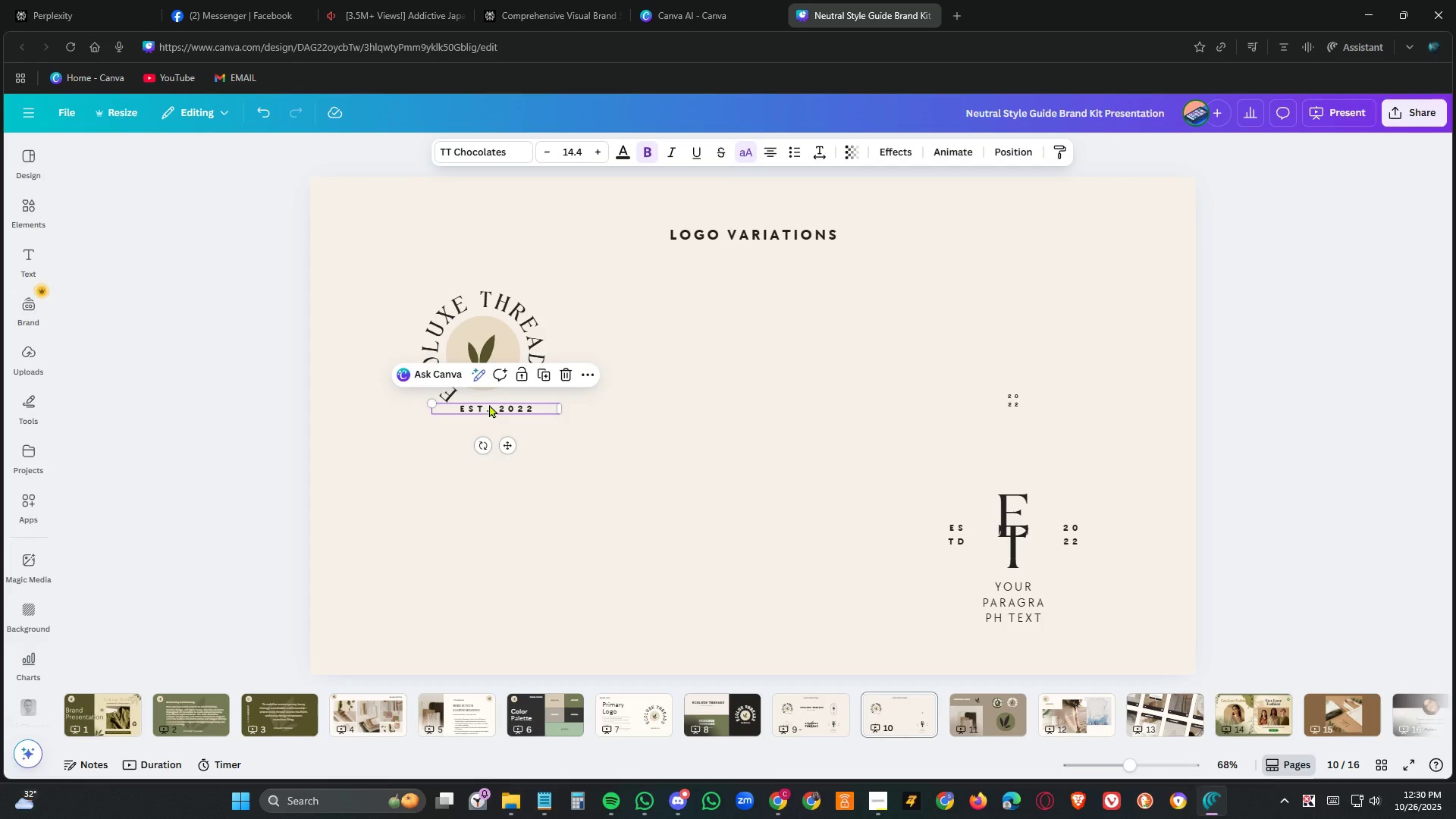 
key(Delete)
 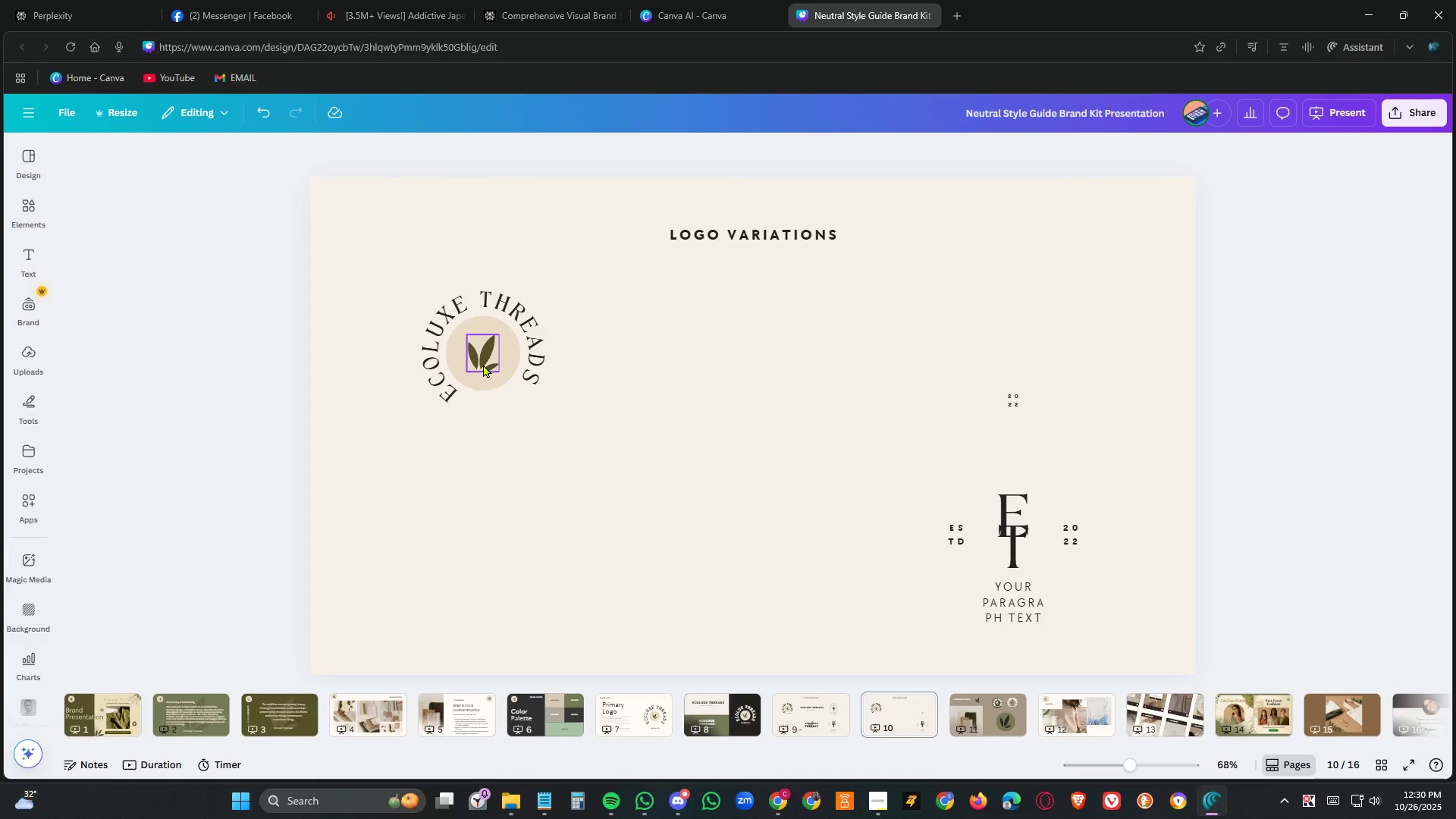 
left_click([483, 364])
 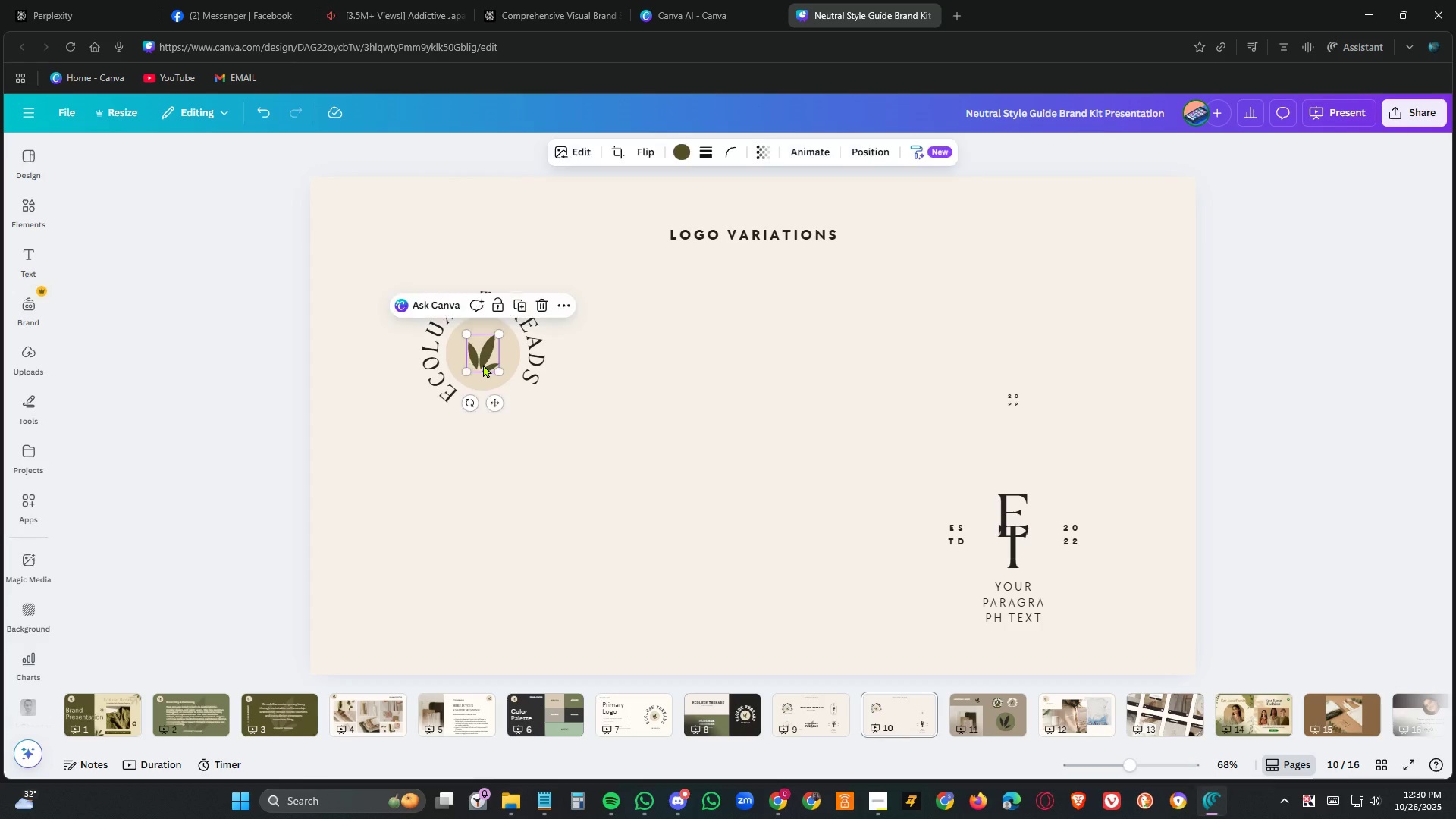 
key(Delete)
 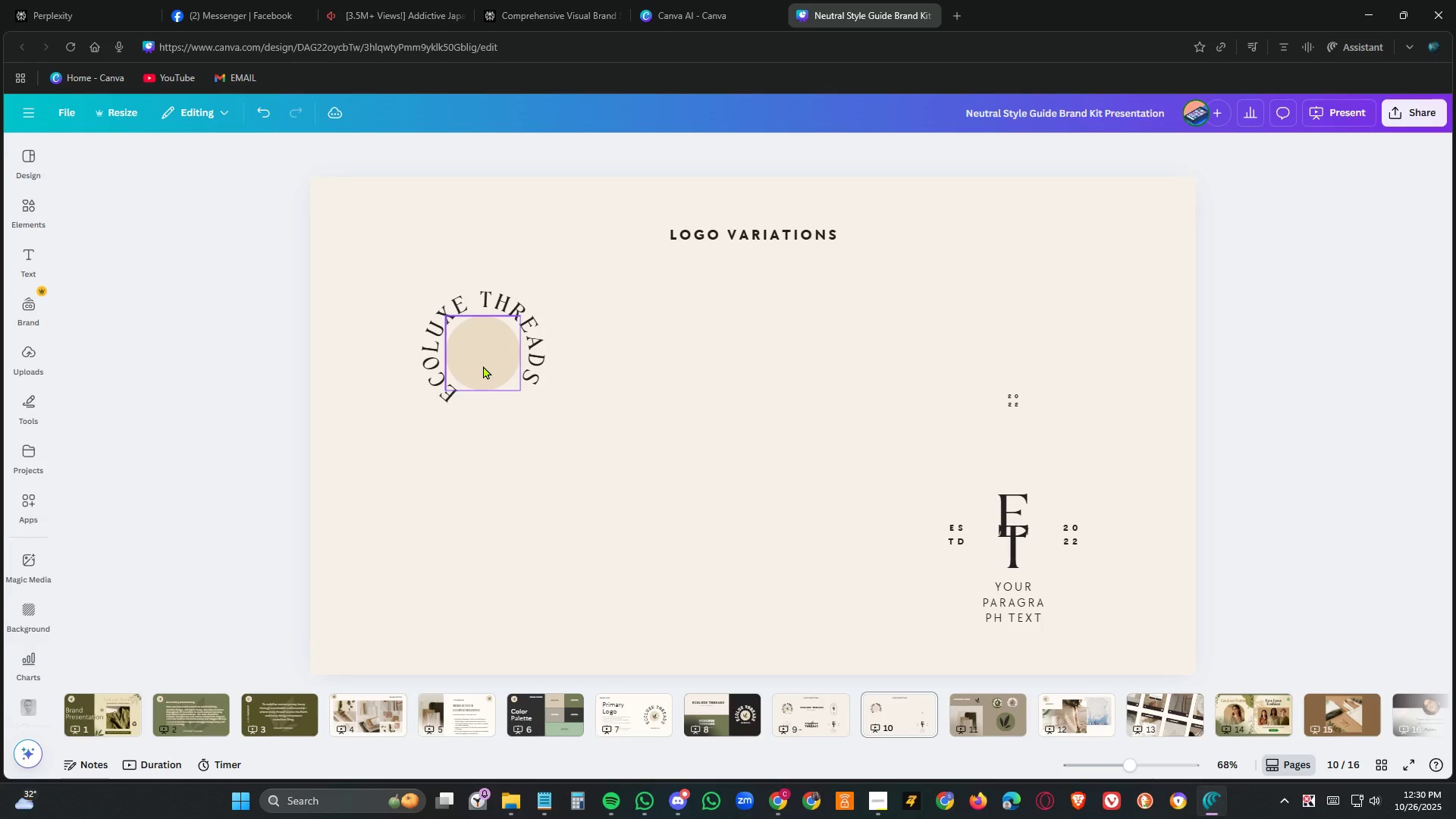 
left_click([483, 366])
 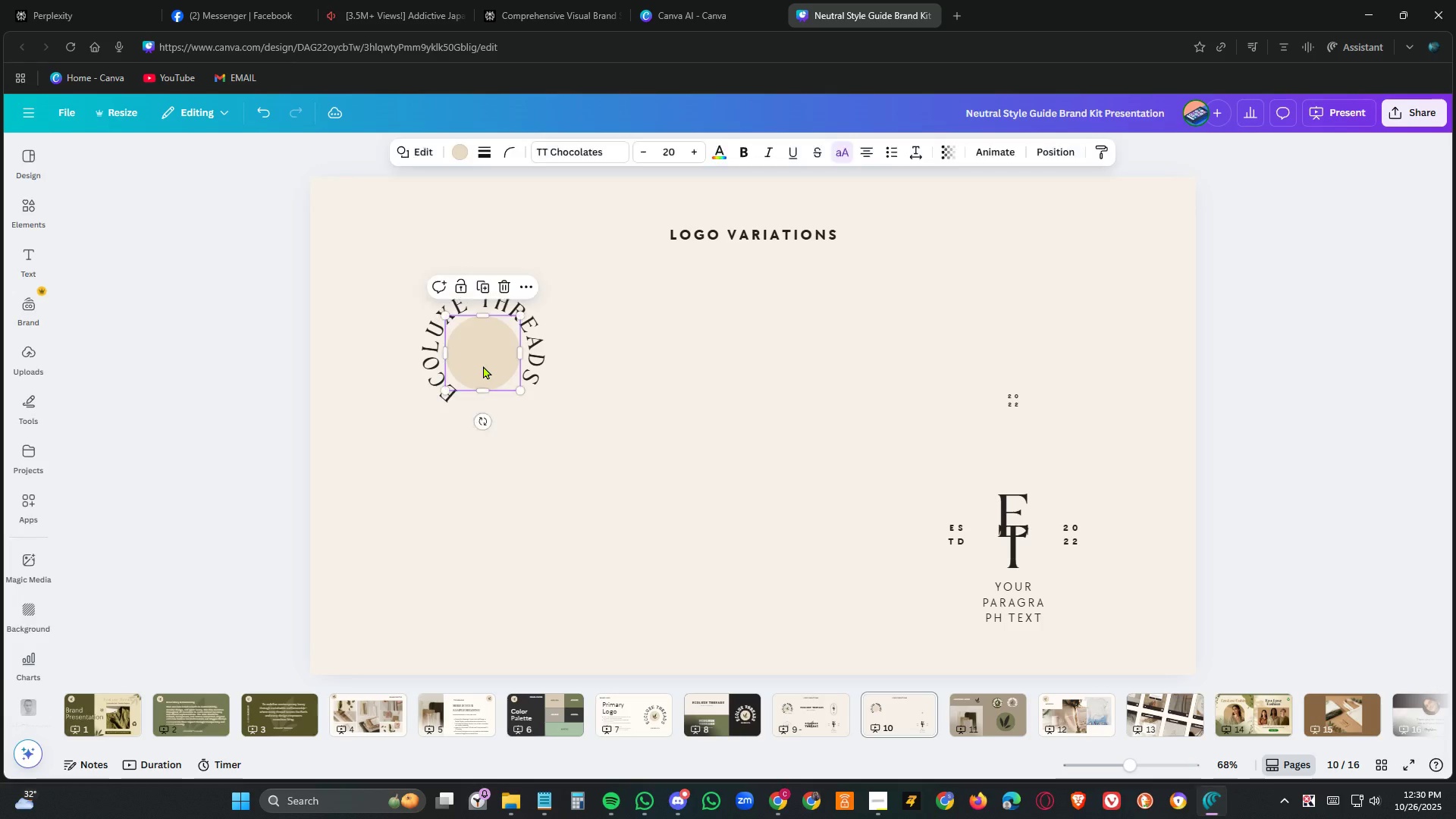 
key(Delete)
 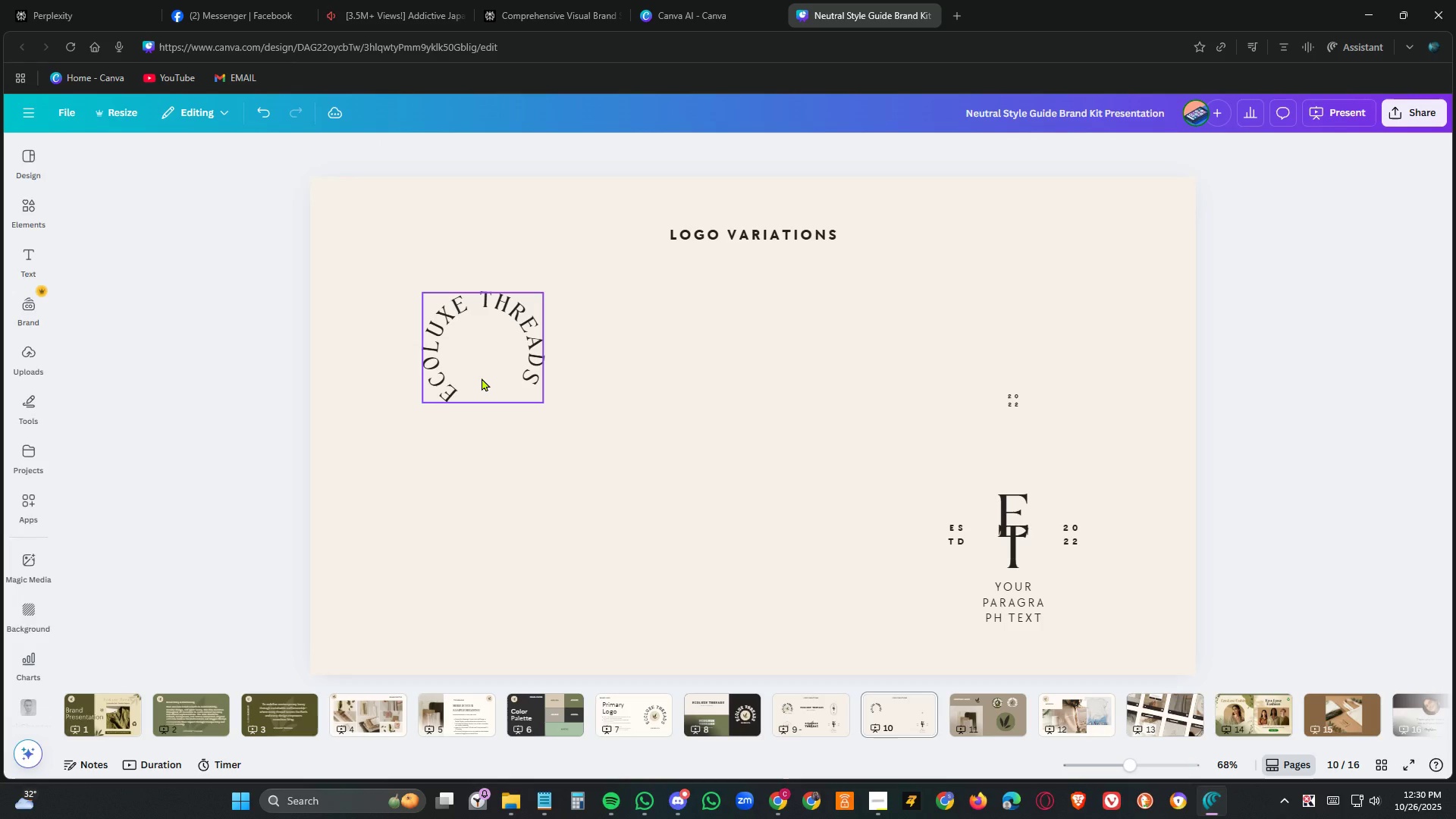 
left_click([482, 378])
 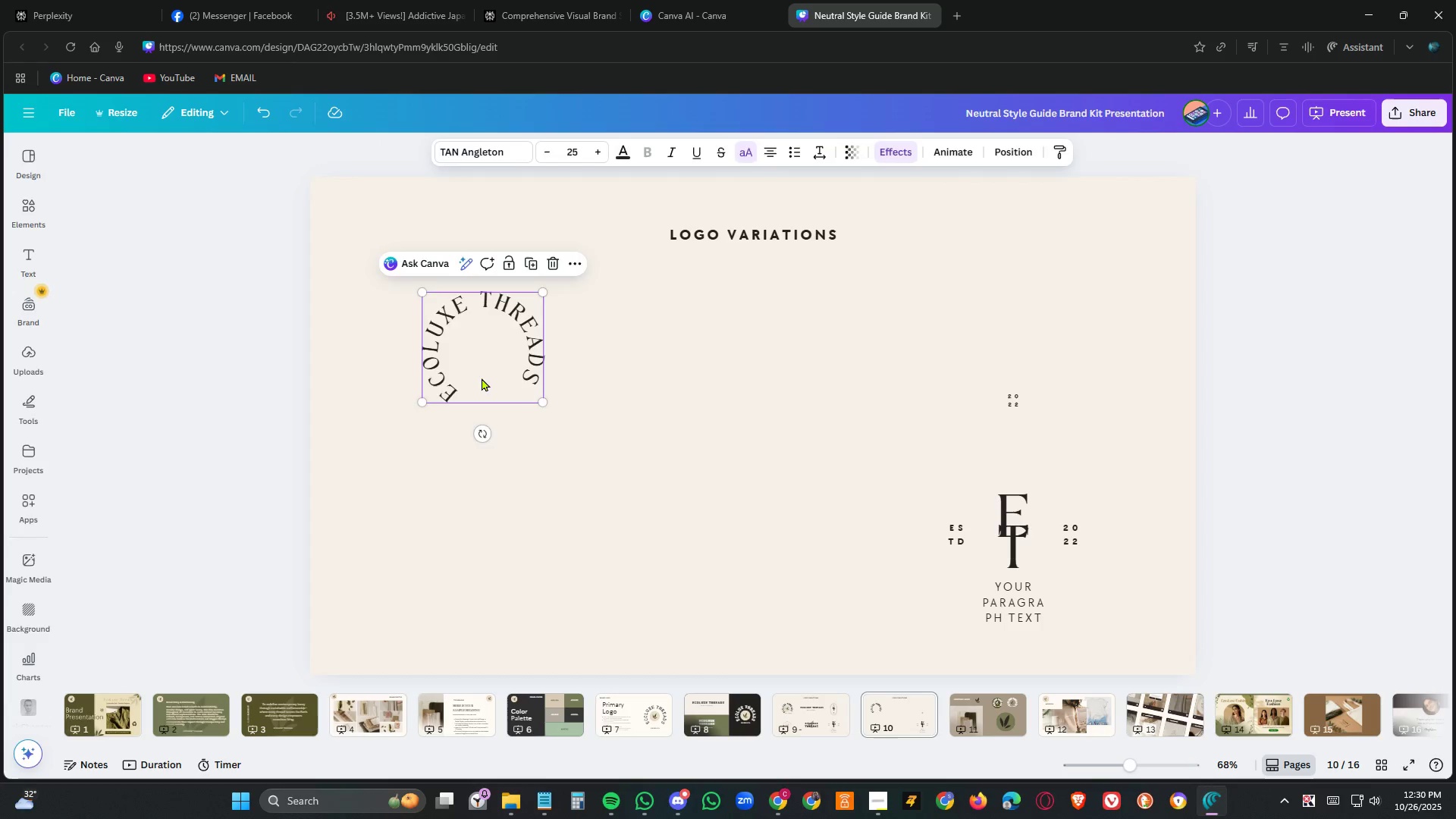 
key(Delete)
 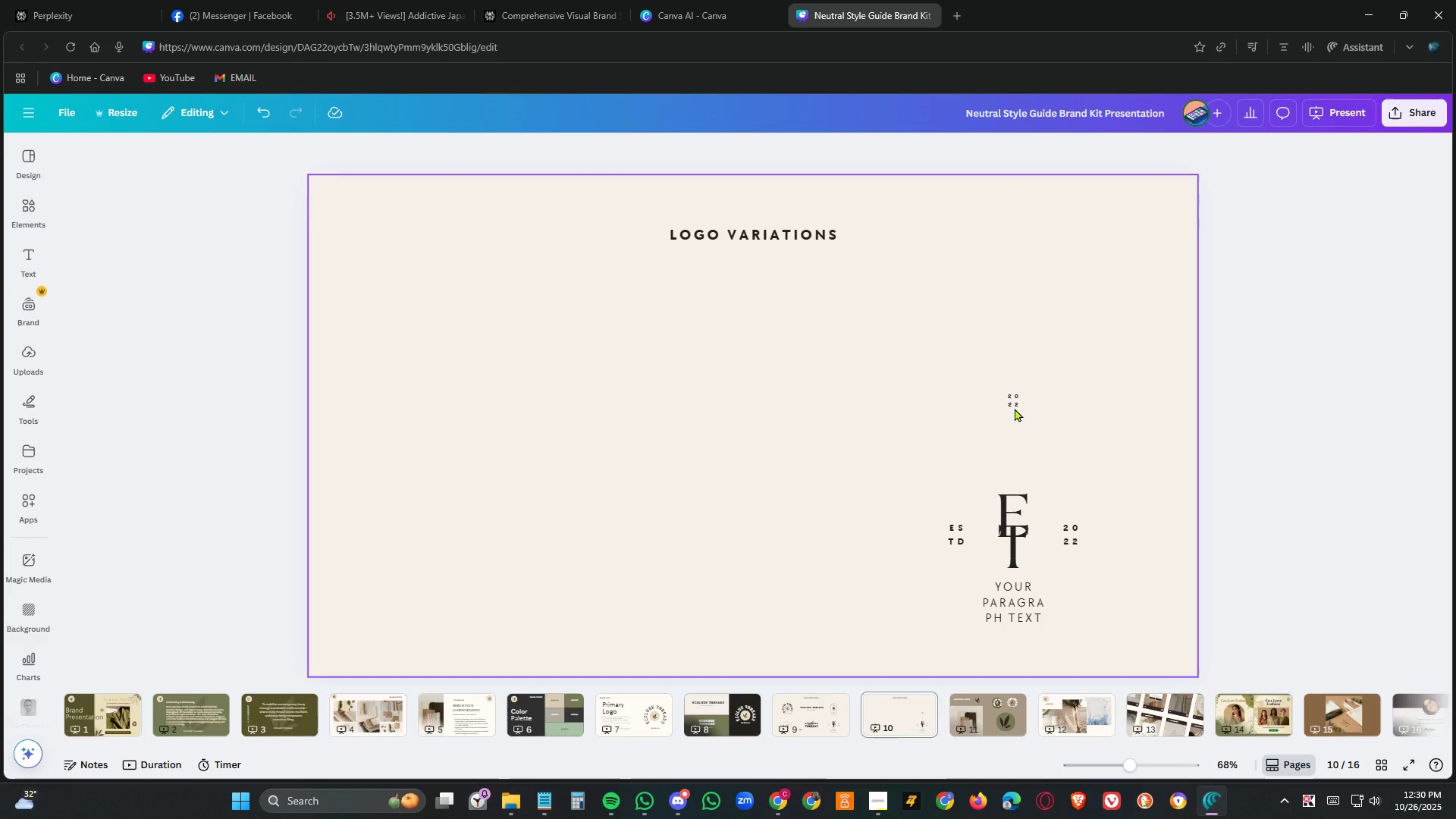 
left_click([1015, 408])
 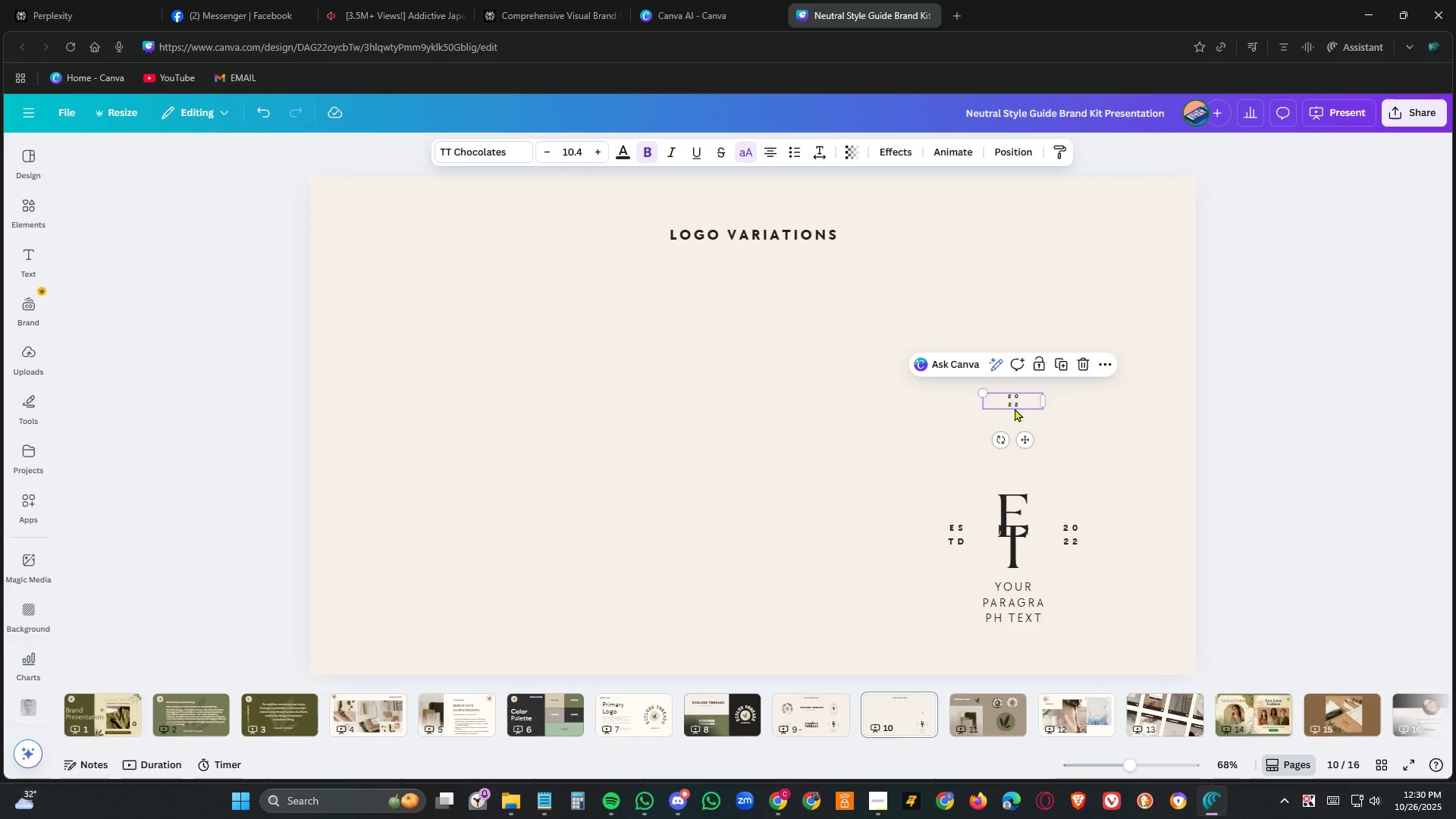 
key(Delete)
 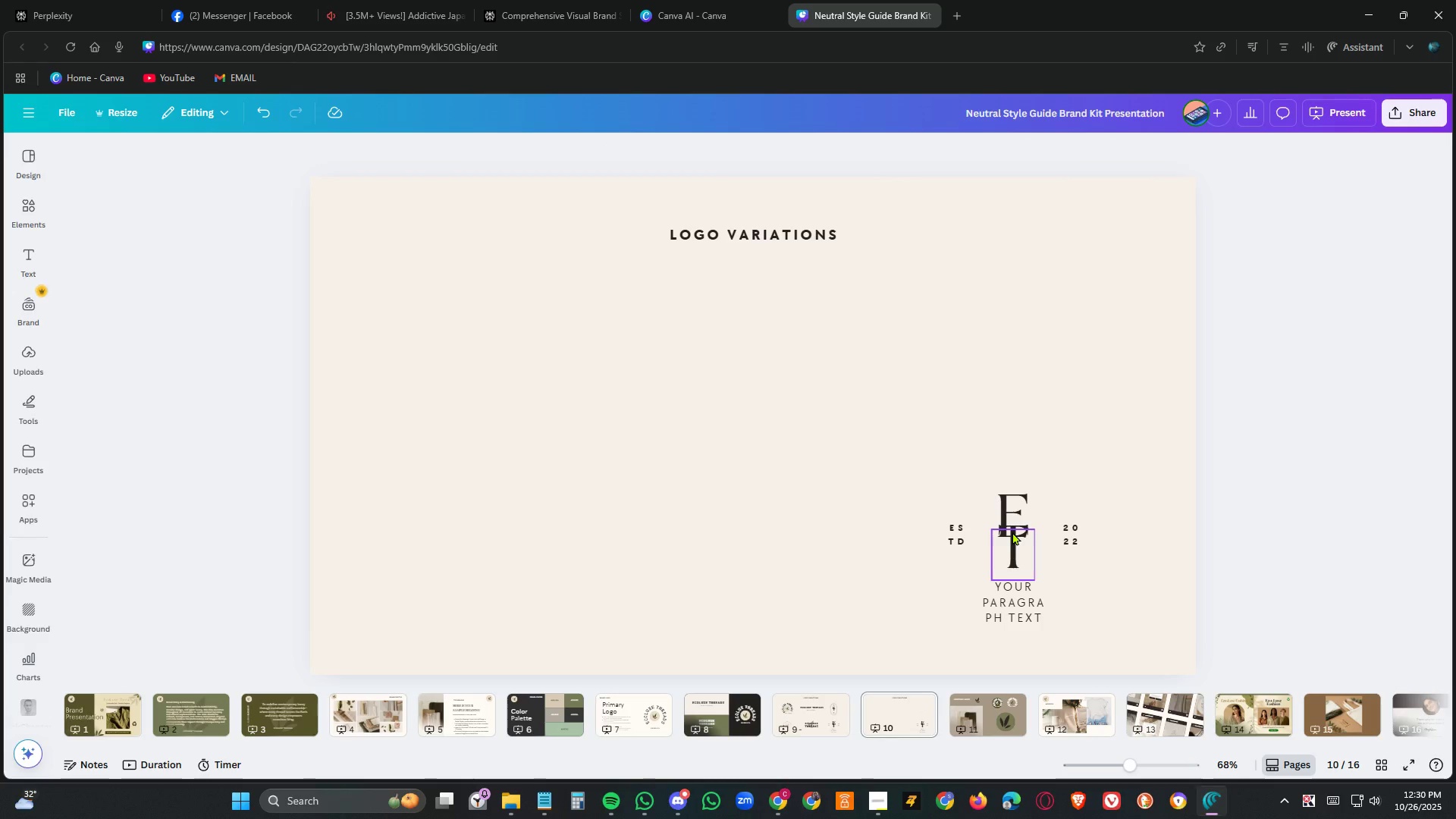 
left_click([1012, 532])
 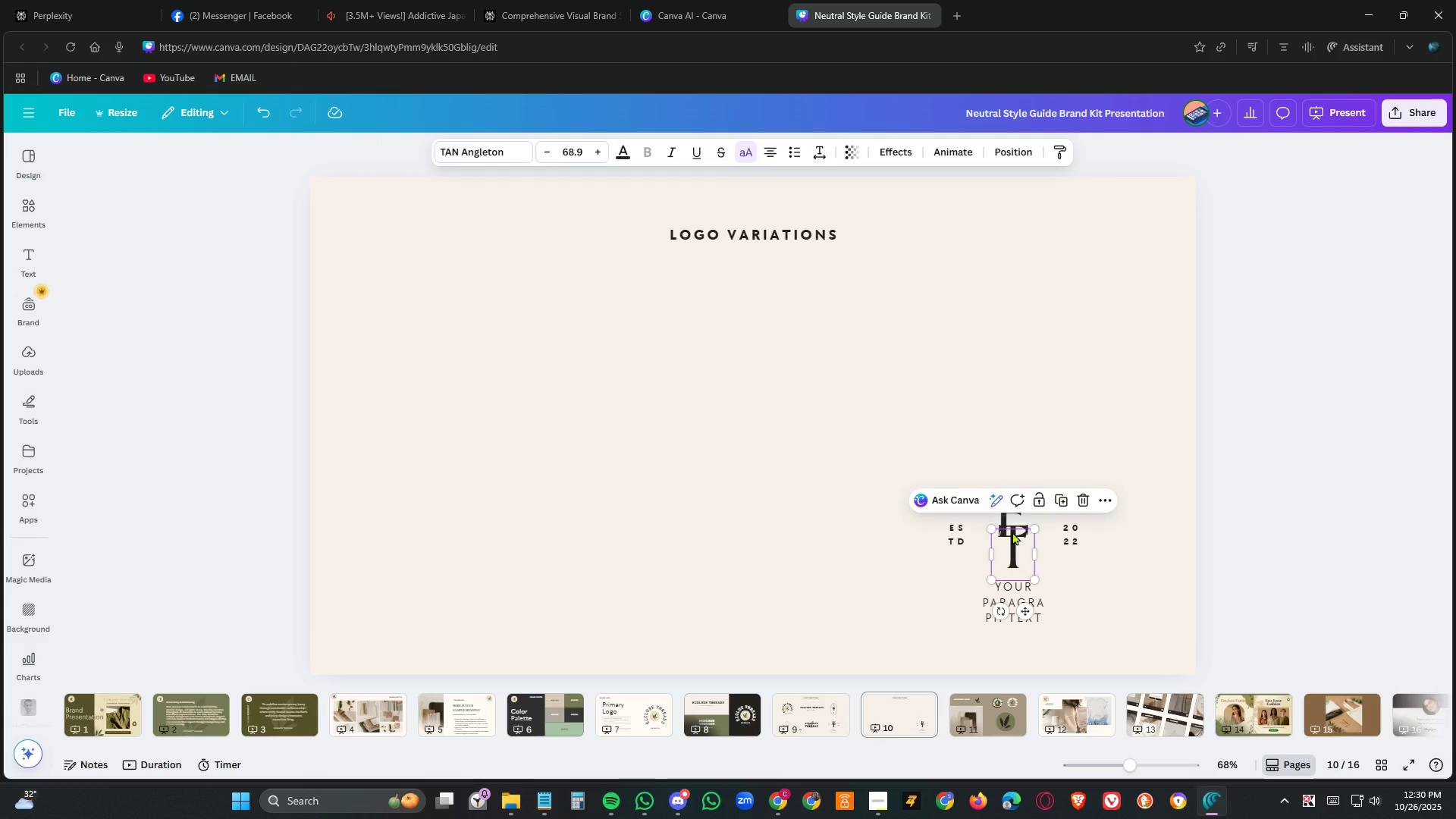 
key(Delete)
 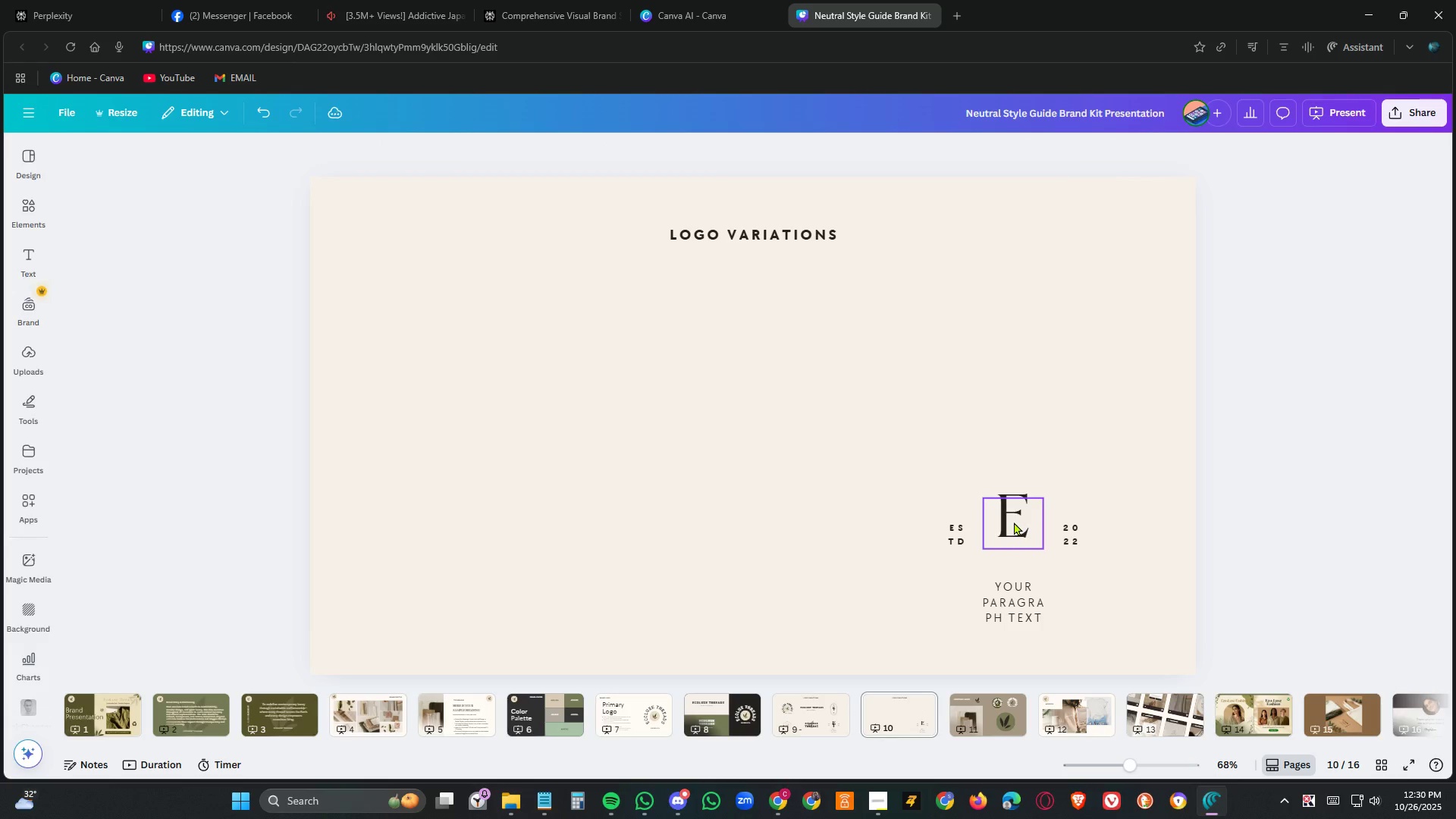 
left_click([1014, 522])
 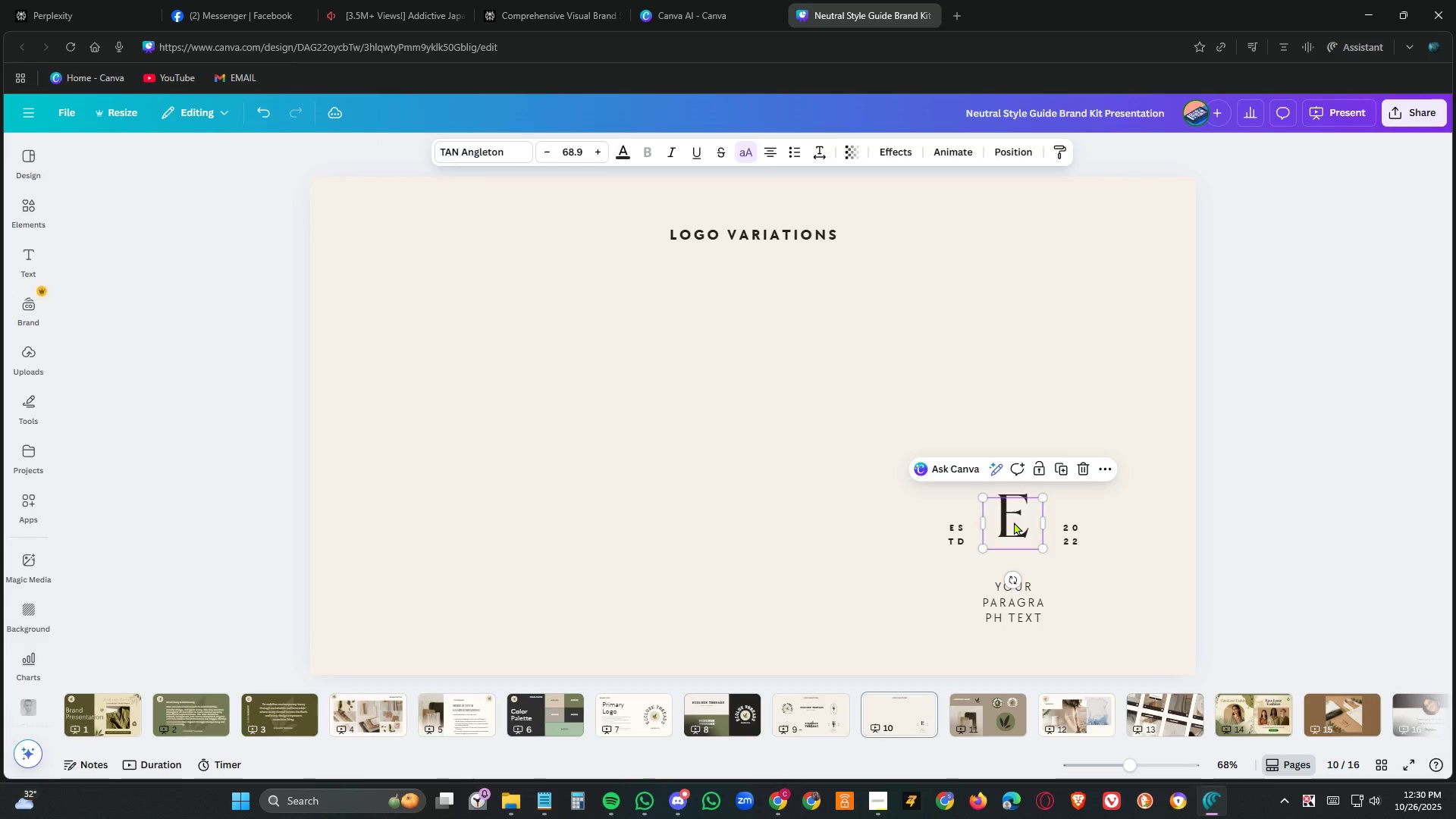 
key(Delete)
 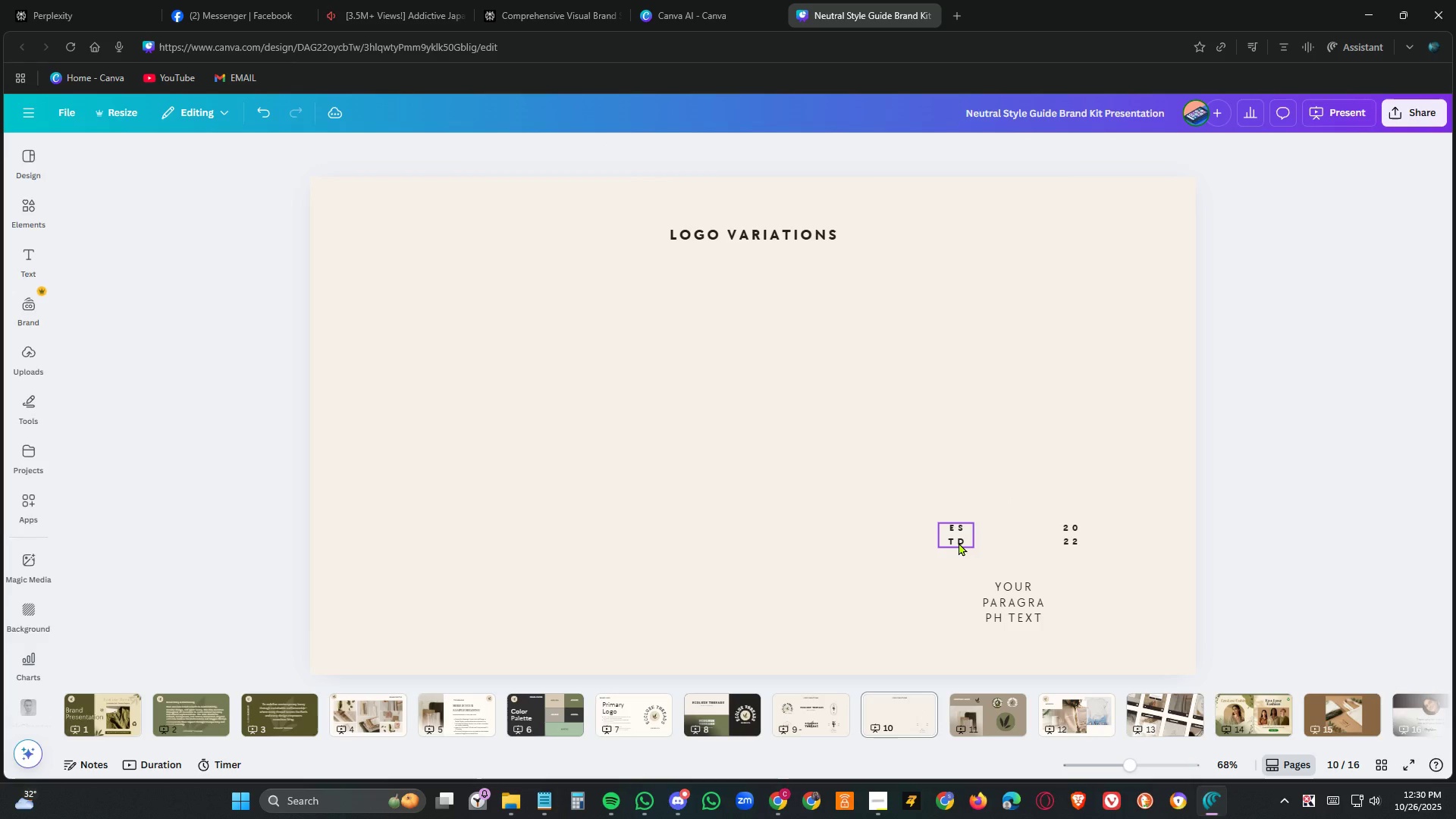 
left_click([959, 542])
 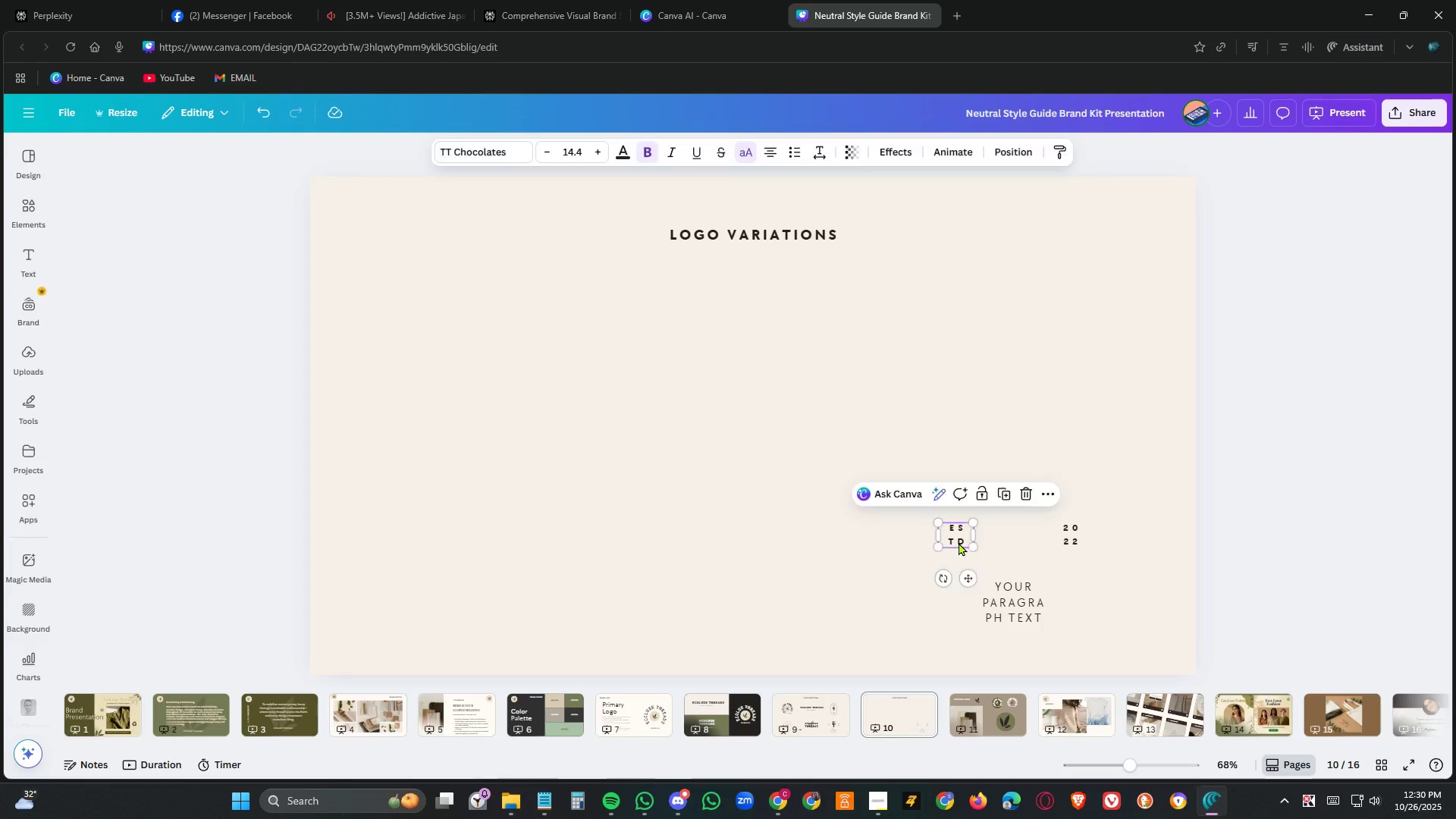 
key(Delete)
 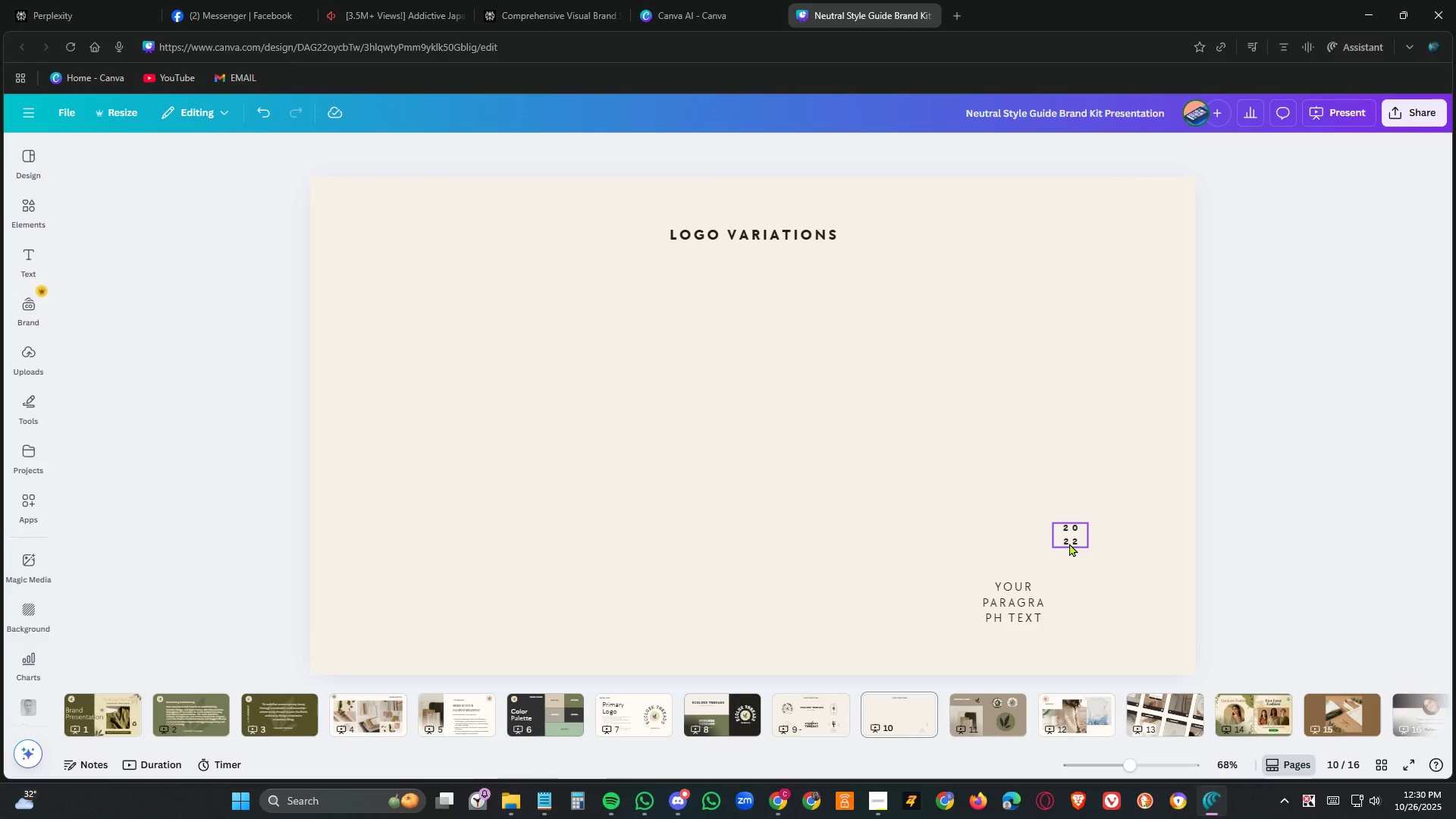 
left_click([1069, 543])
 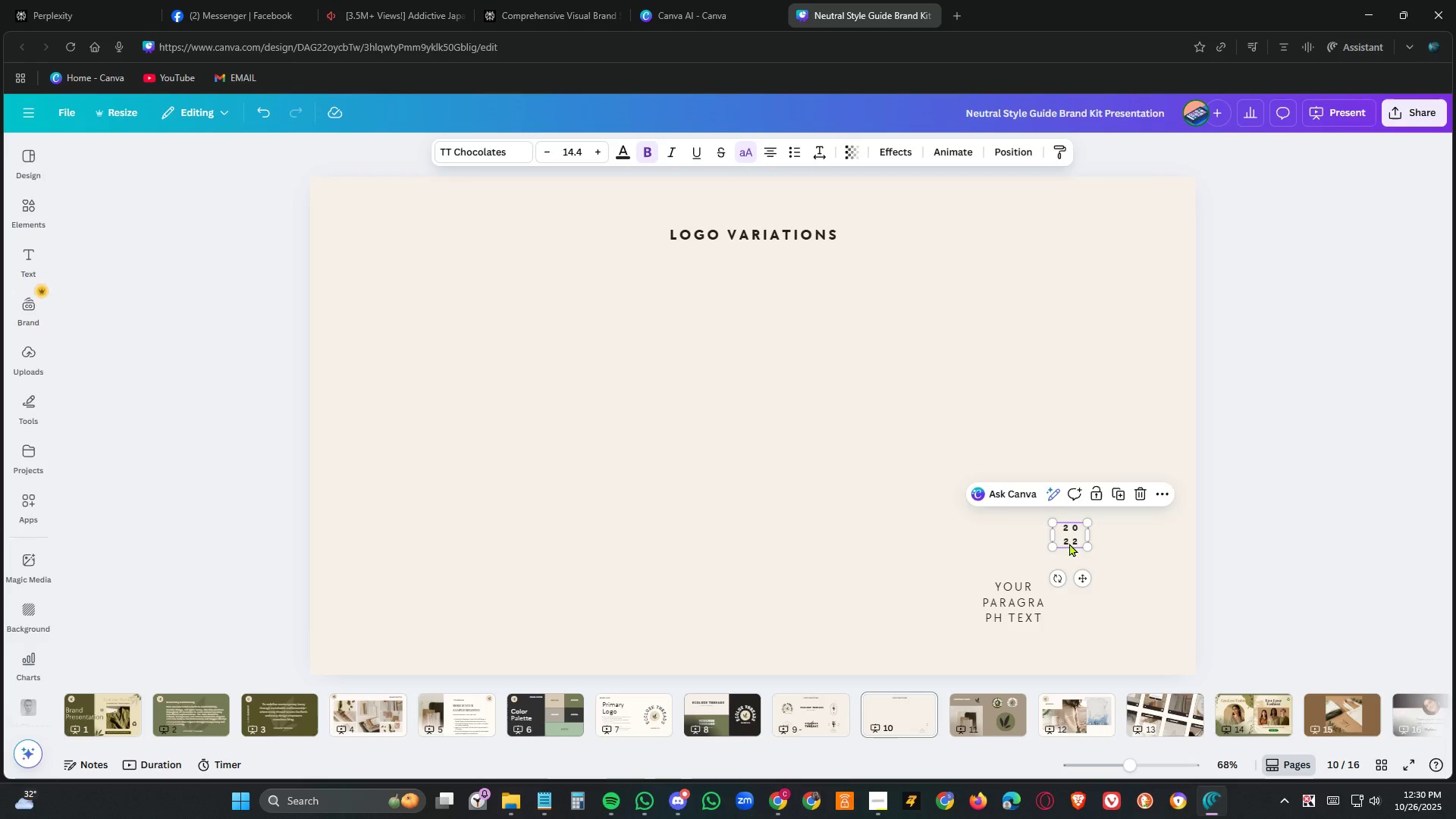 
key(Delete)
 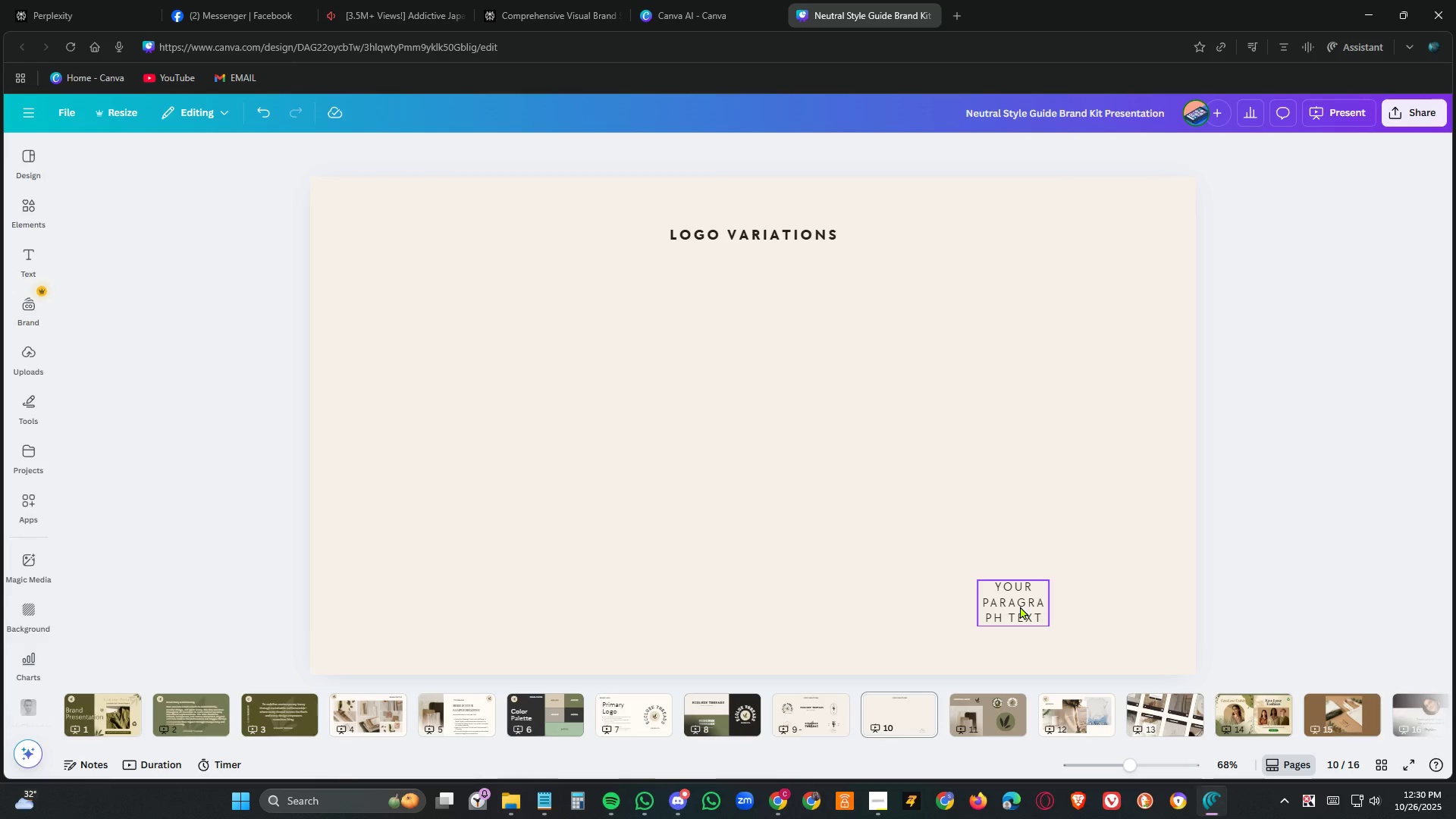 
left_click([1020, 606])
 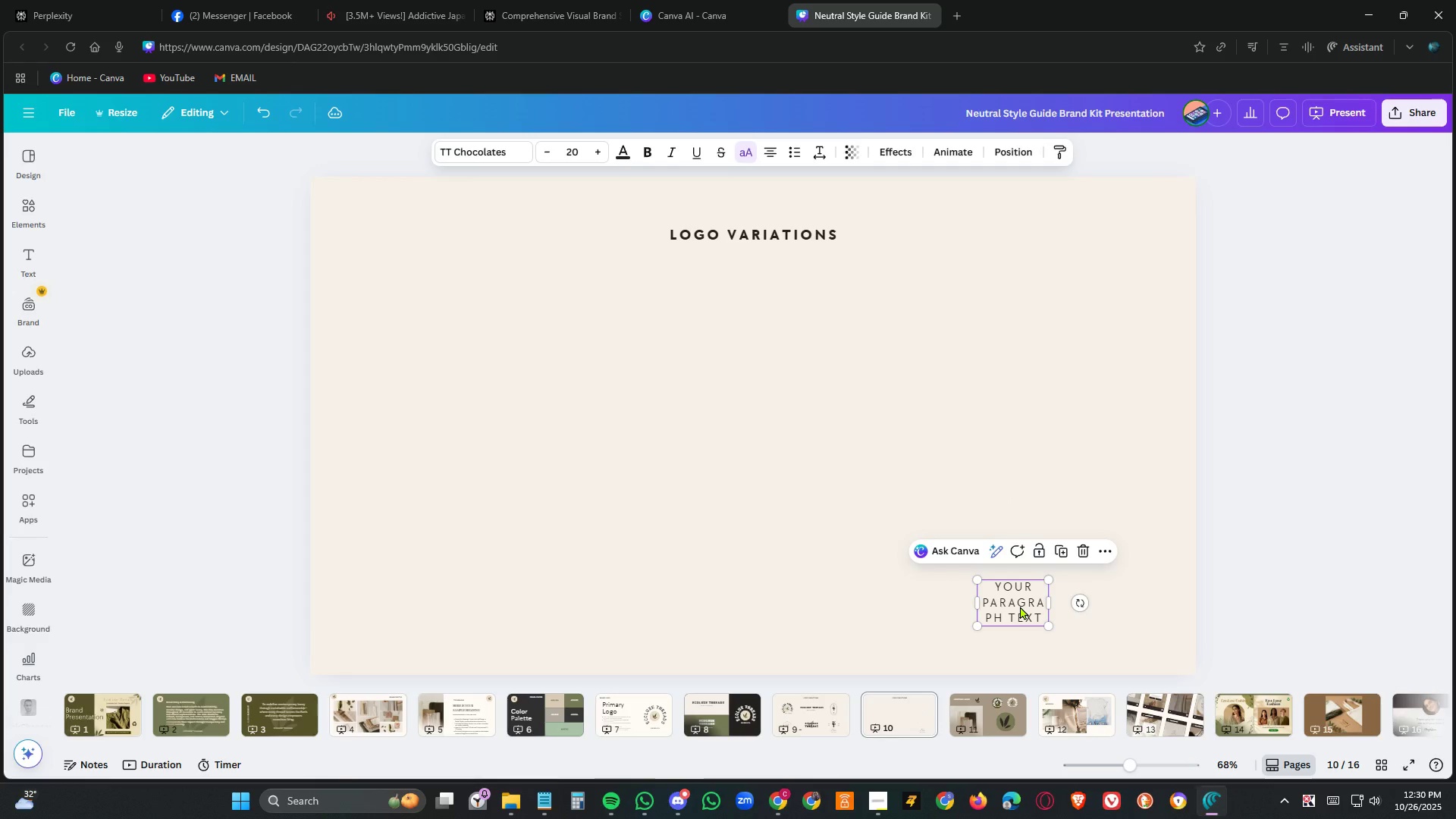 
key(Delete)
 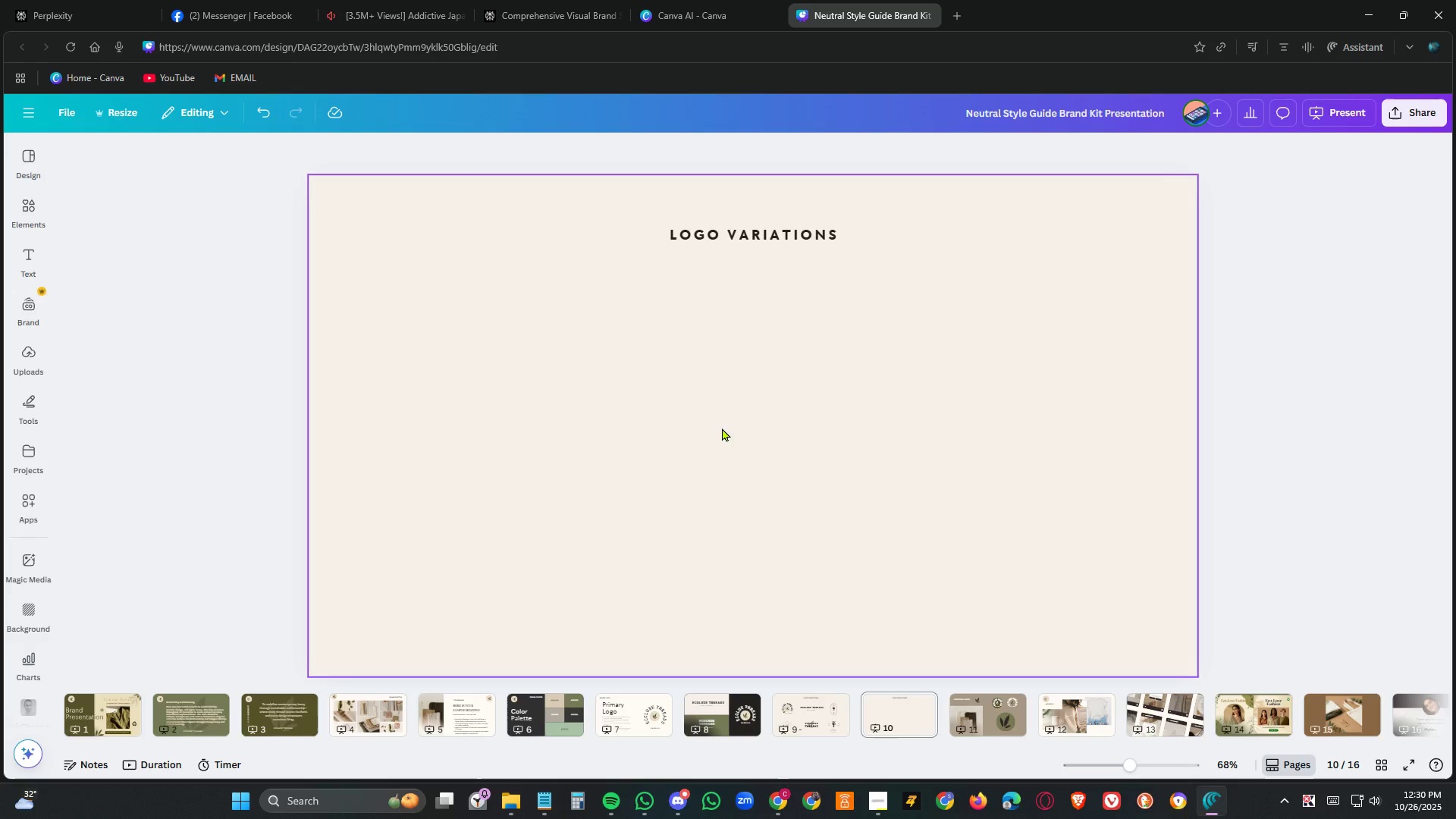 
left_click([722, 428])
 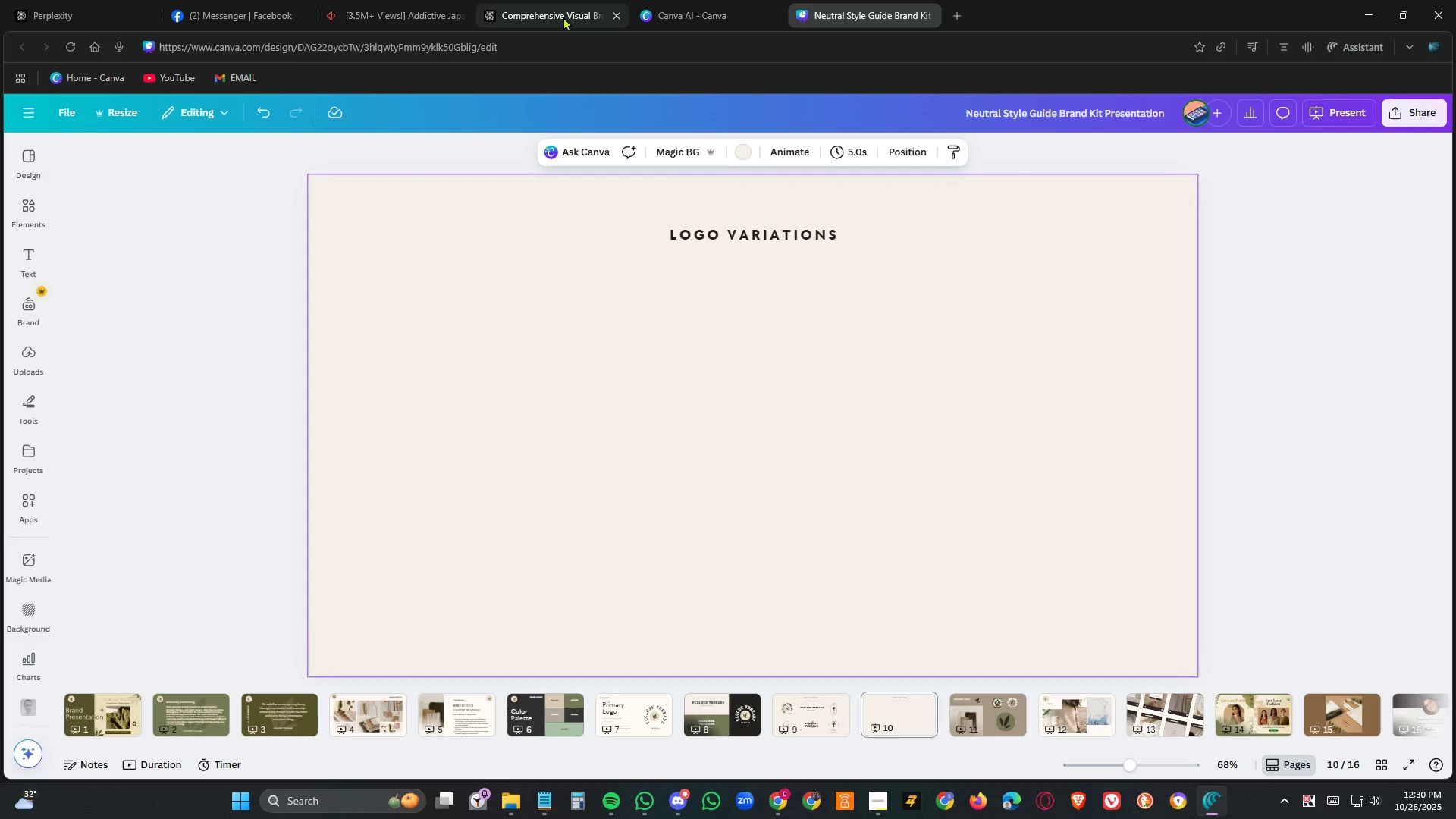 
left_click([560, 8])
 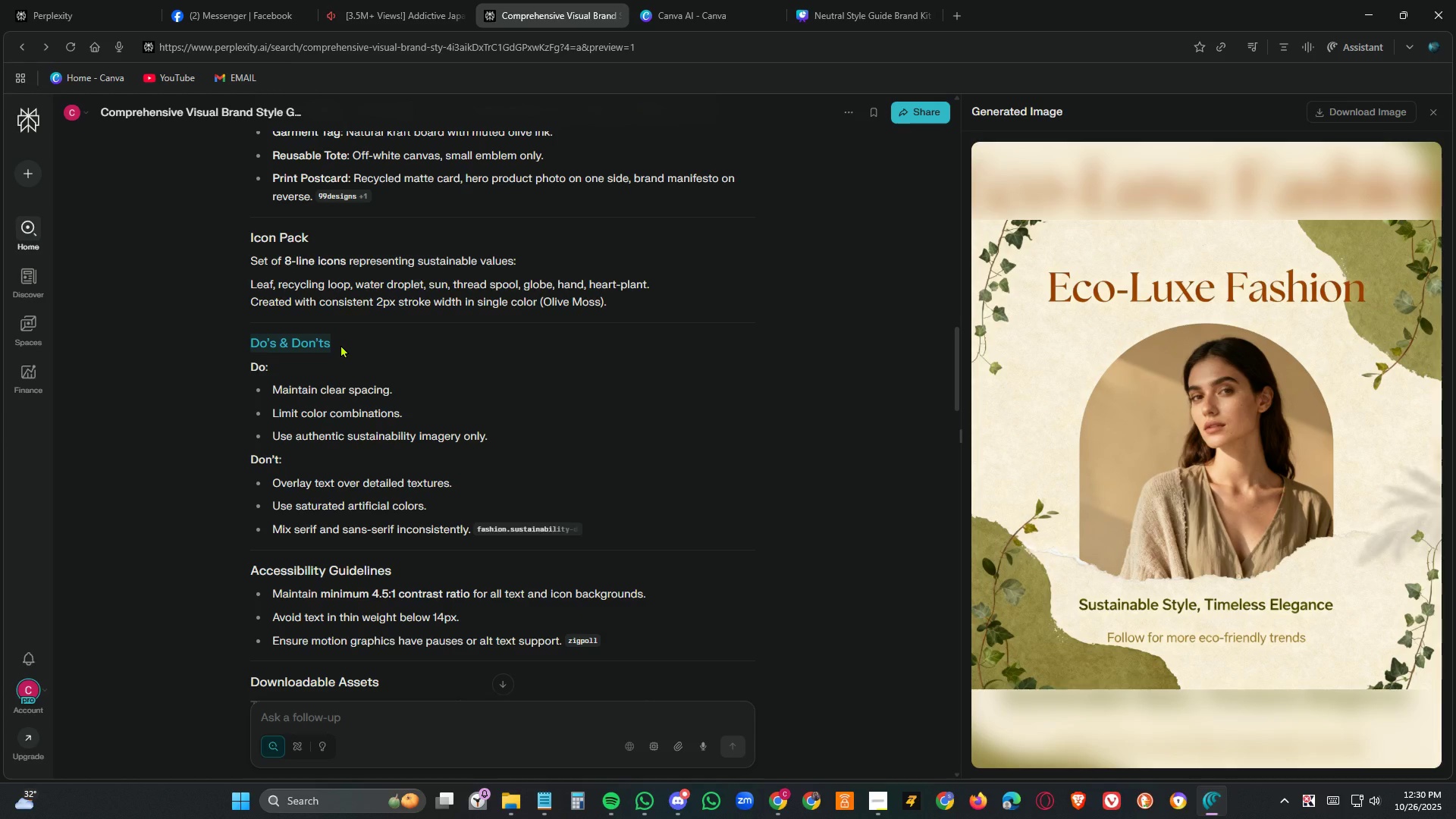 
key(Control+C)
 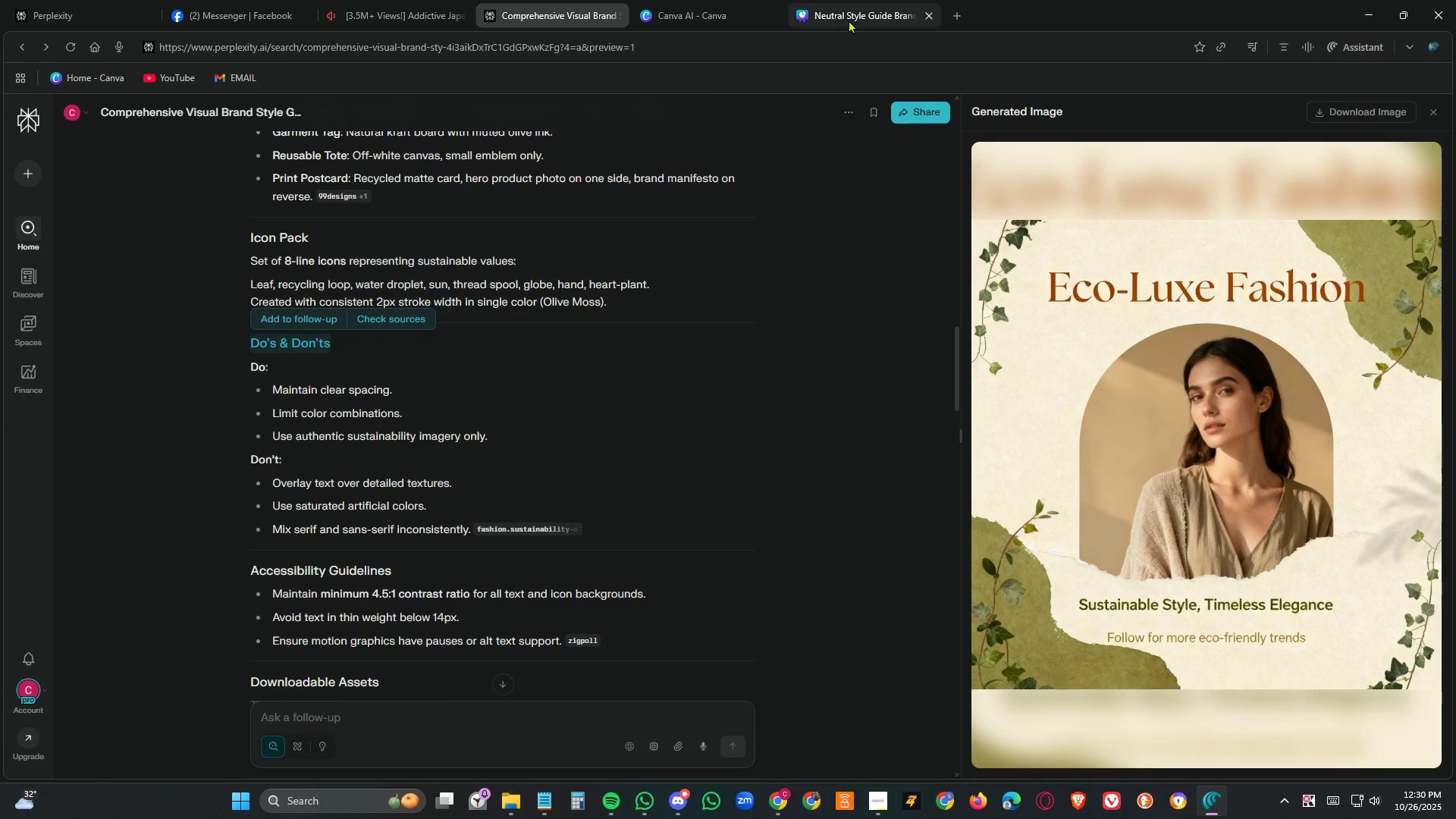 
left_click([849, 20])
 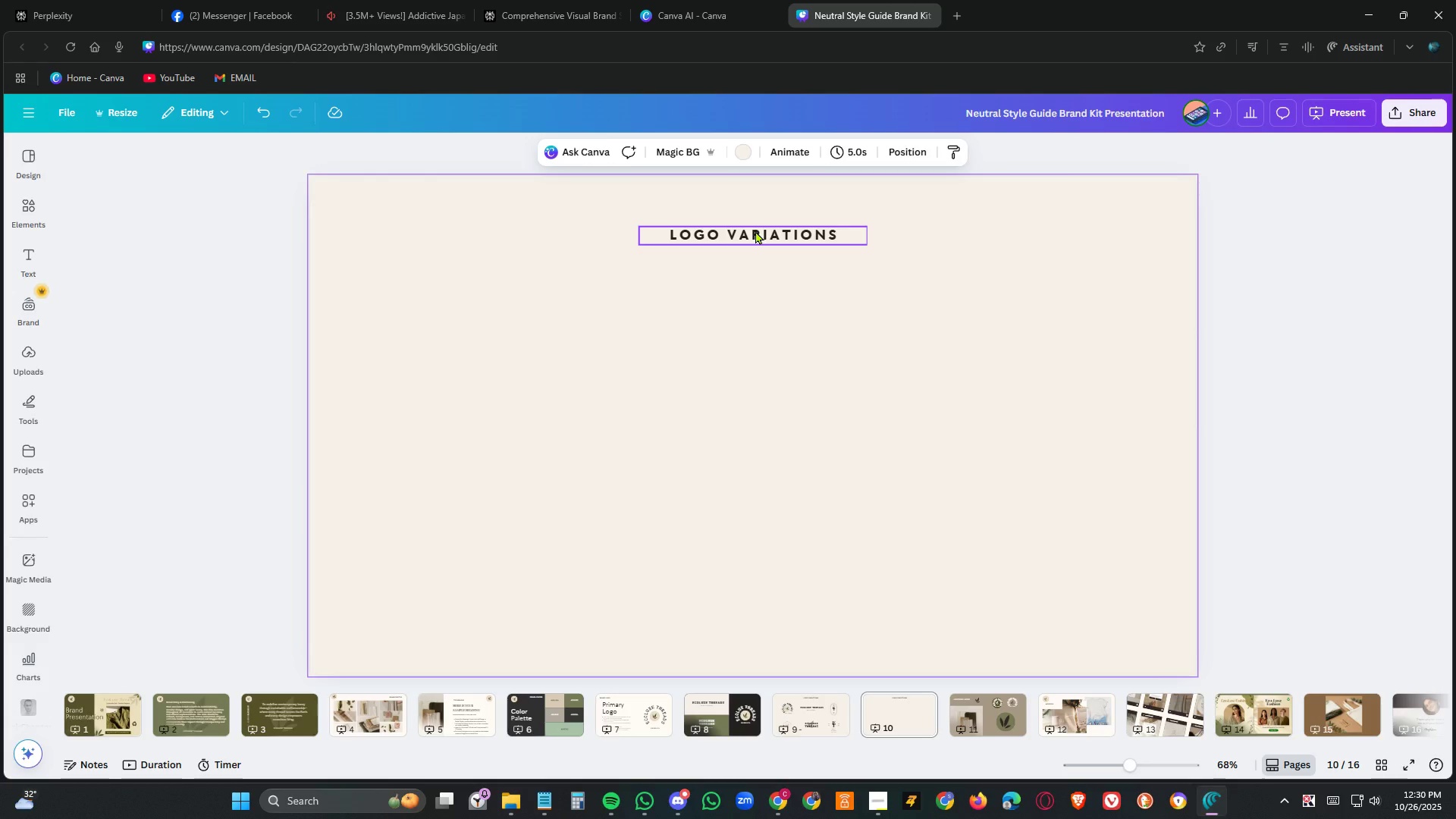 
double_click([755, 231])
 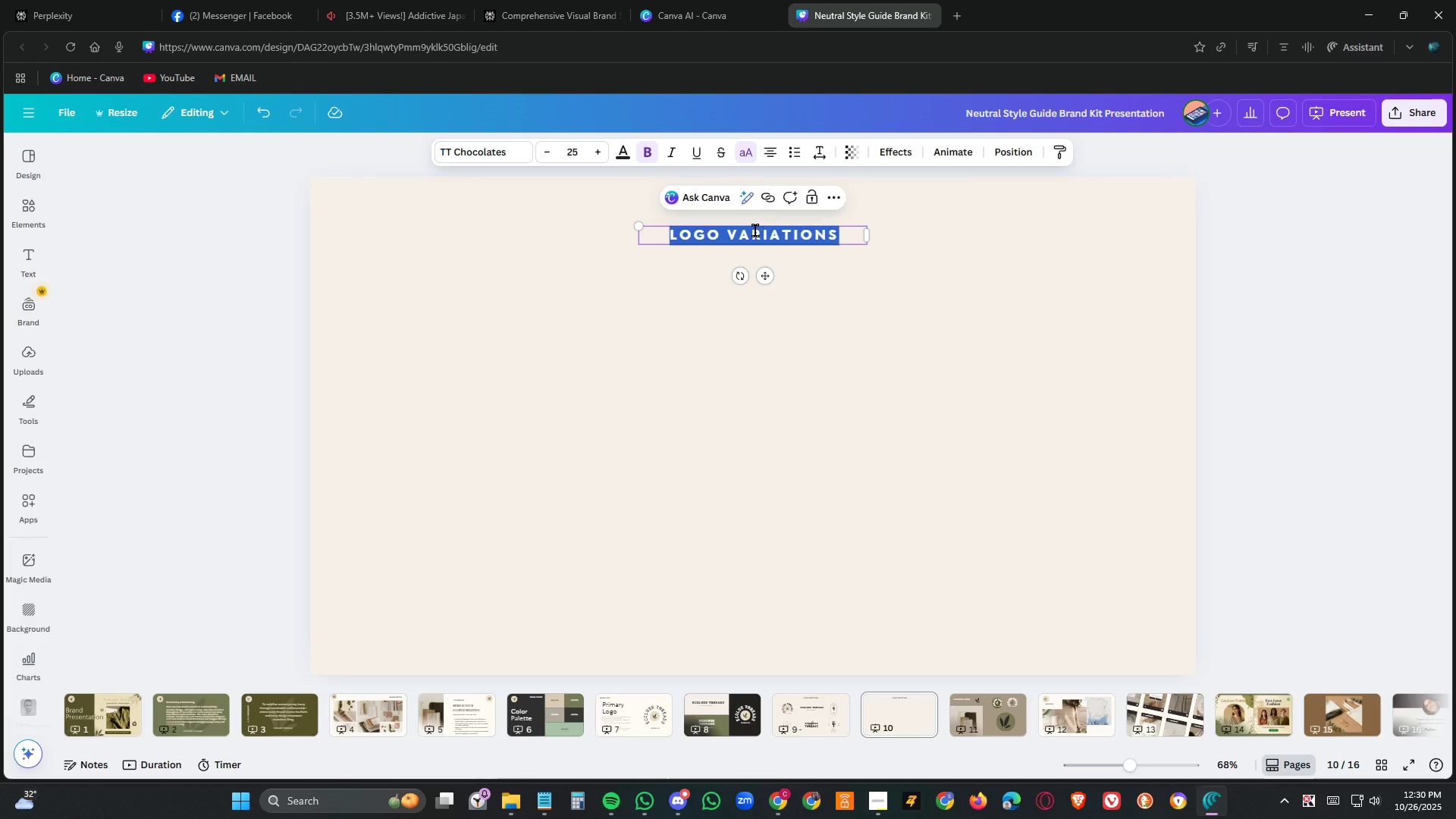 
triple_click([755, 231])
 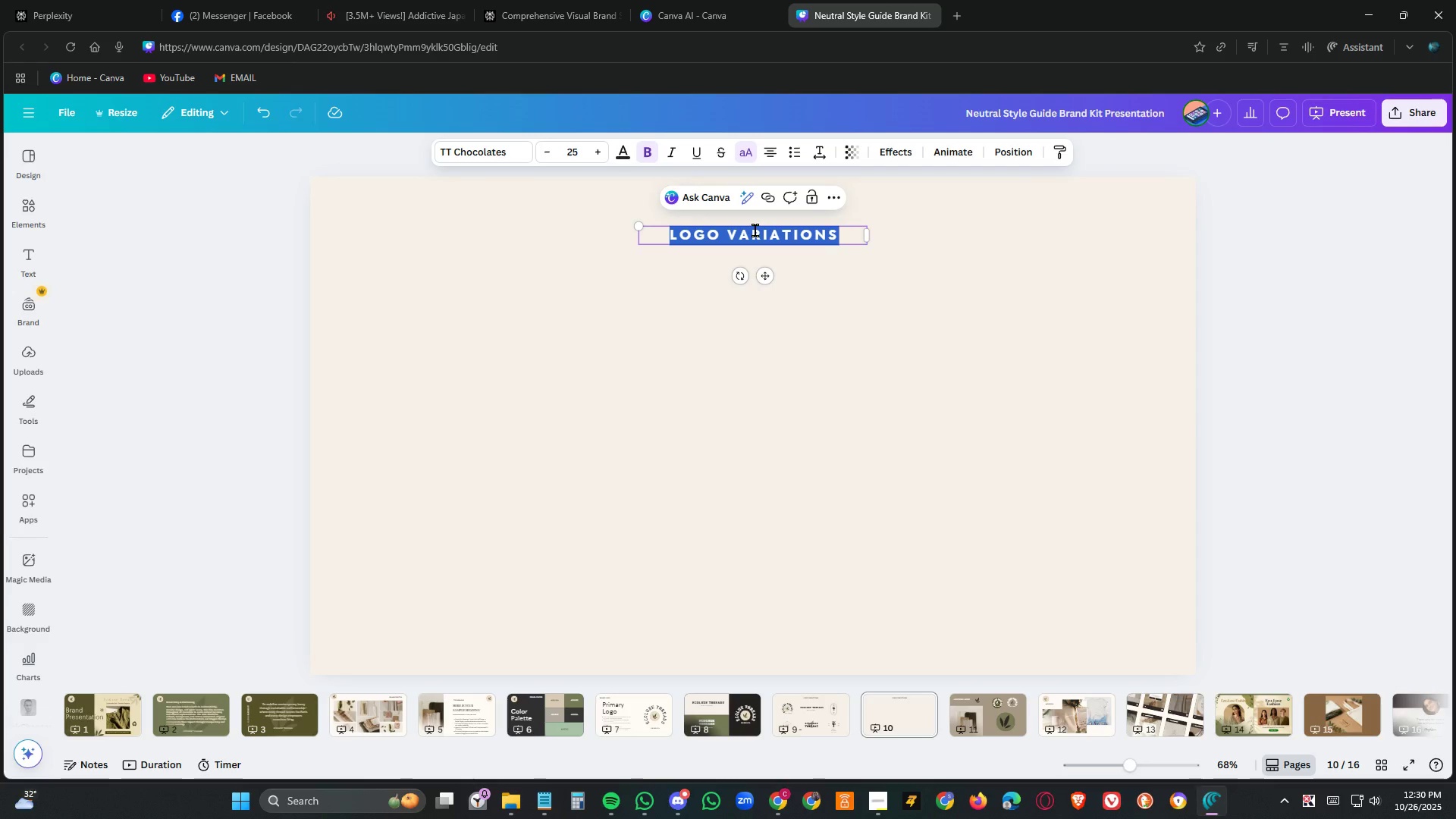 
key(Control+V)
 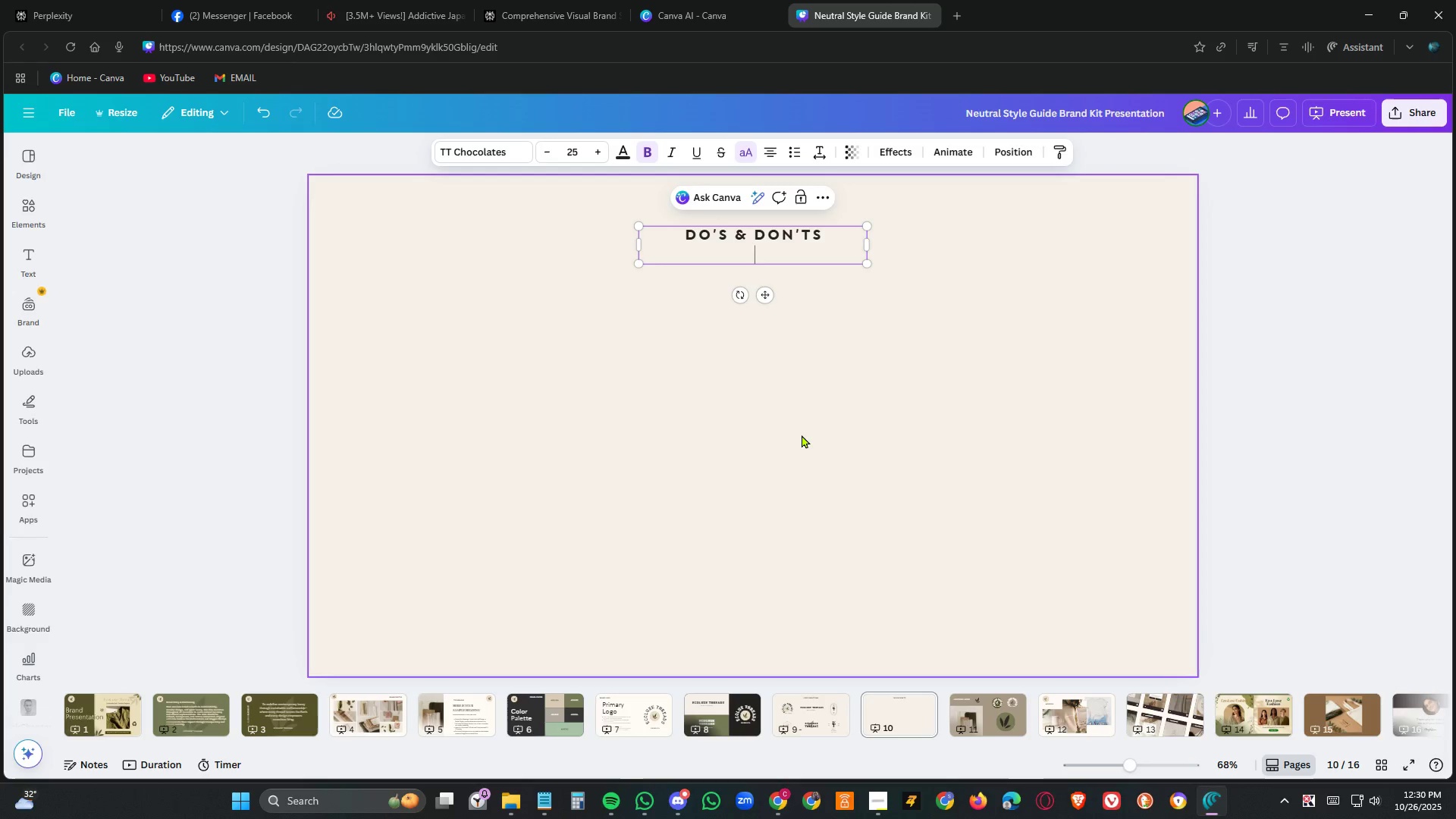 
left_click([802, 435])
 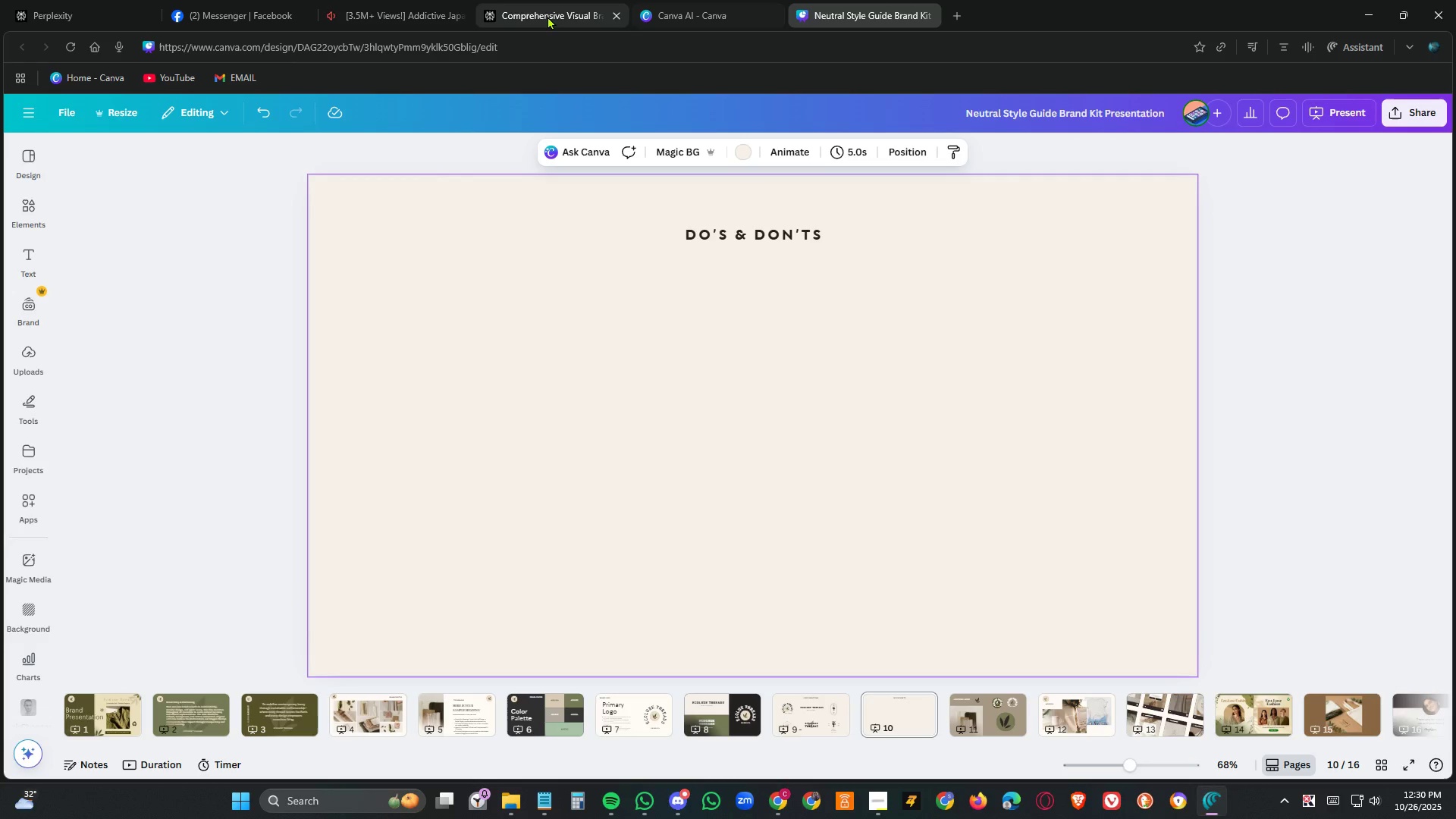 
left_click([548, 16])
 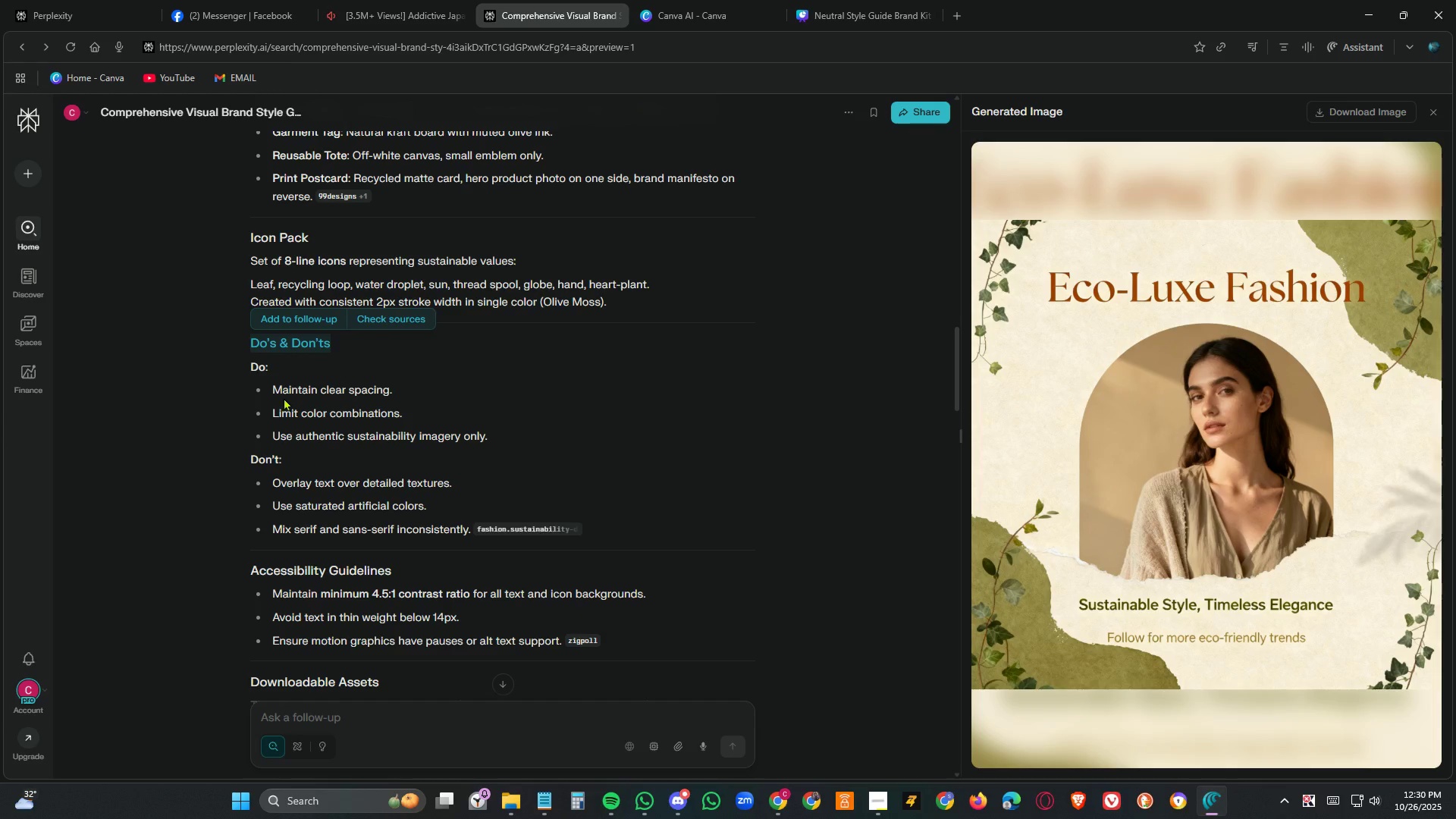 
left_click([600, 410])
 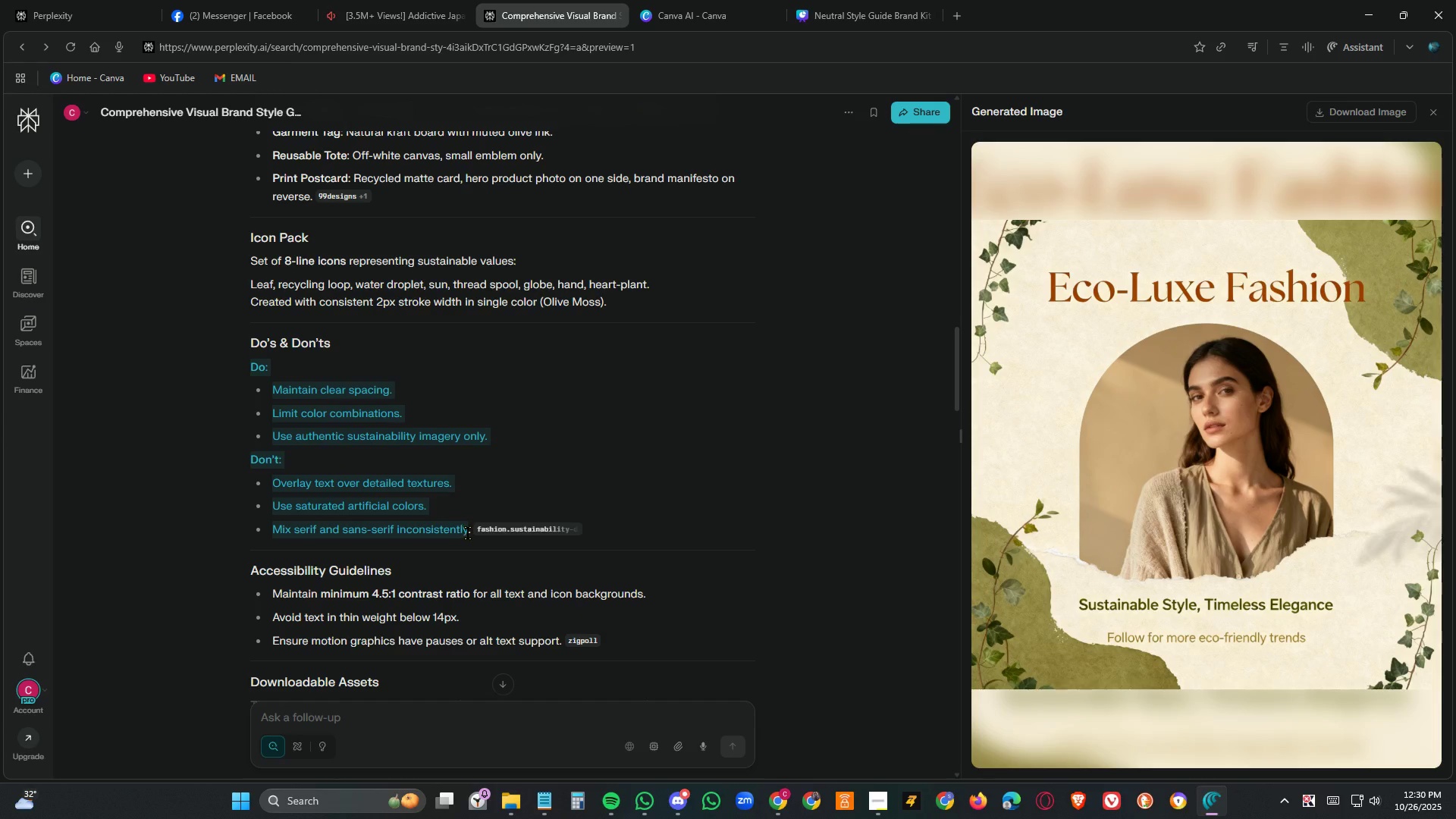 
hold_key(key=ControlLeft, duration=1.52)
 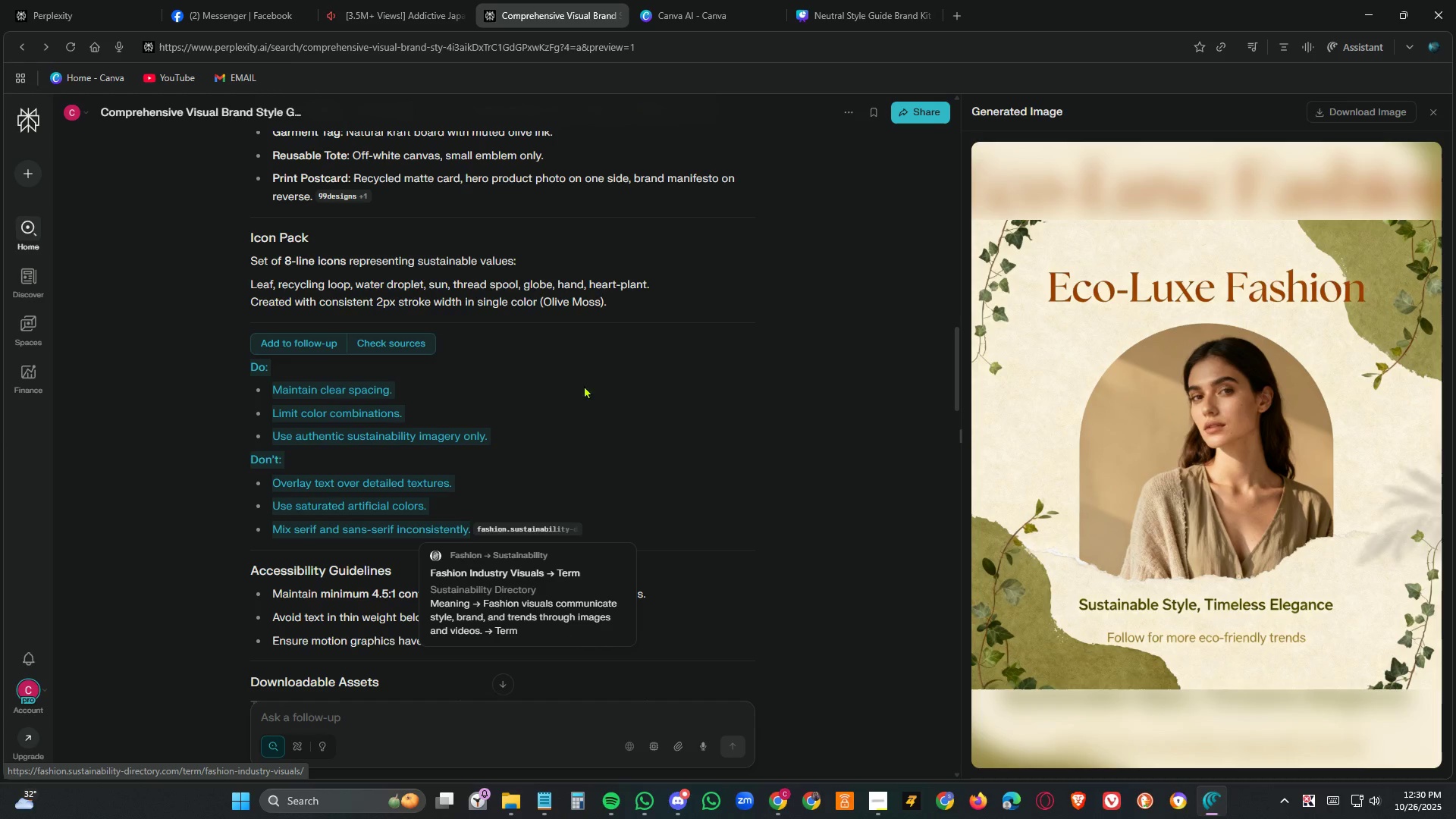 
key(Control+C)
 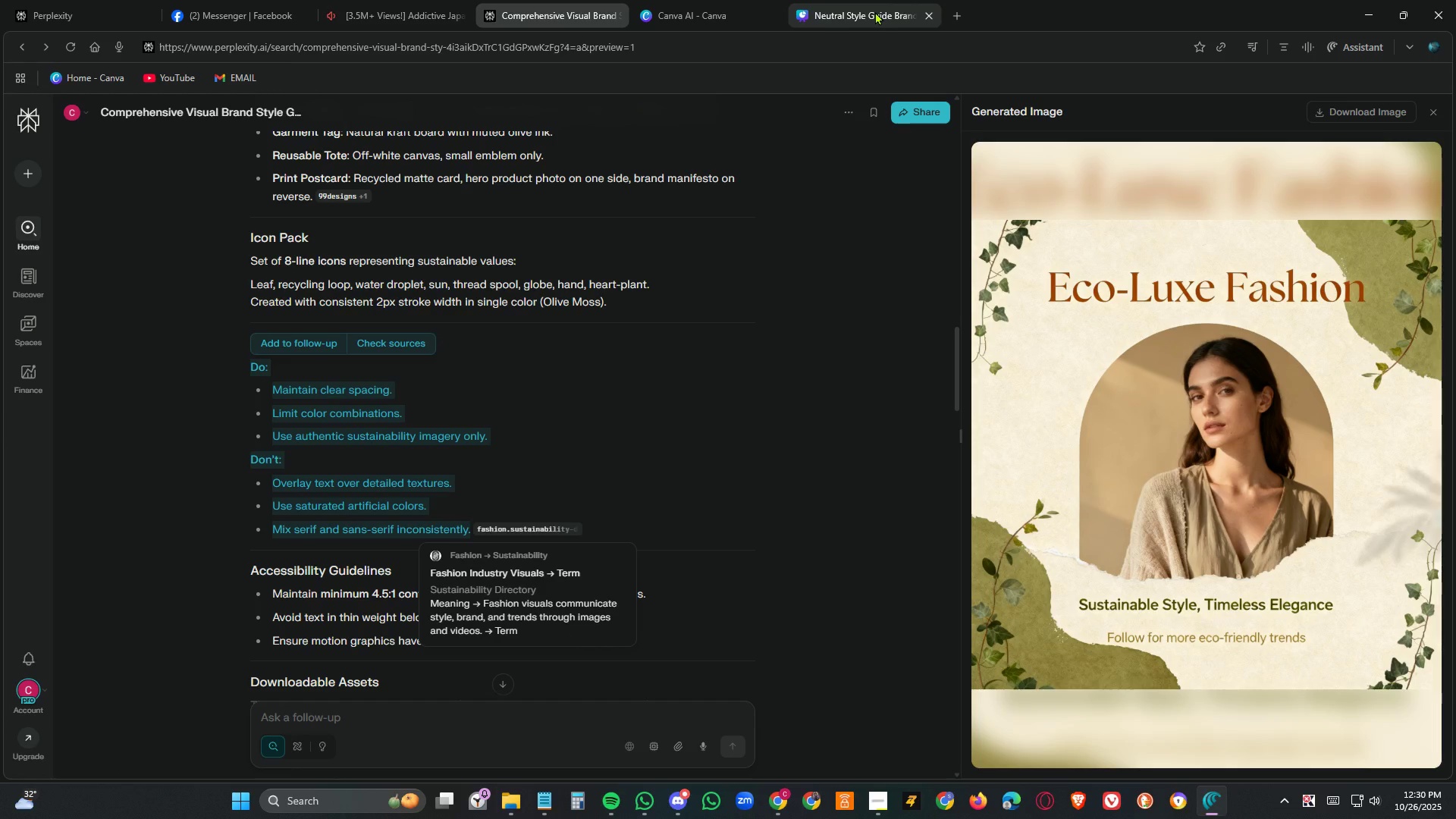 
left_click([875, 11])
 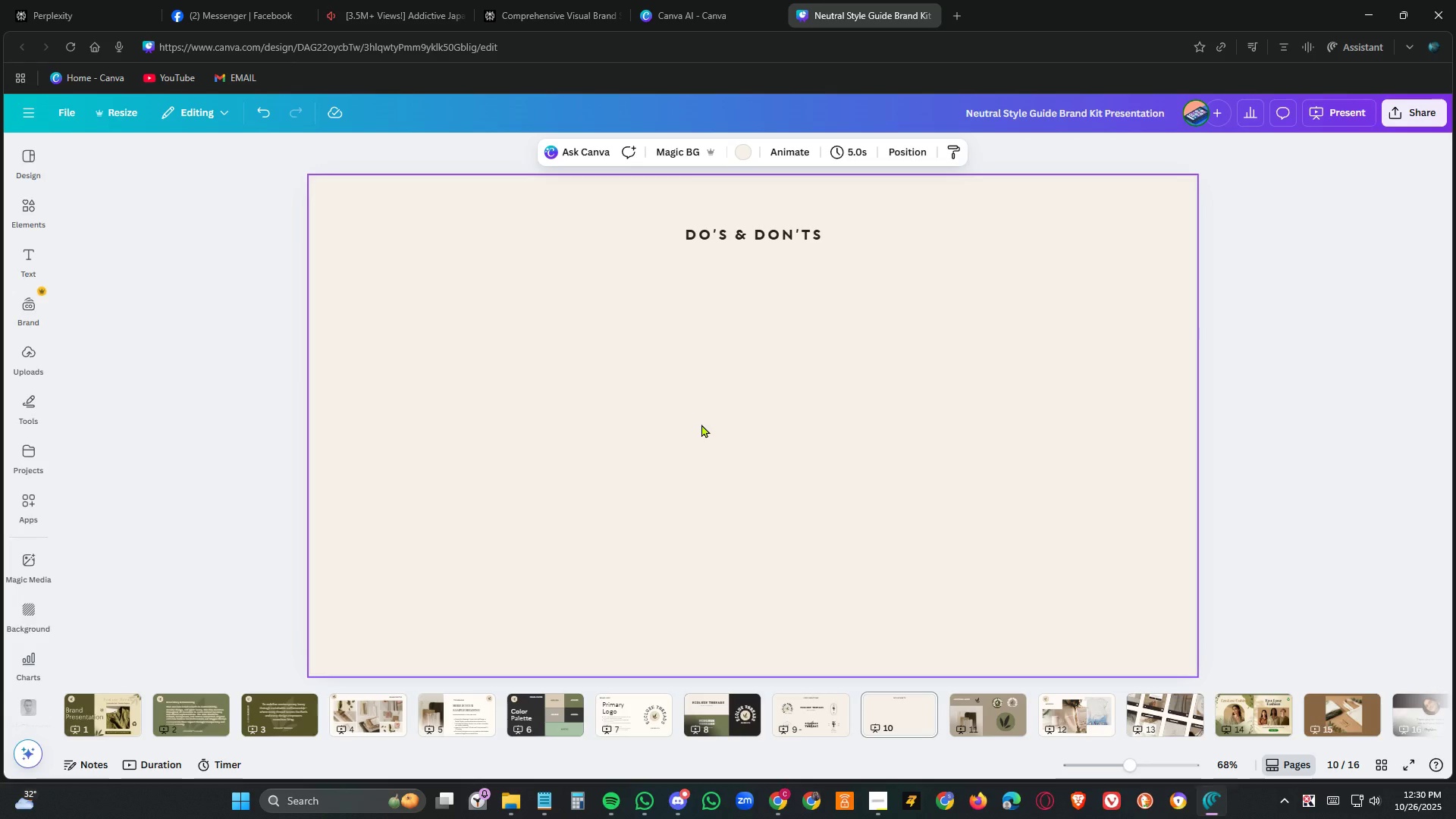 
left_click([702, 424])
 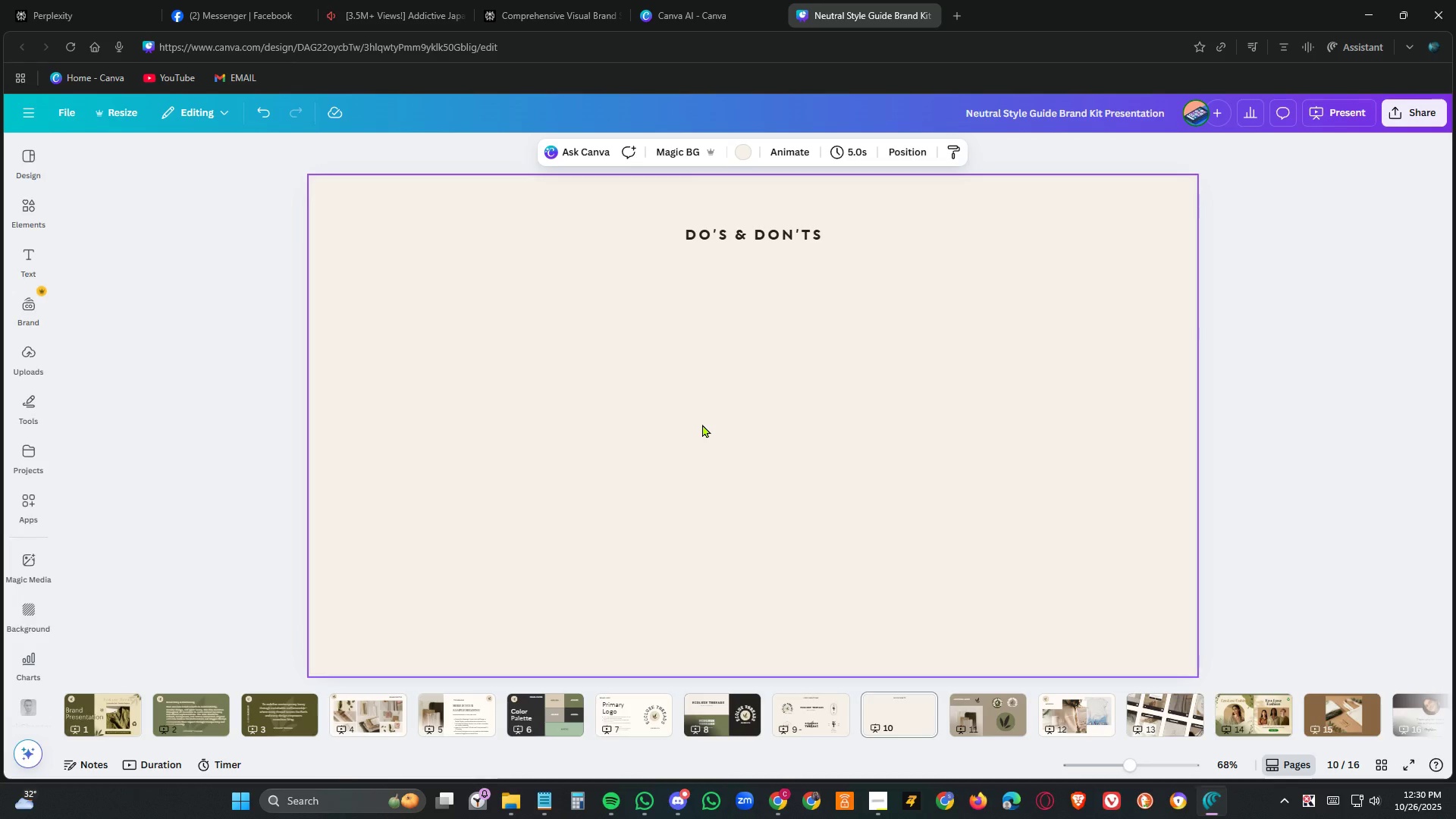 
key(Control+V)
 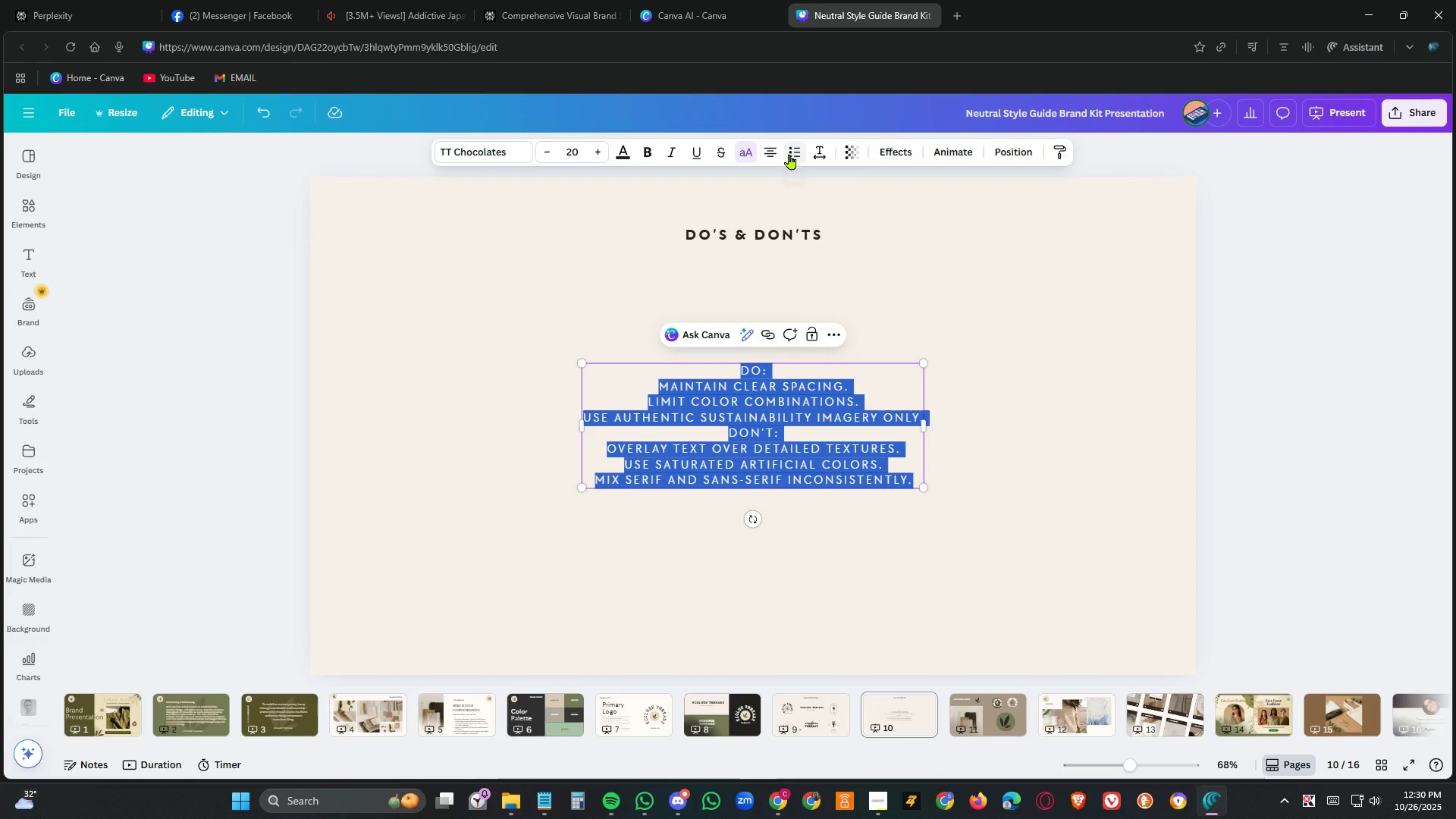 
left_click([764, 155])
 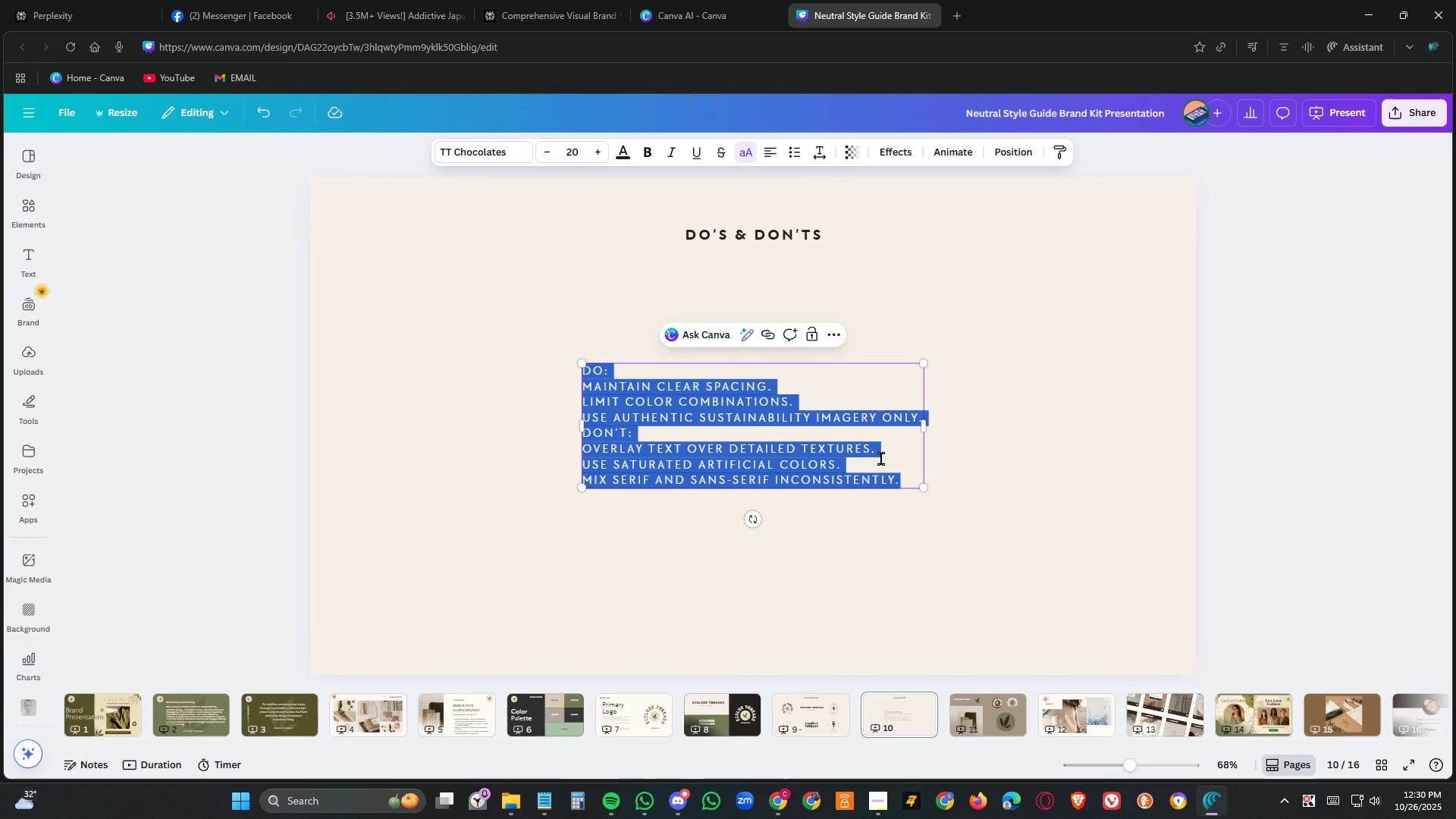 
left_click([881, 459])
 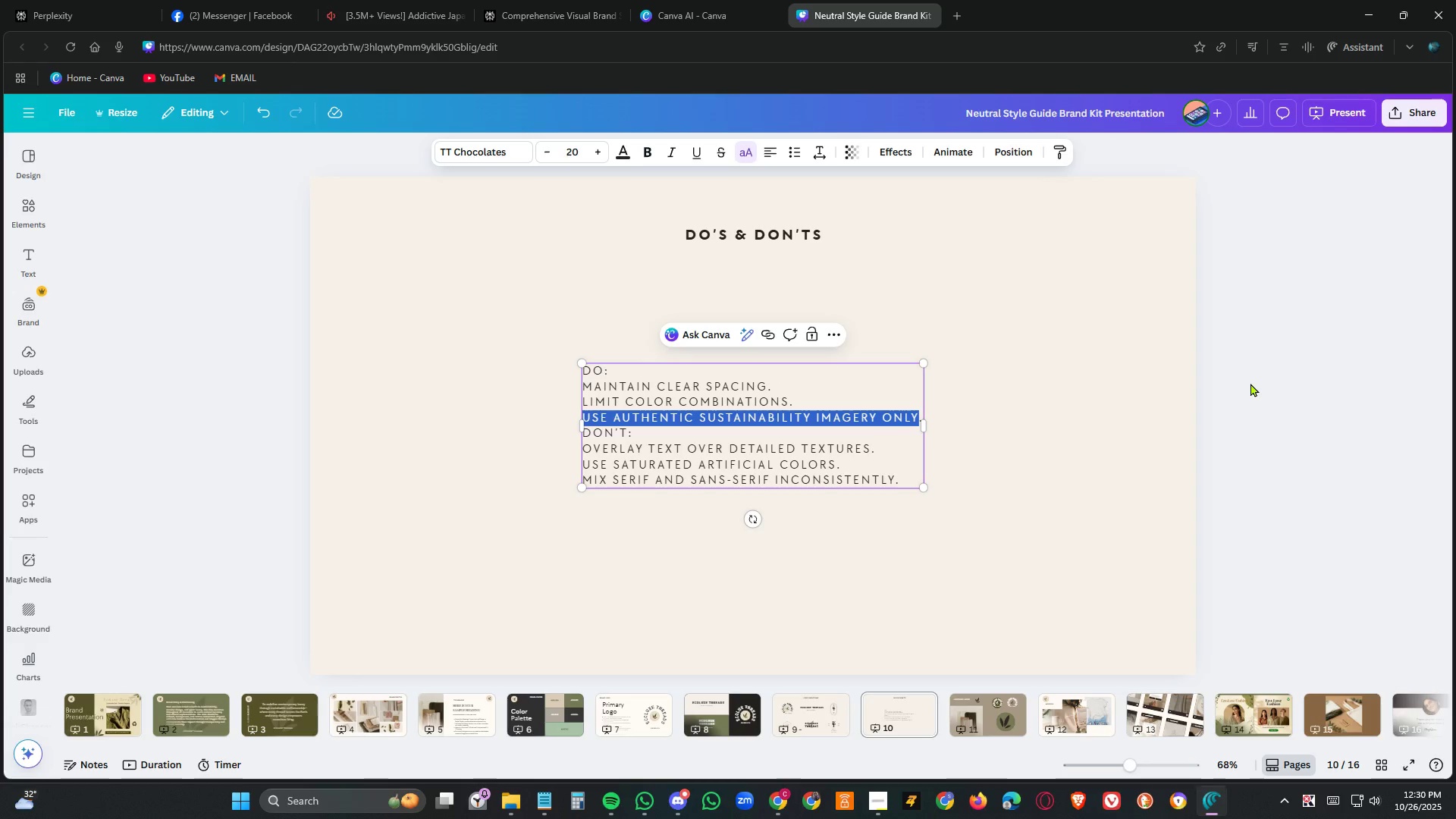 
key(ArrowRight)
 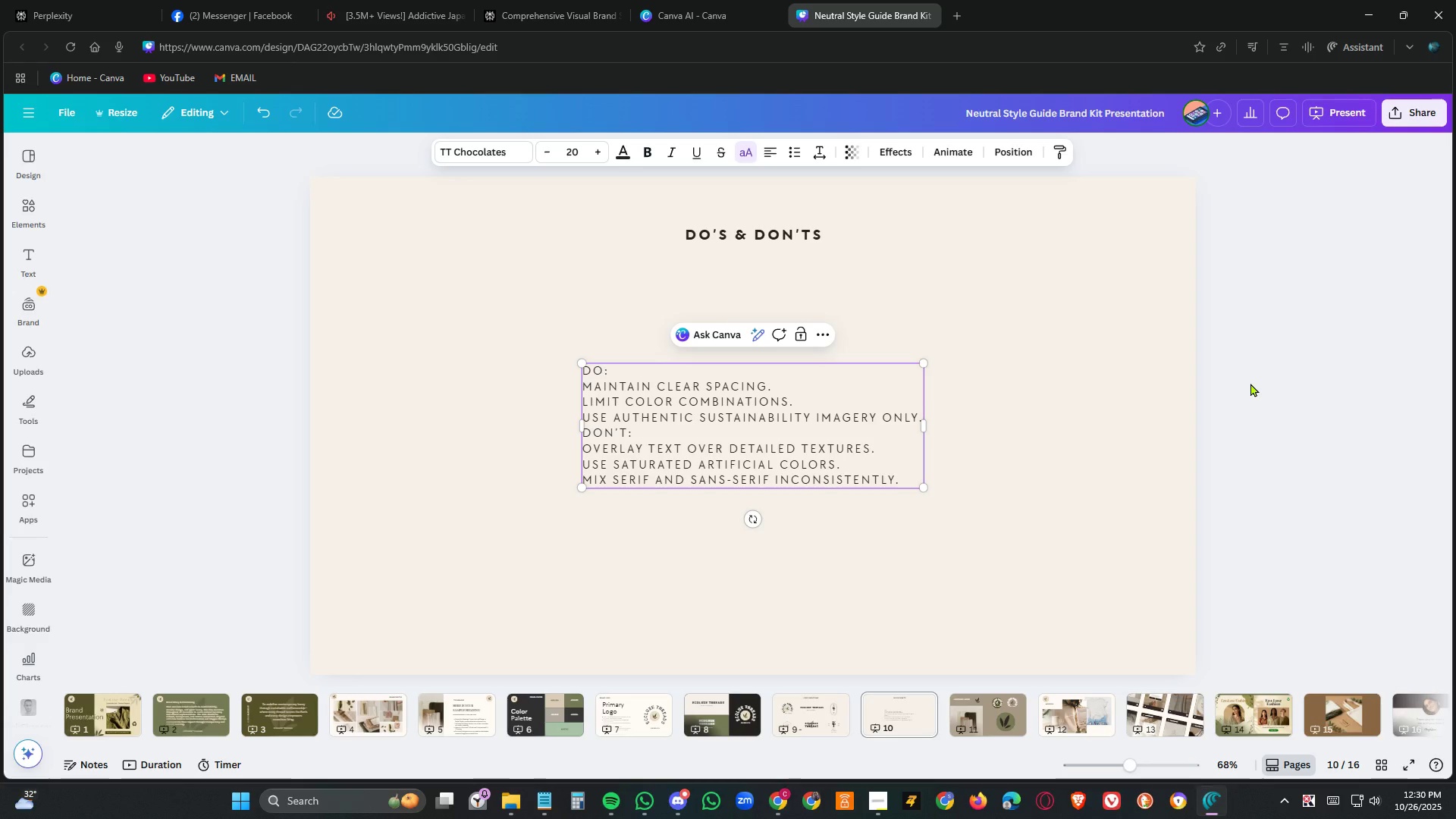 
key(ArrowRight)
 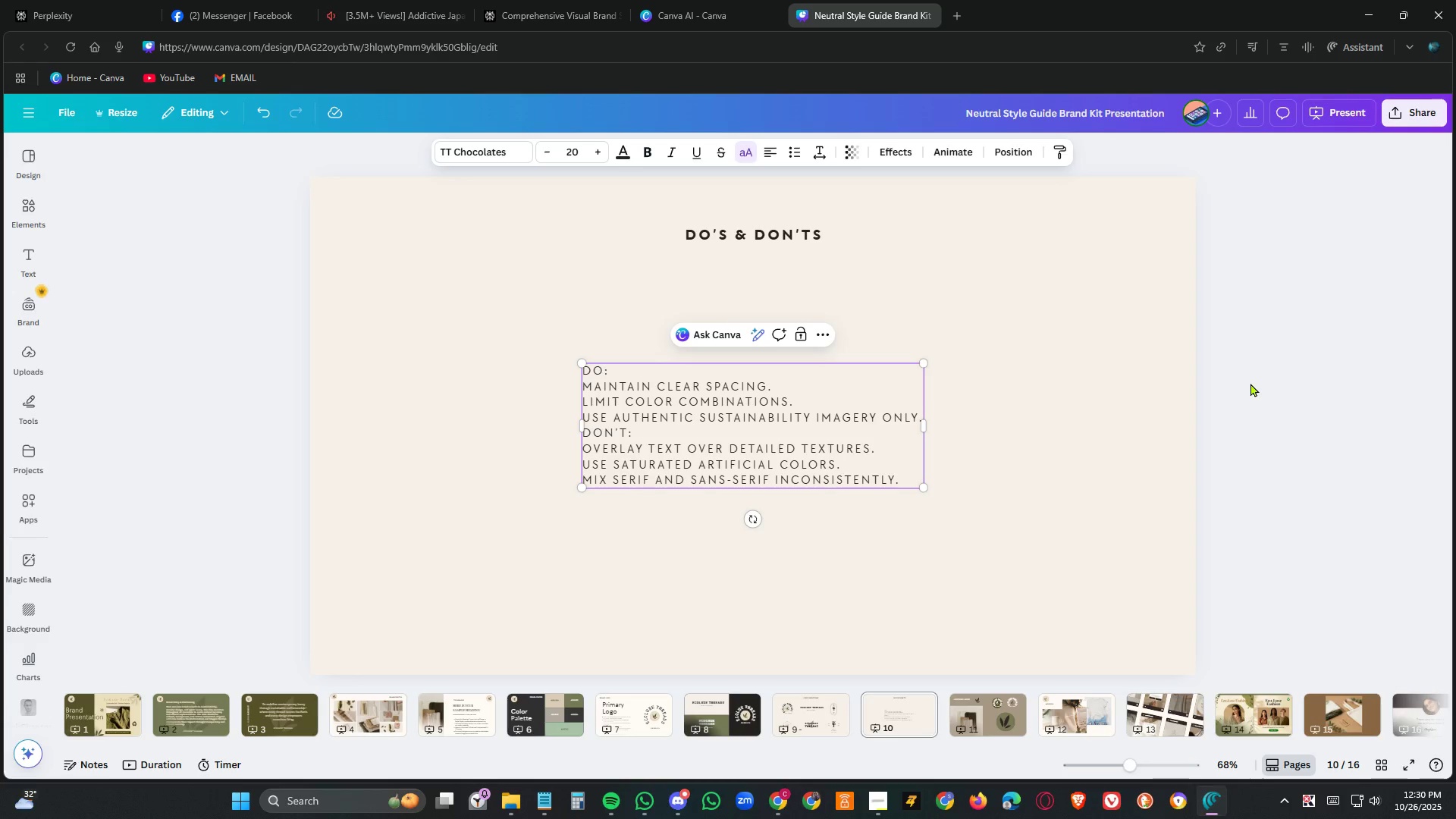 
key(NumpadEnter)
 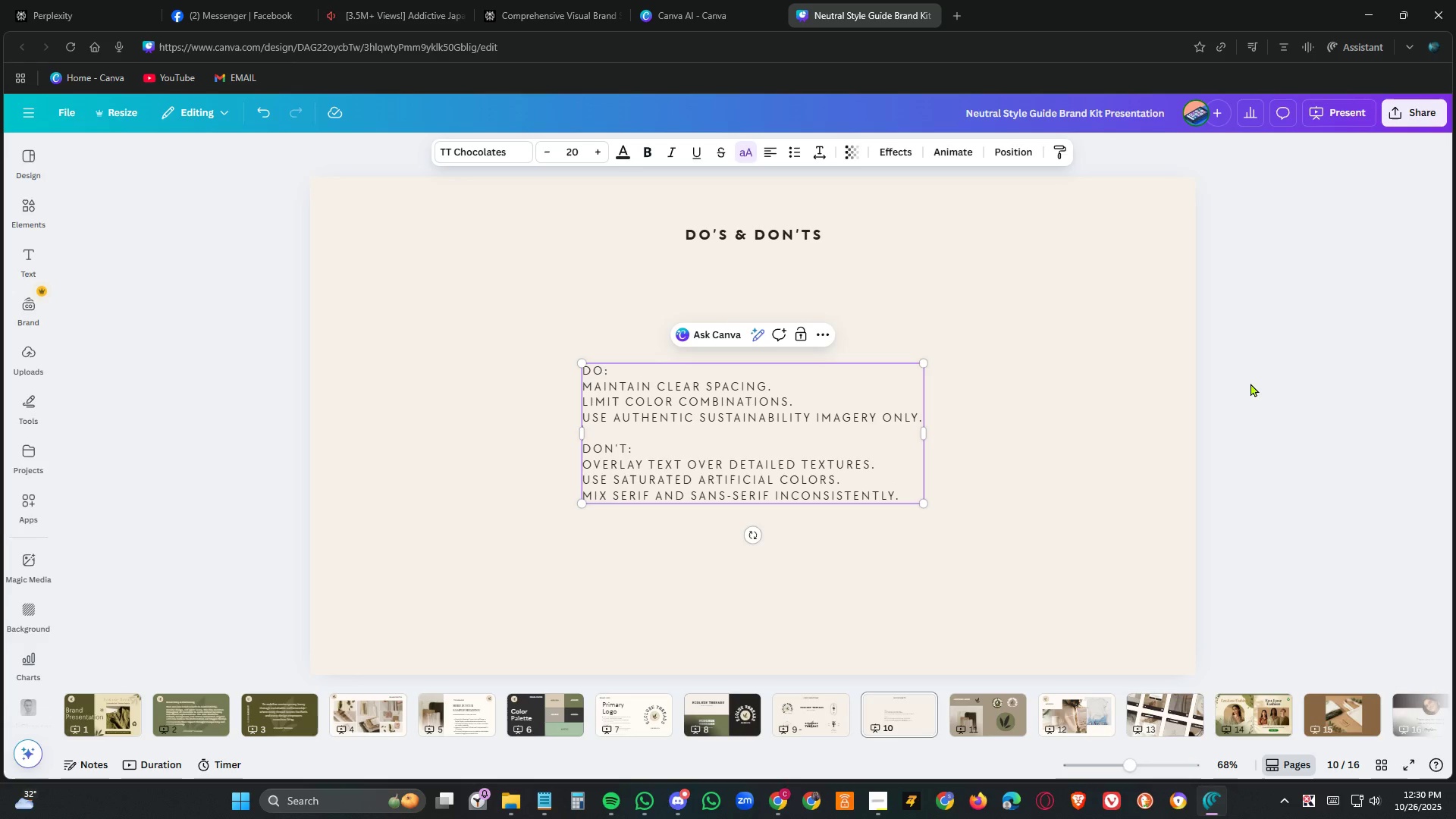 
key(NumpadEnter)
 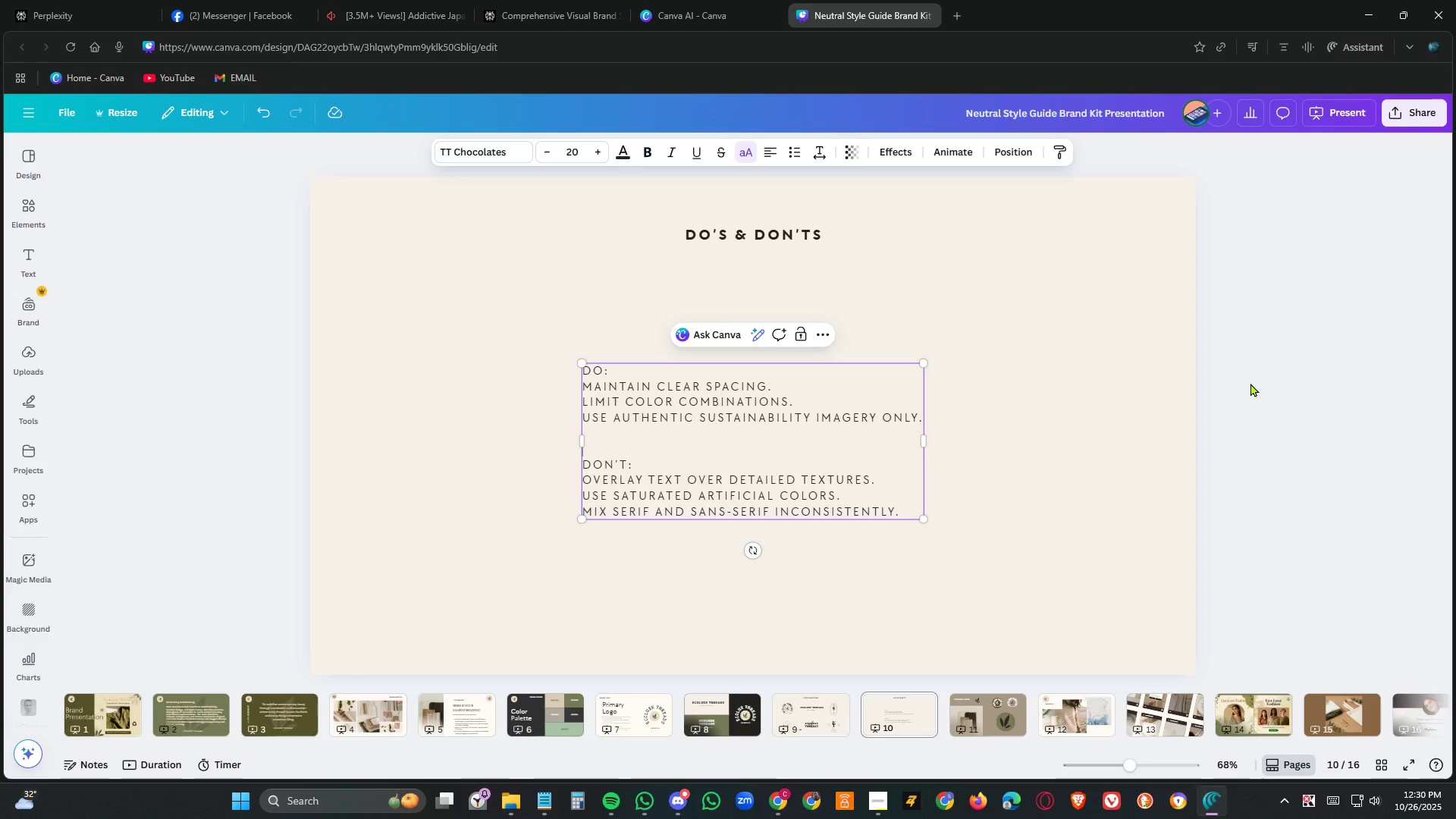 
key(NumpadEnter)
 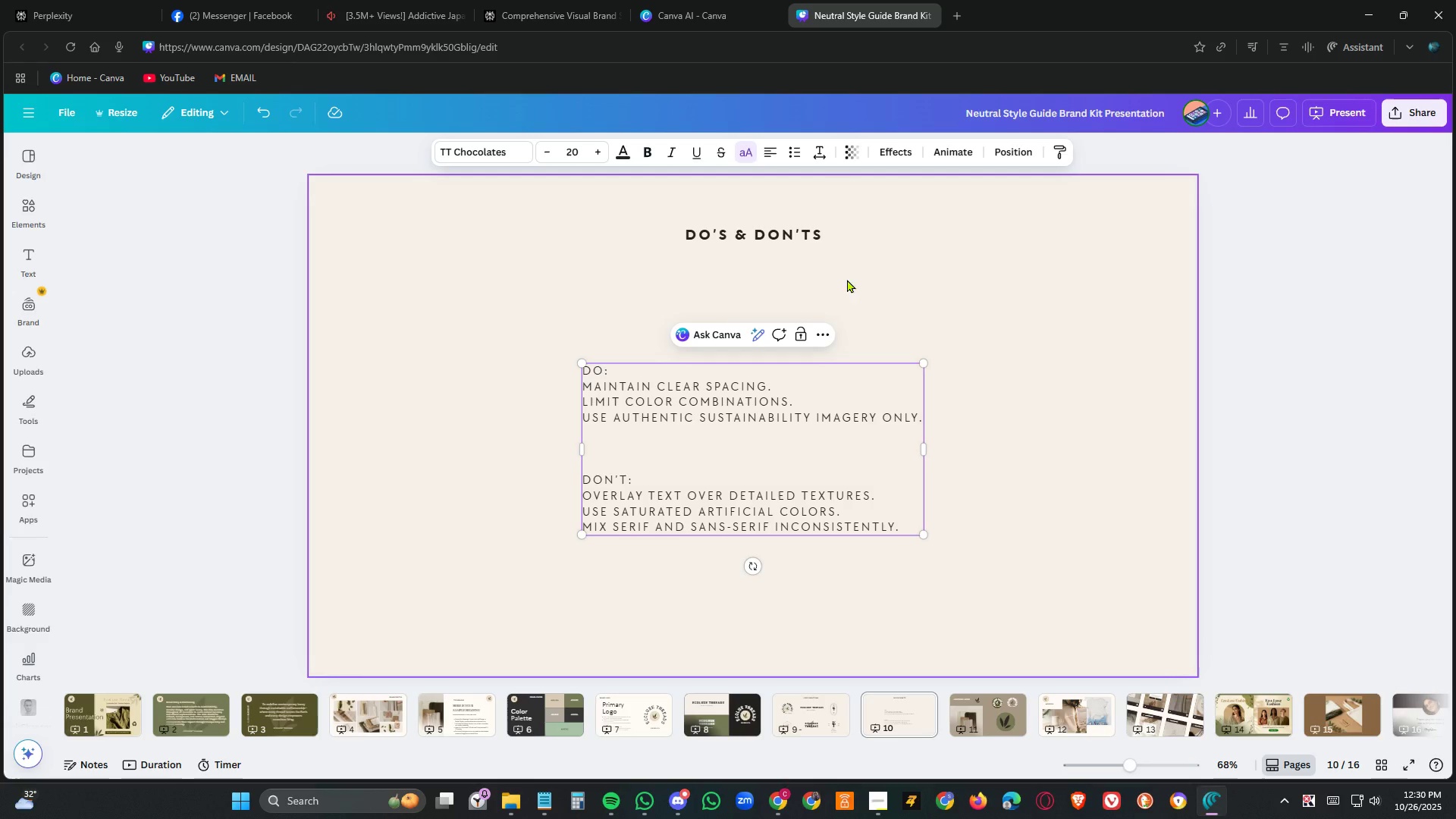 
left_click([1090, 440])
 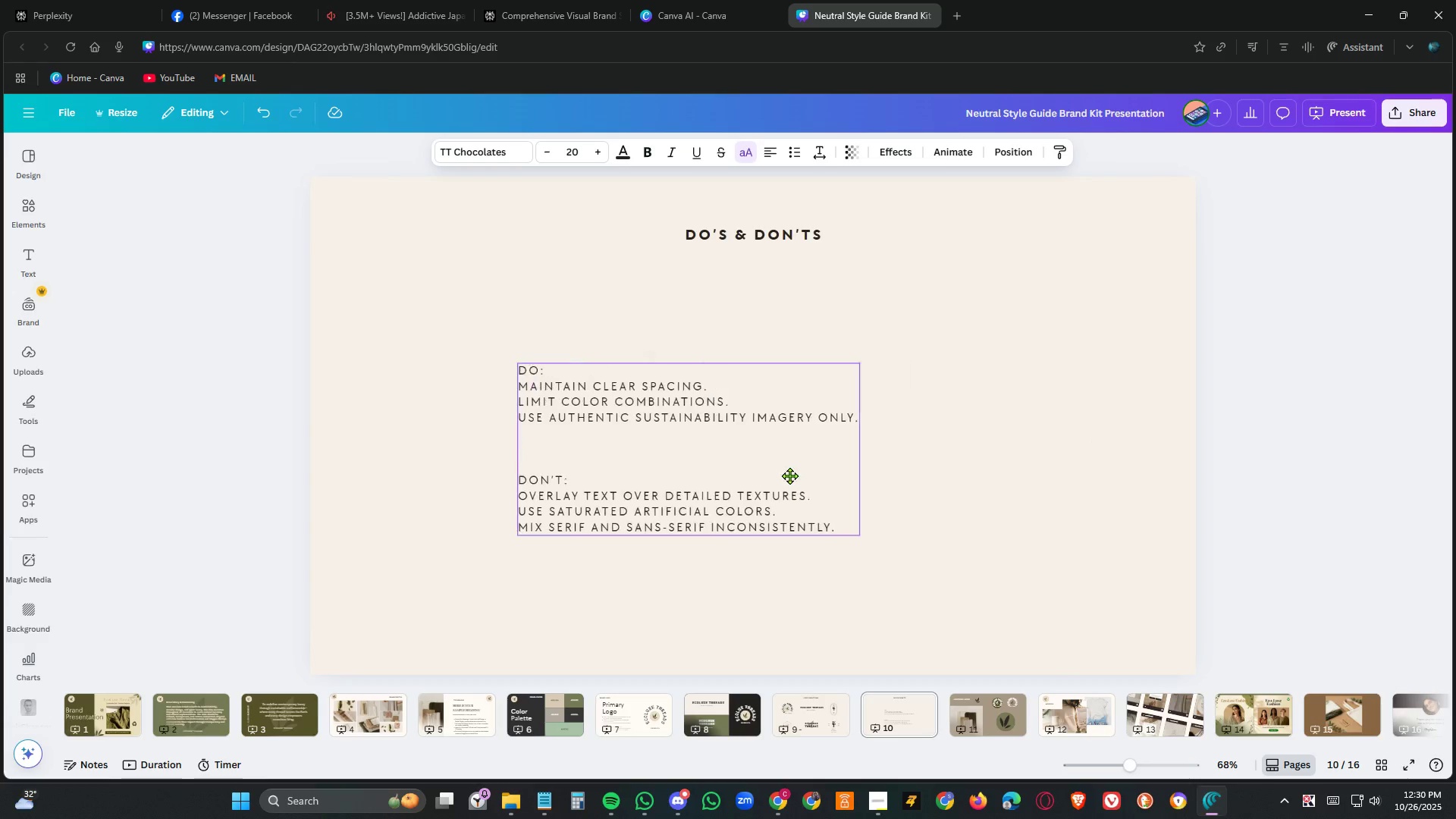 
mouse_move([698, 435])
 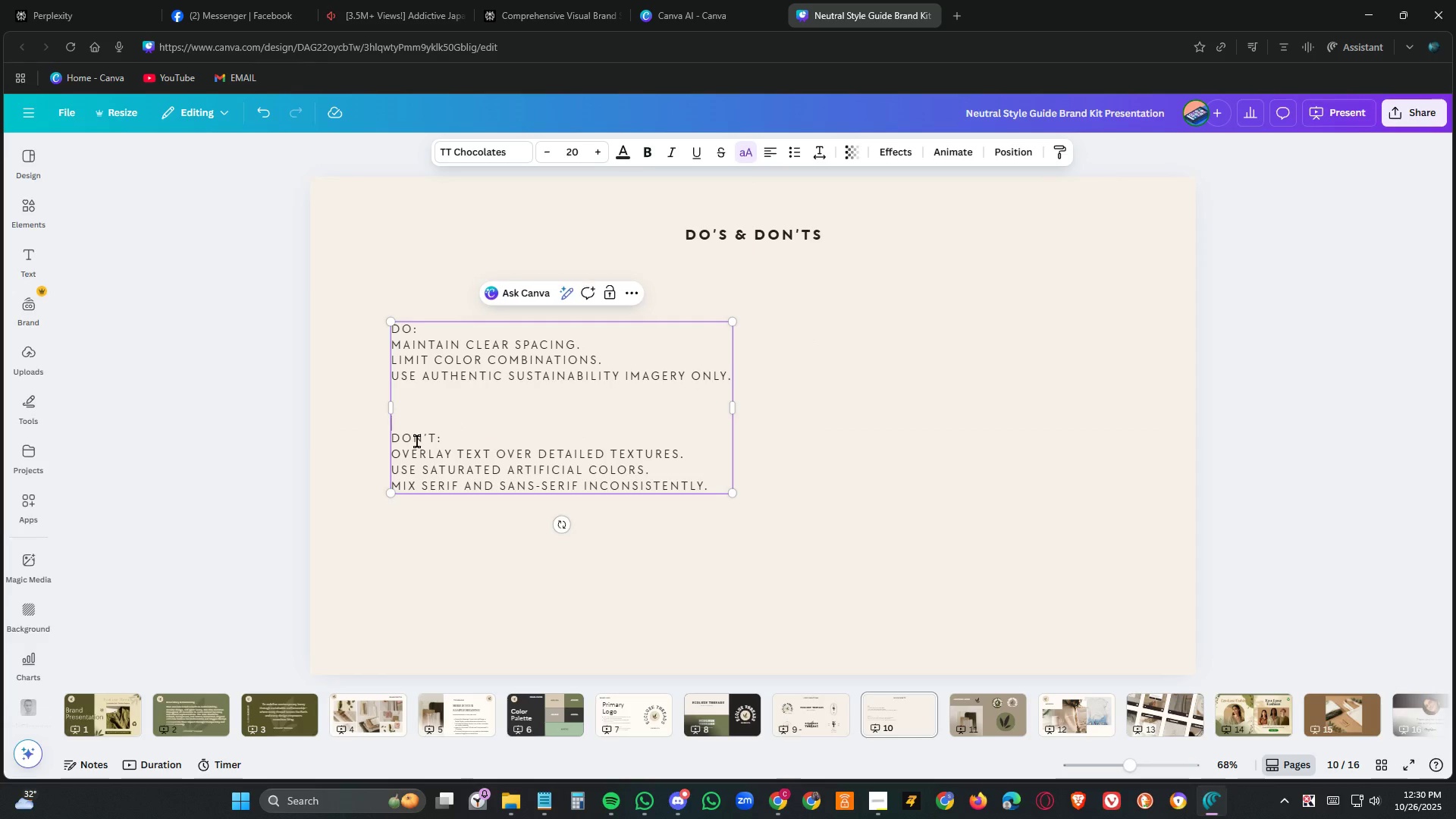 
left_click([395, 439])
 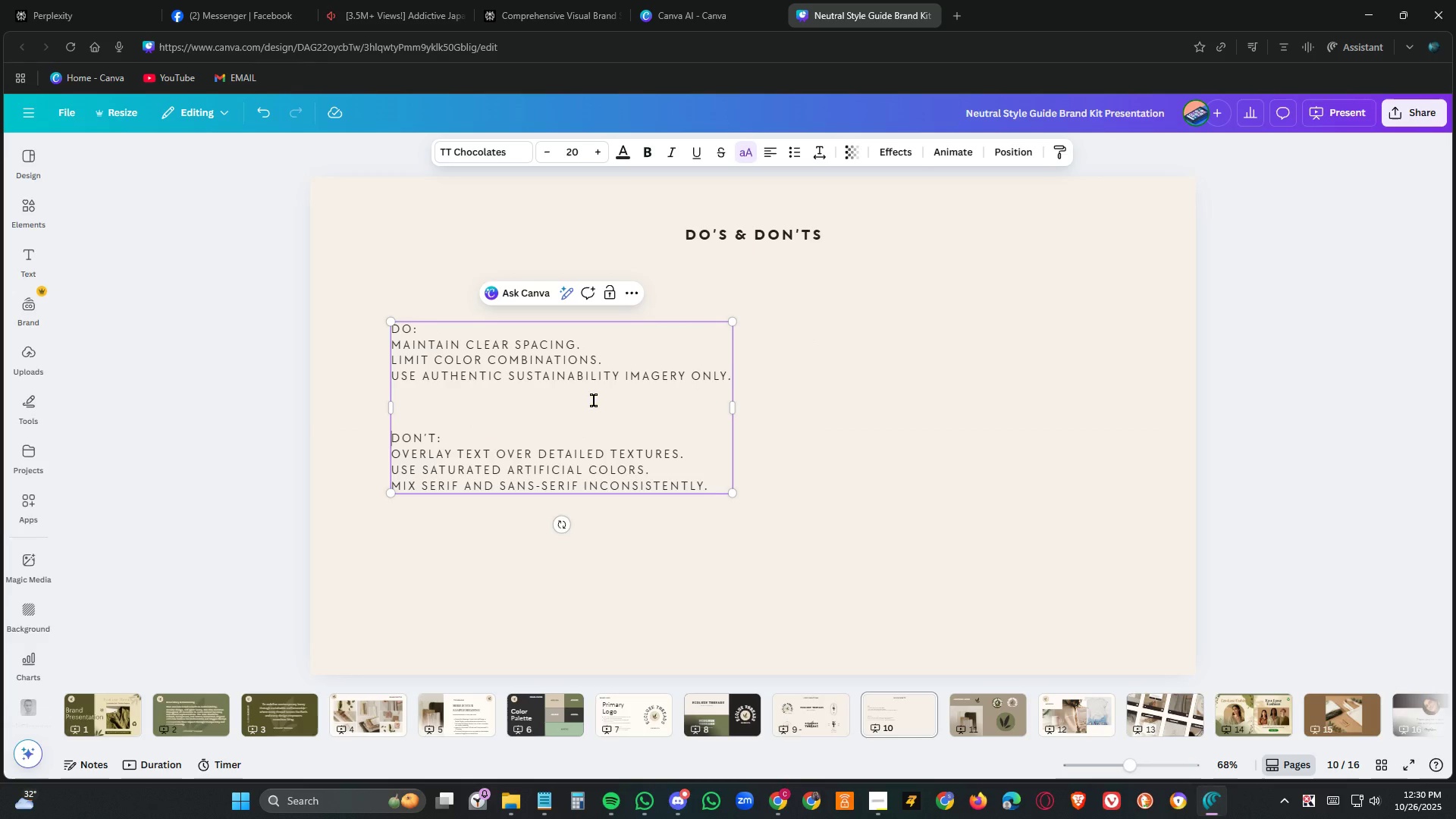 
key(Backspace)
 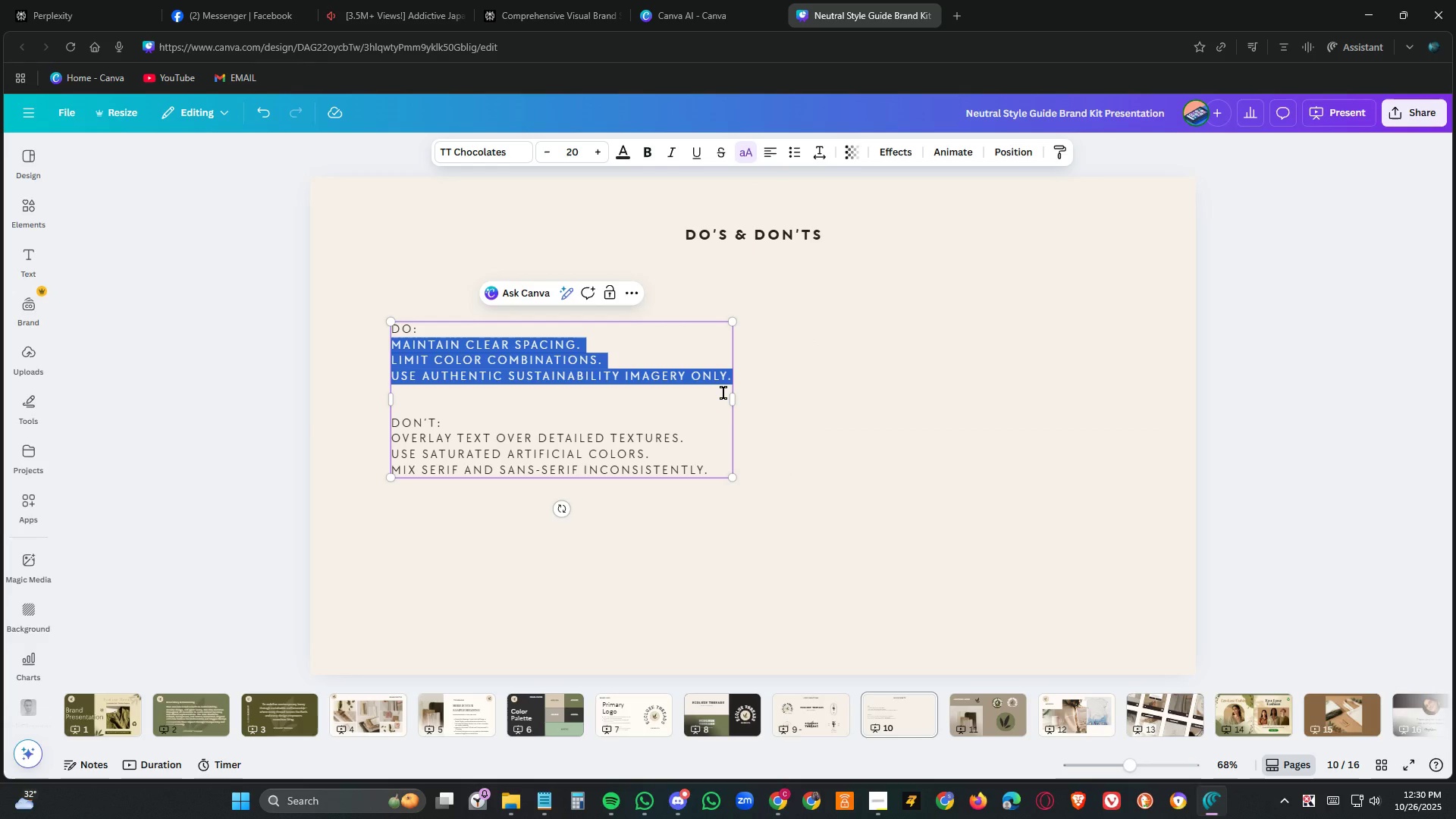 
left_click([798, 154])
 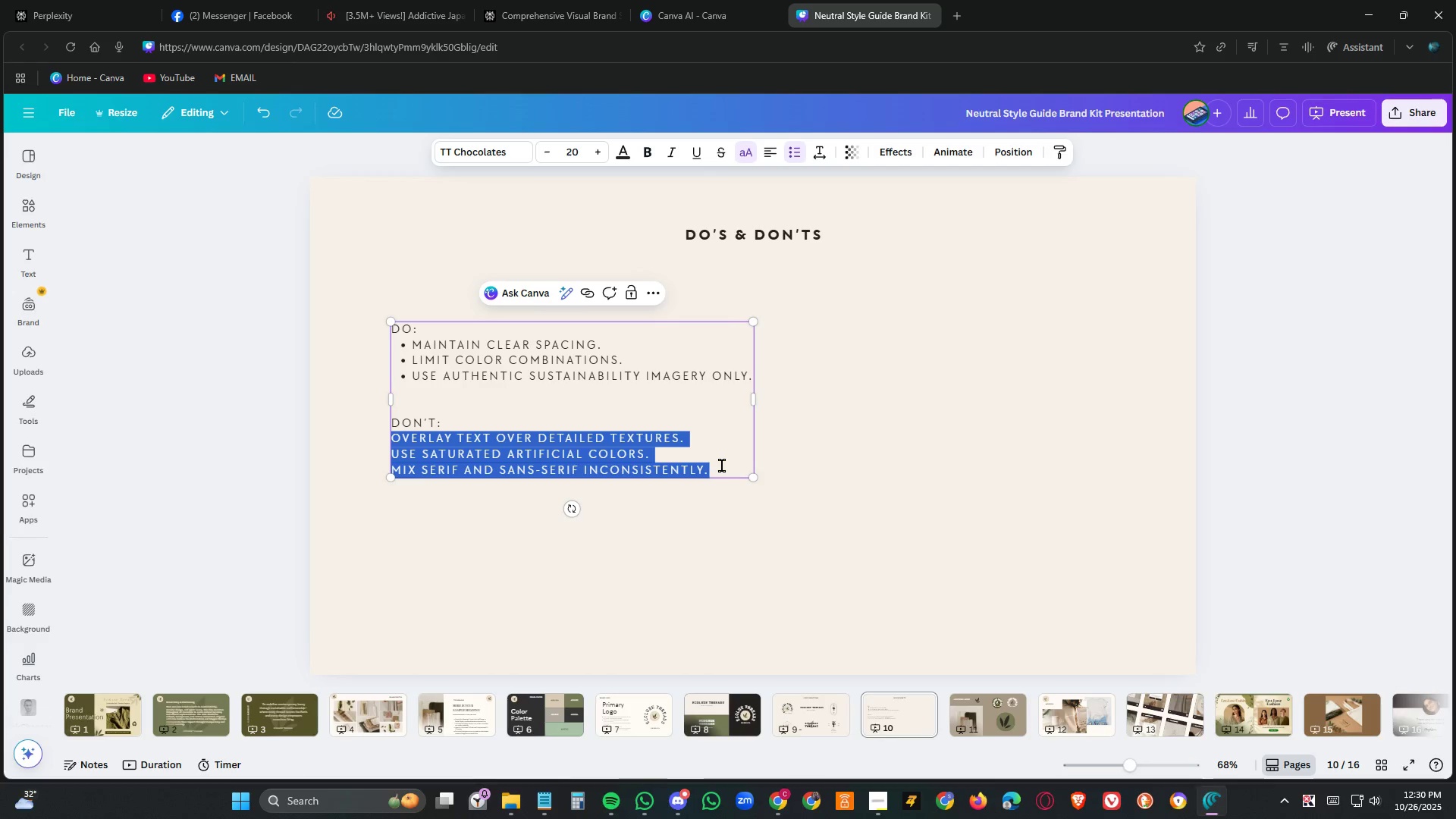 
left_click([792, 153])
 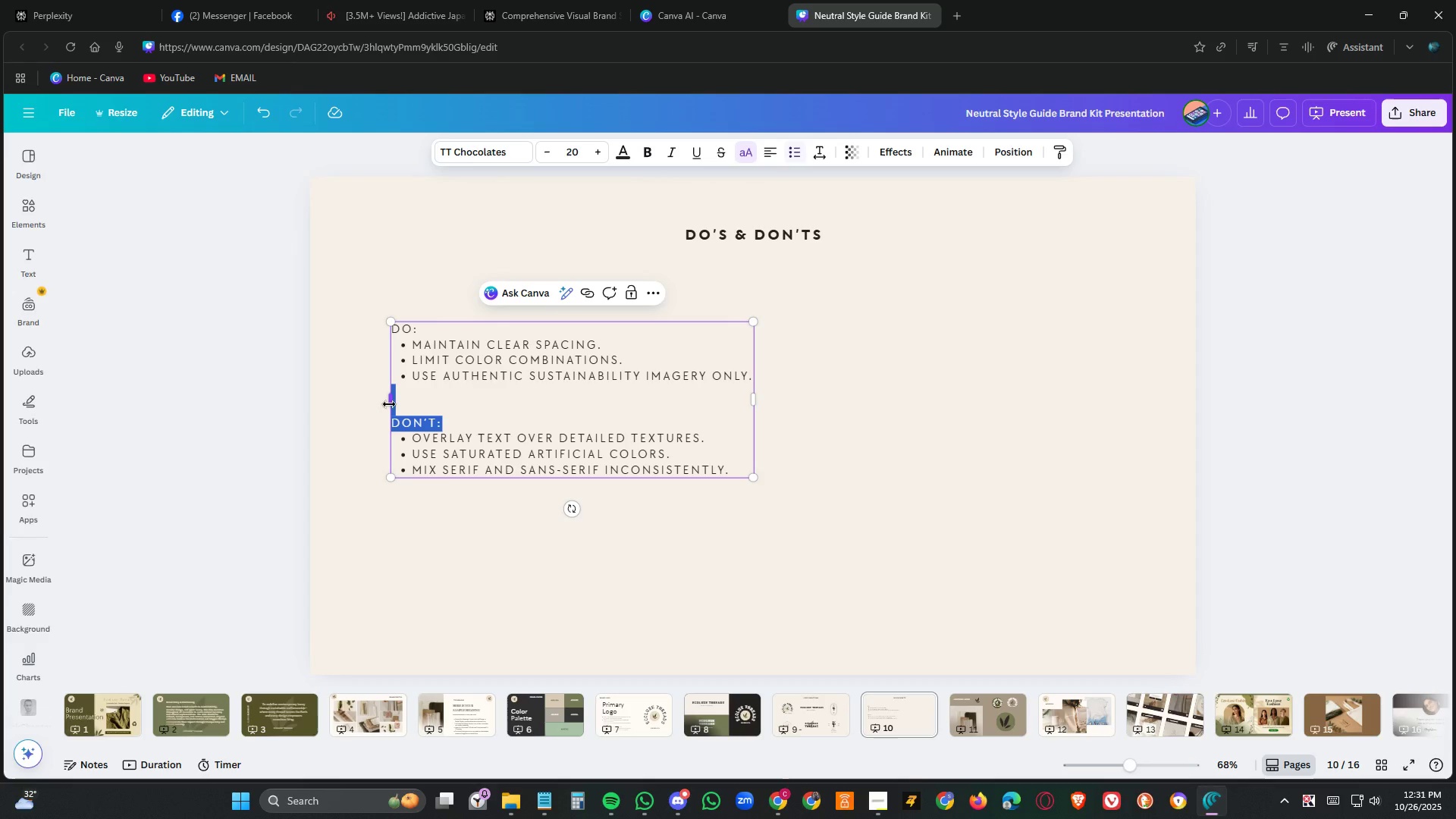 
left_click([646, 155])
 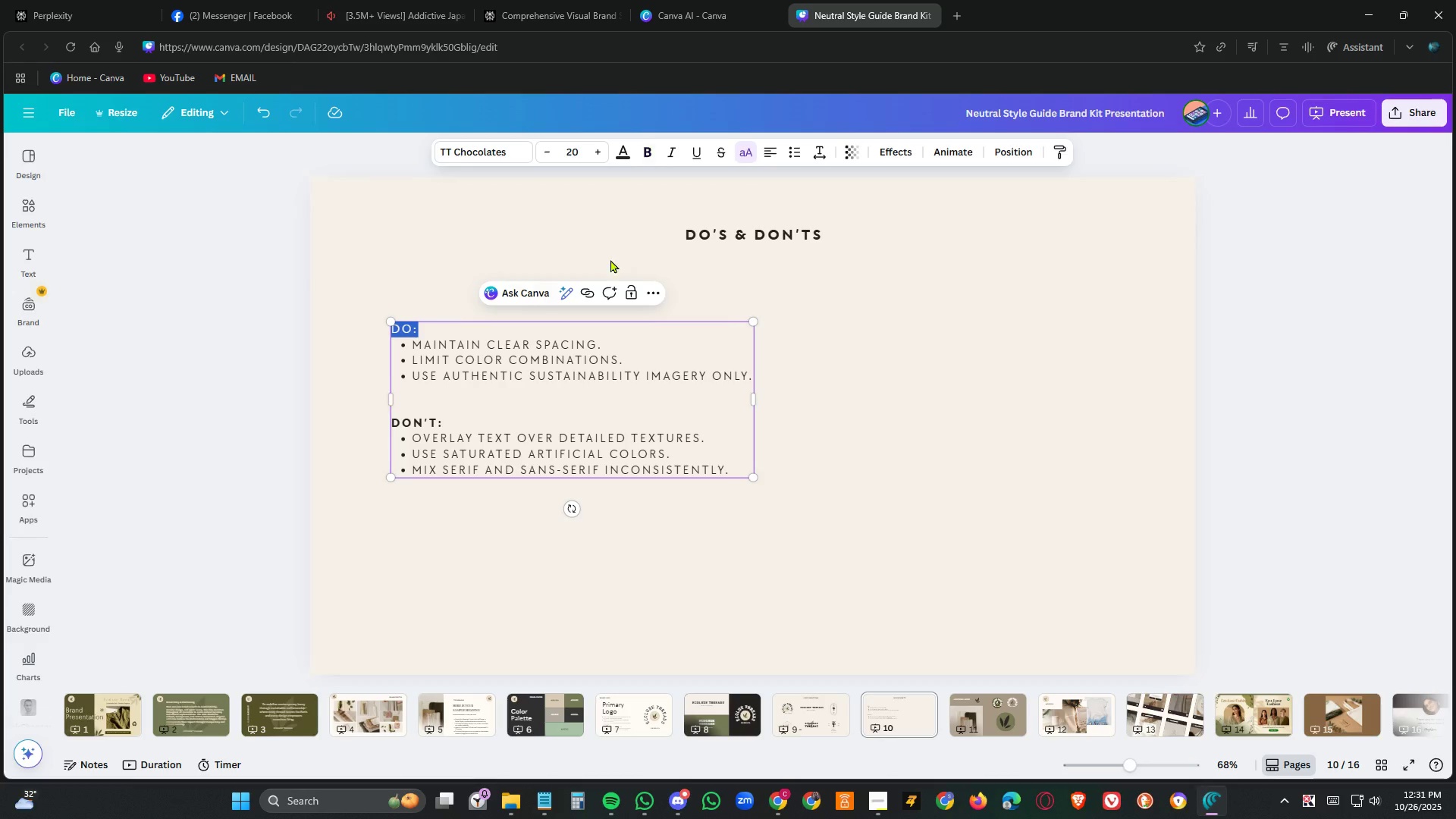 
left_click([654, 155])
 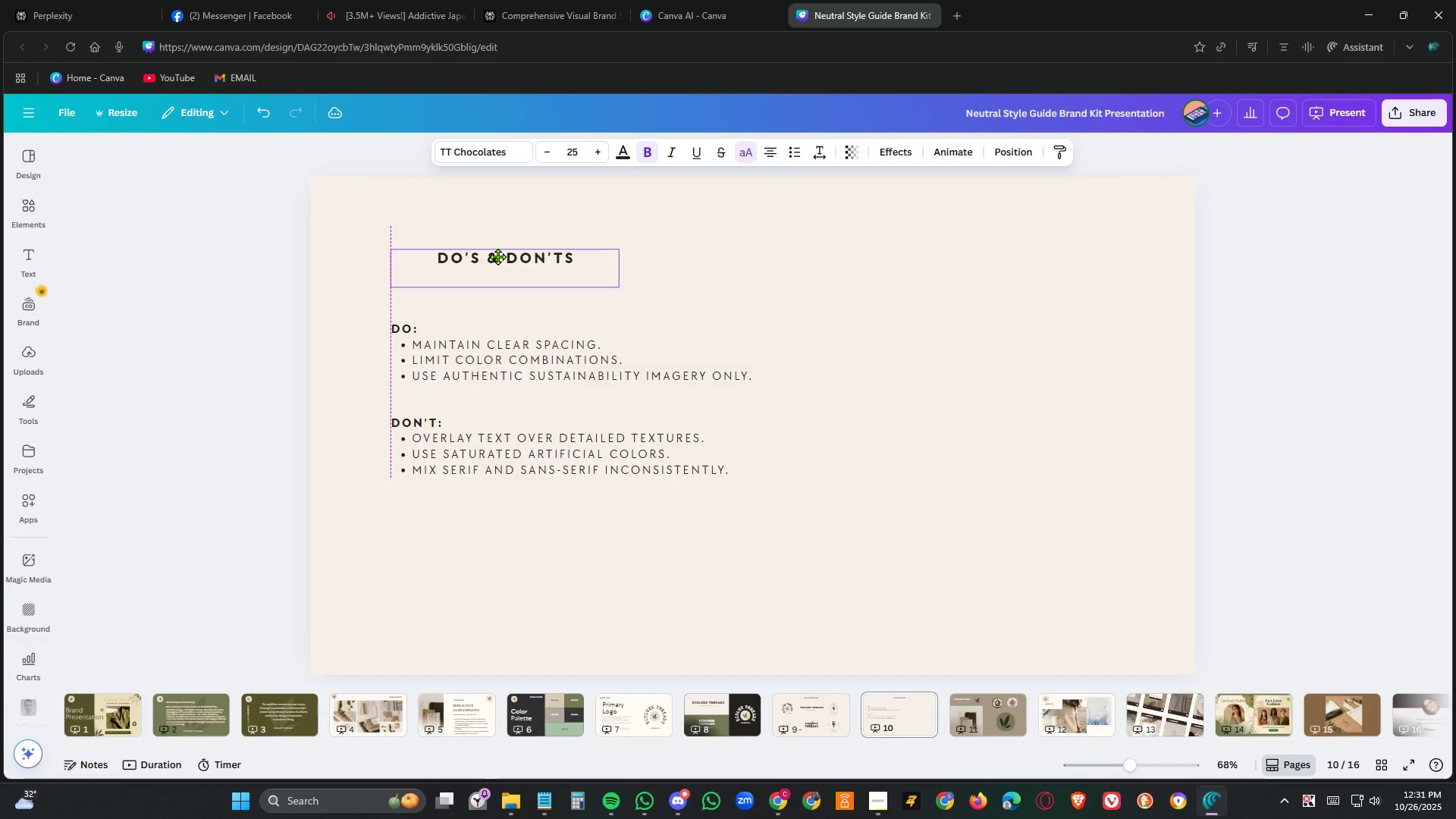 
wait(5.78)
 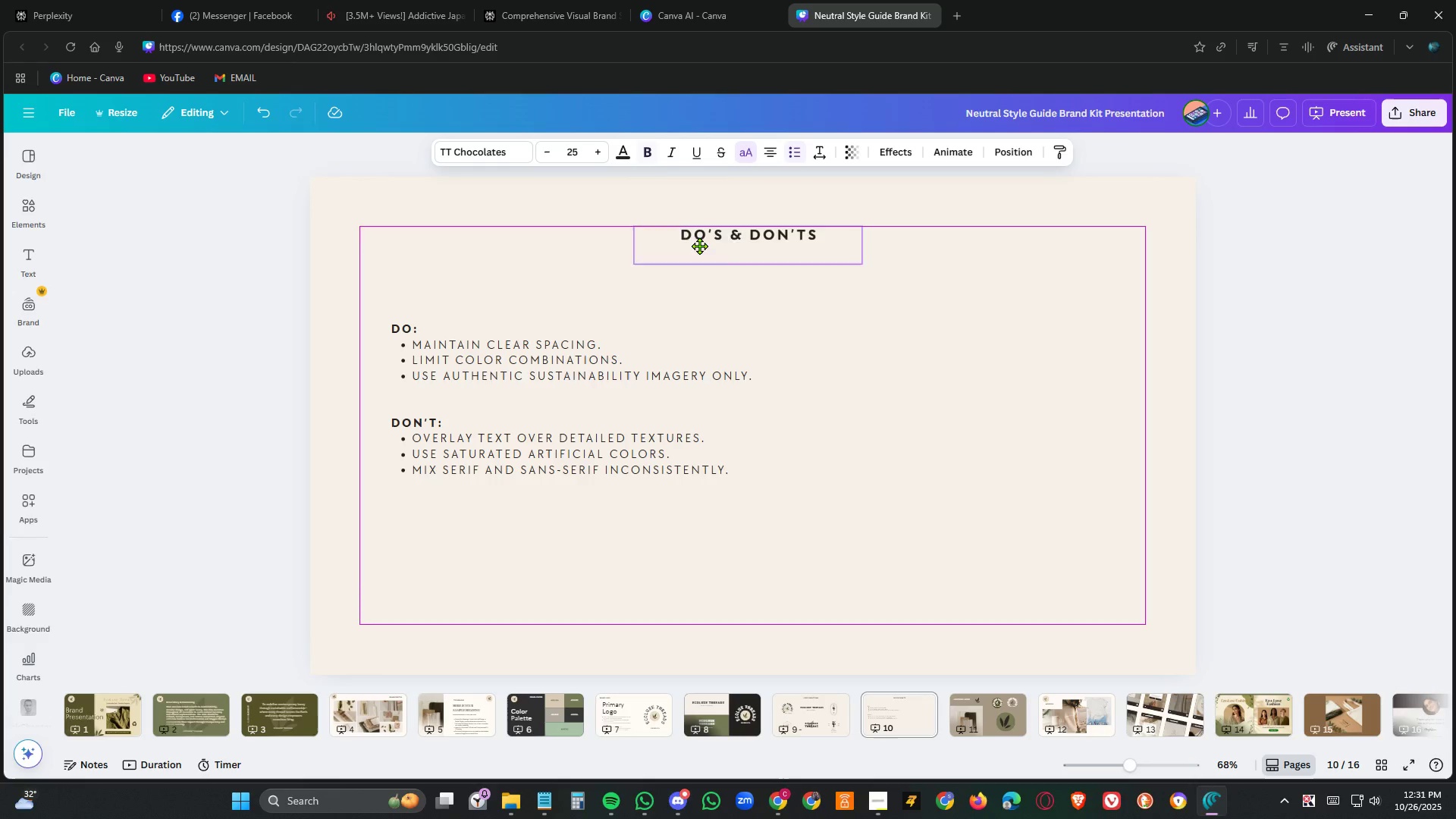 
left_click([711, 580])
 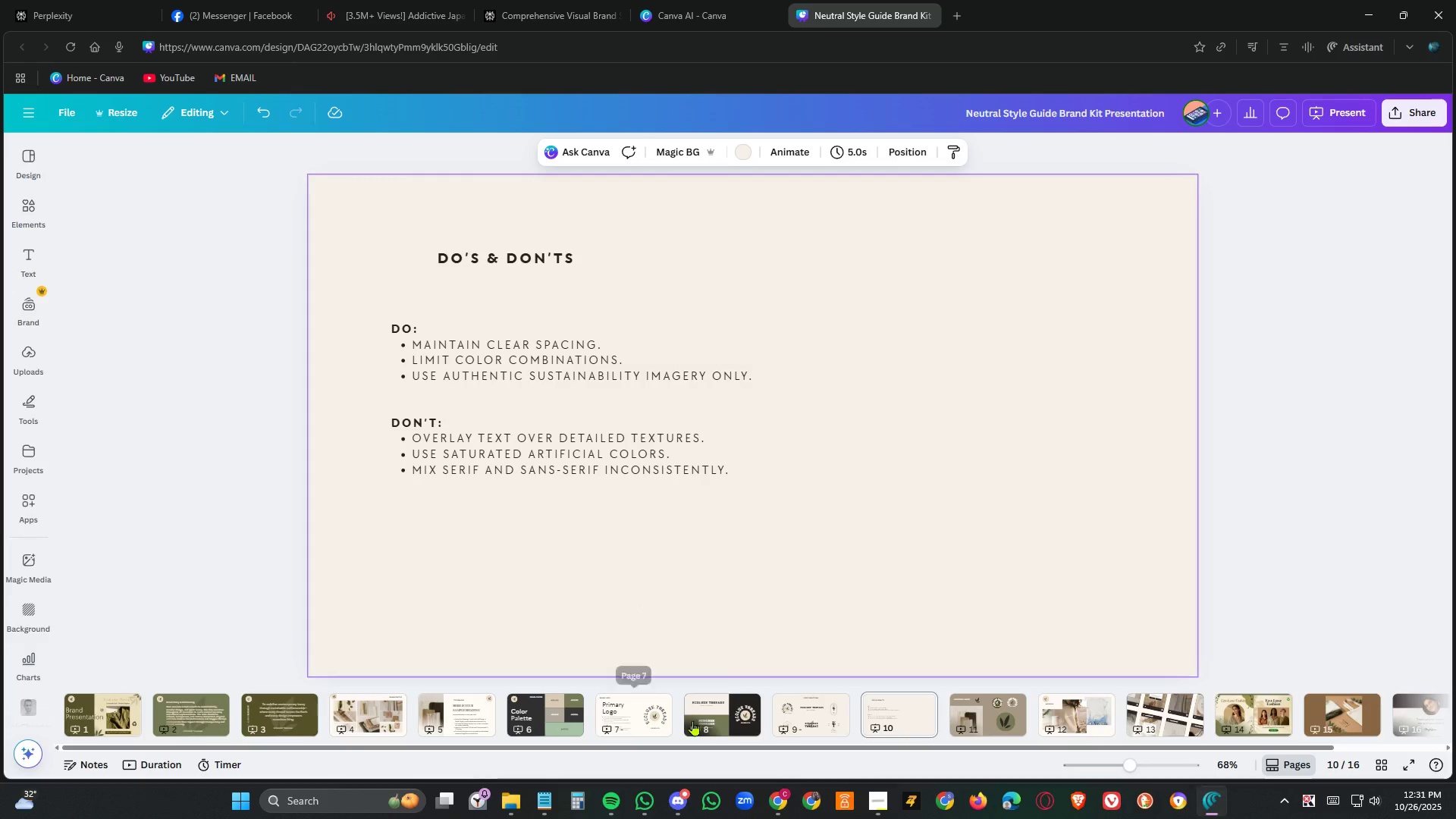 
left_click([731, 717])
 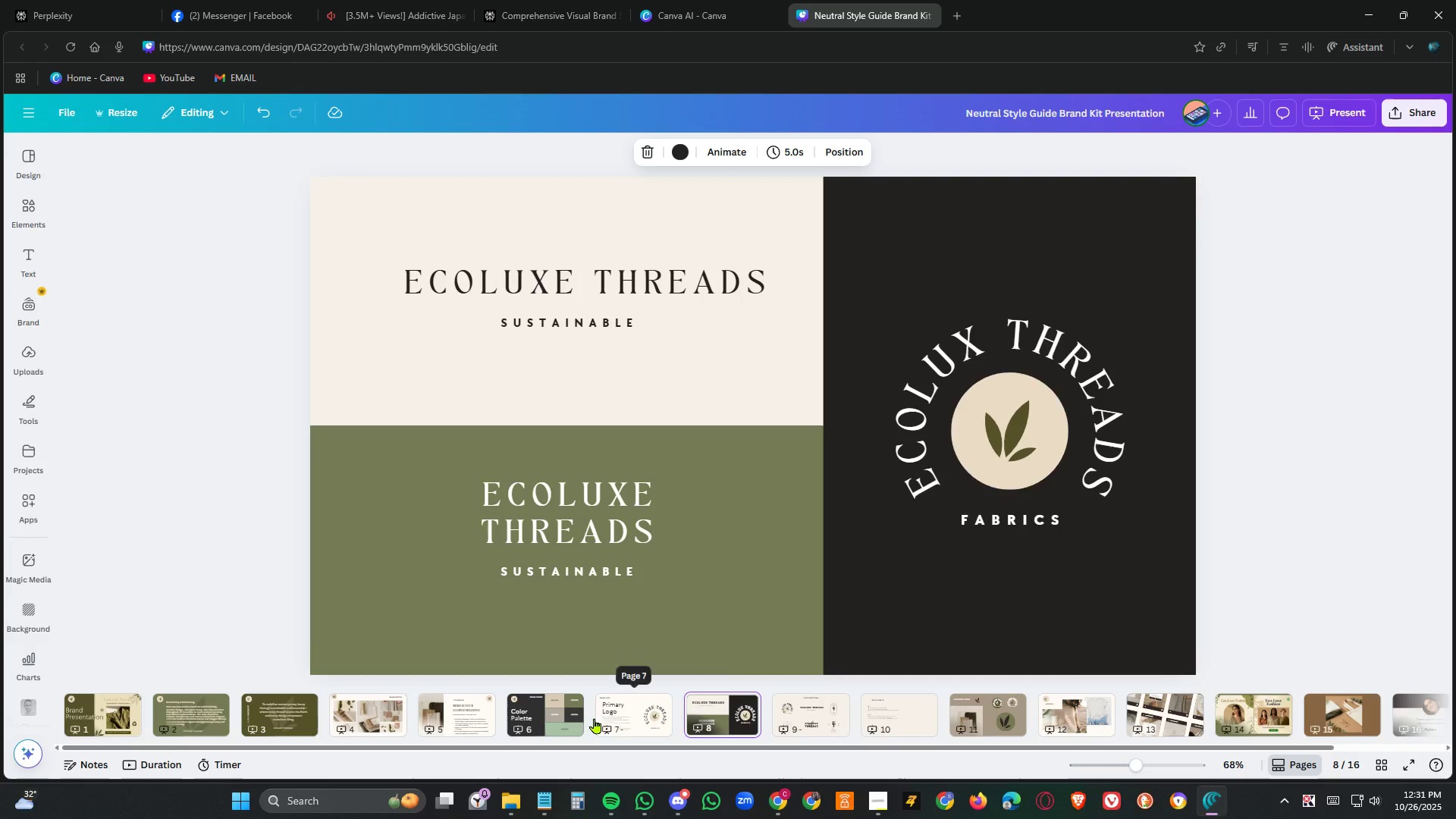 
left_click([550, 716])
 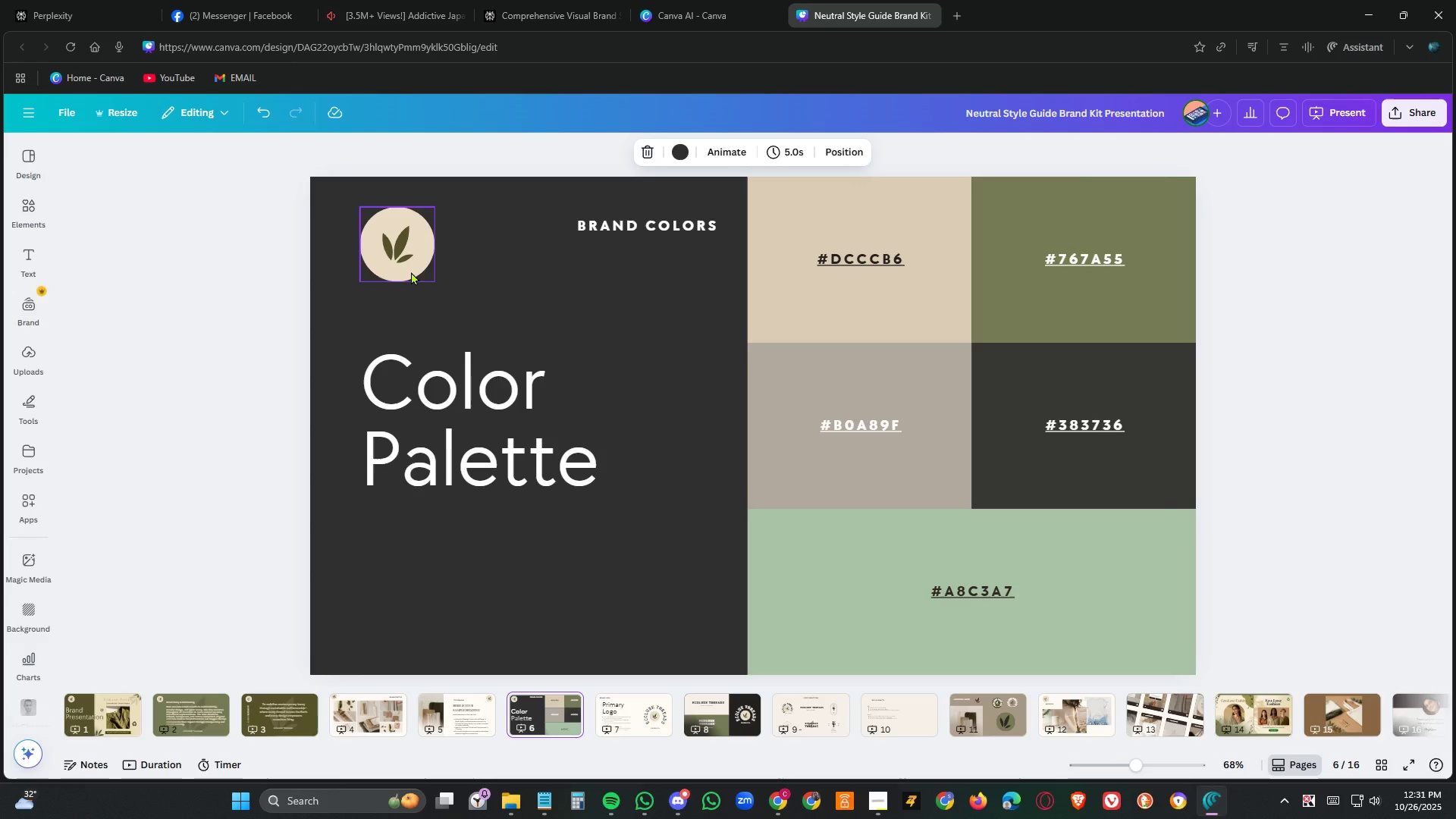 
left_click([411, 271])
 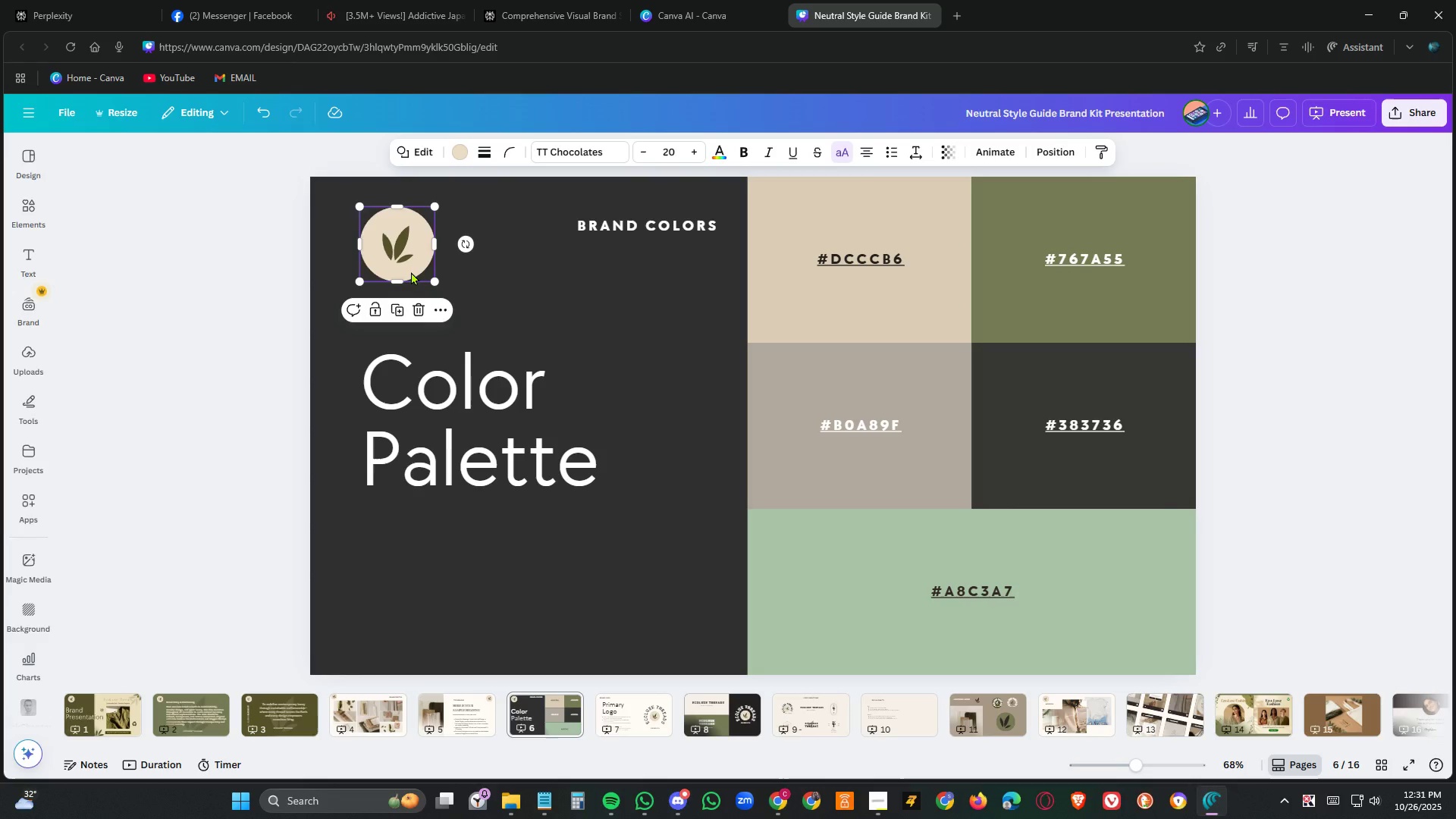 
key(Control+C)
 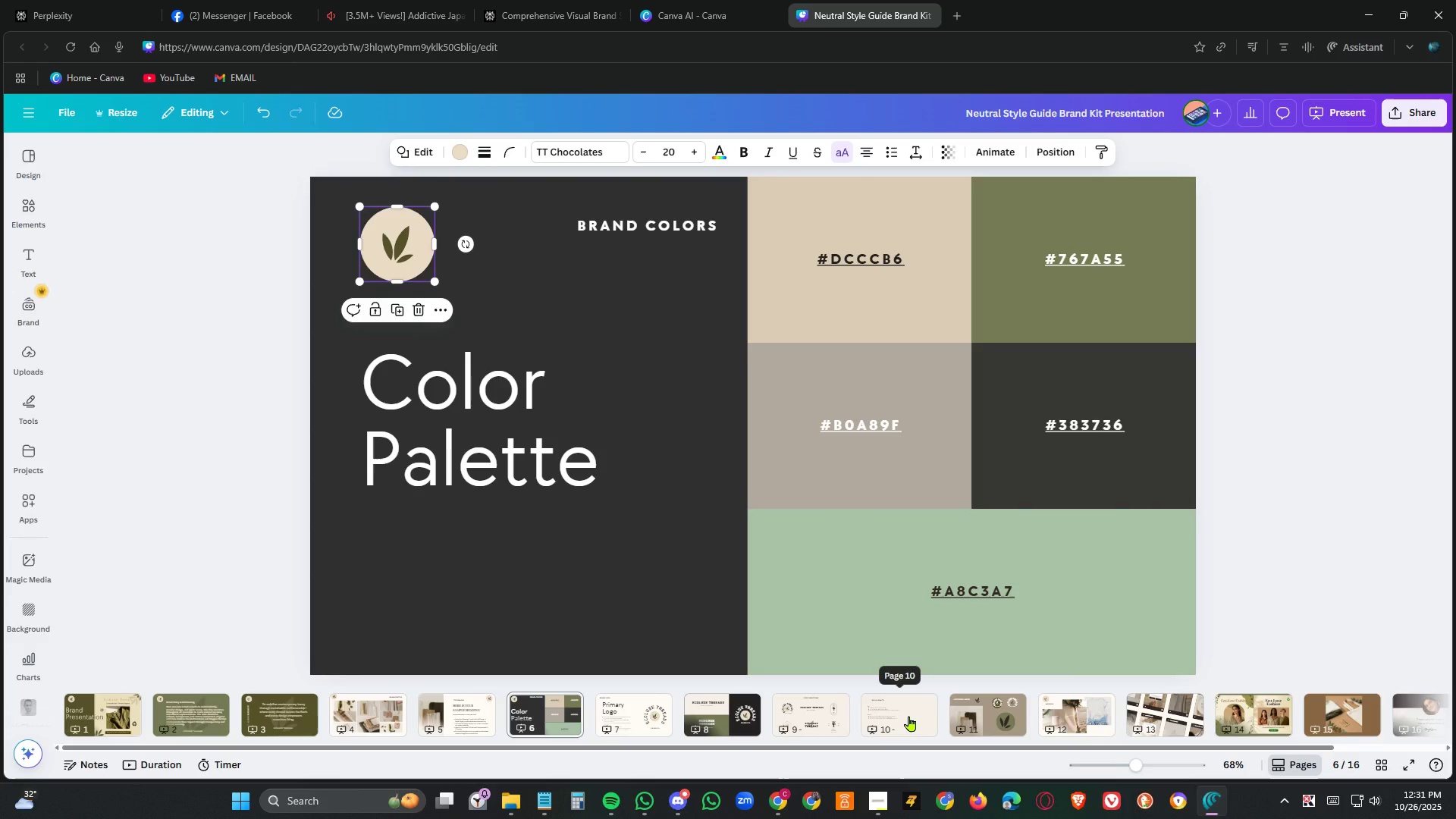 
left_click([909, 716])